 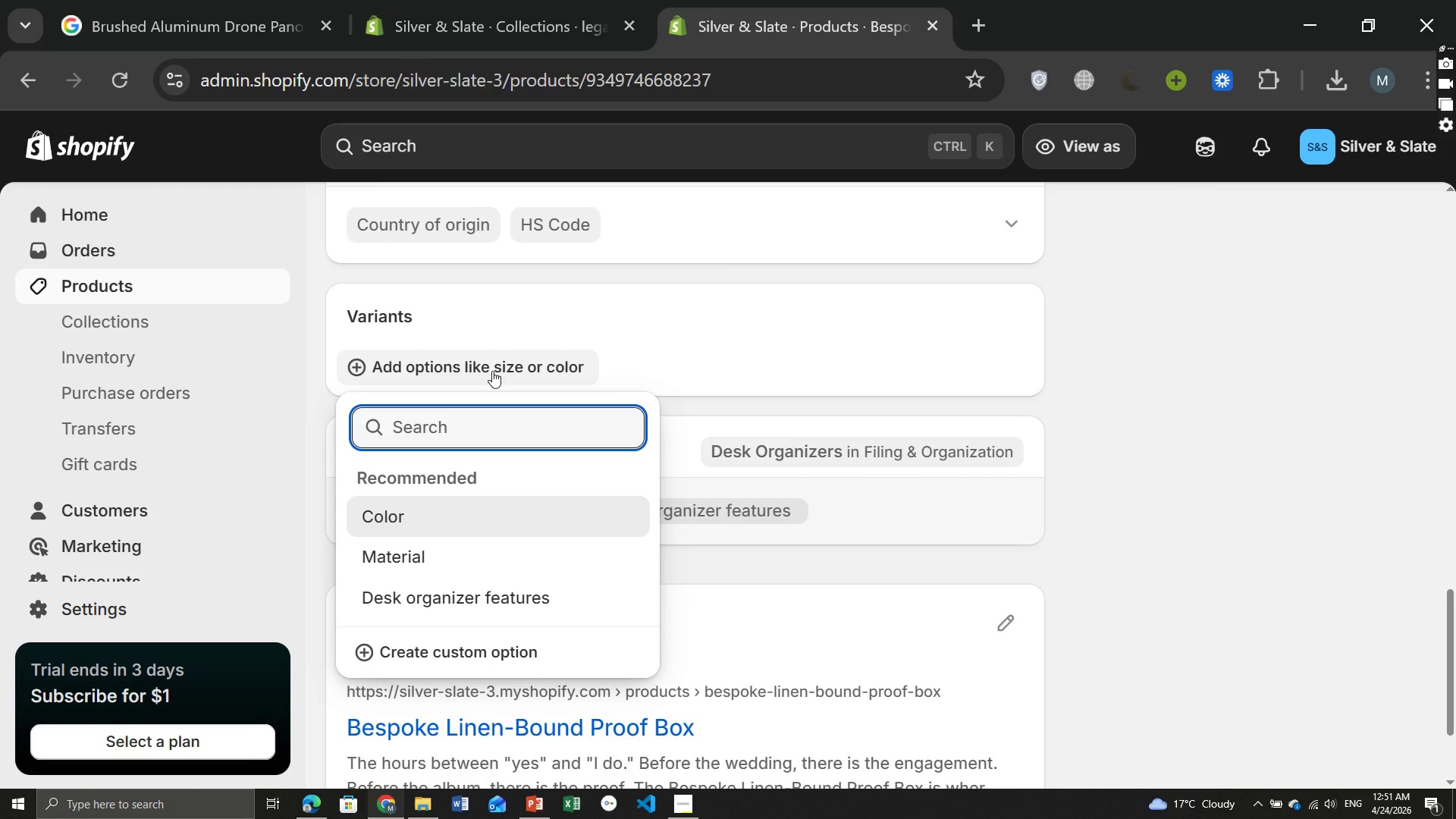 
left_click([463, 658])
 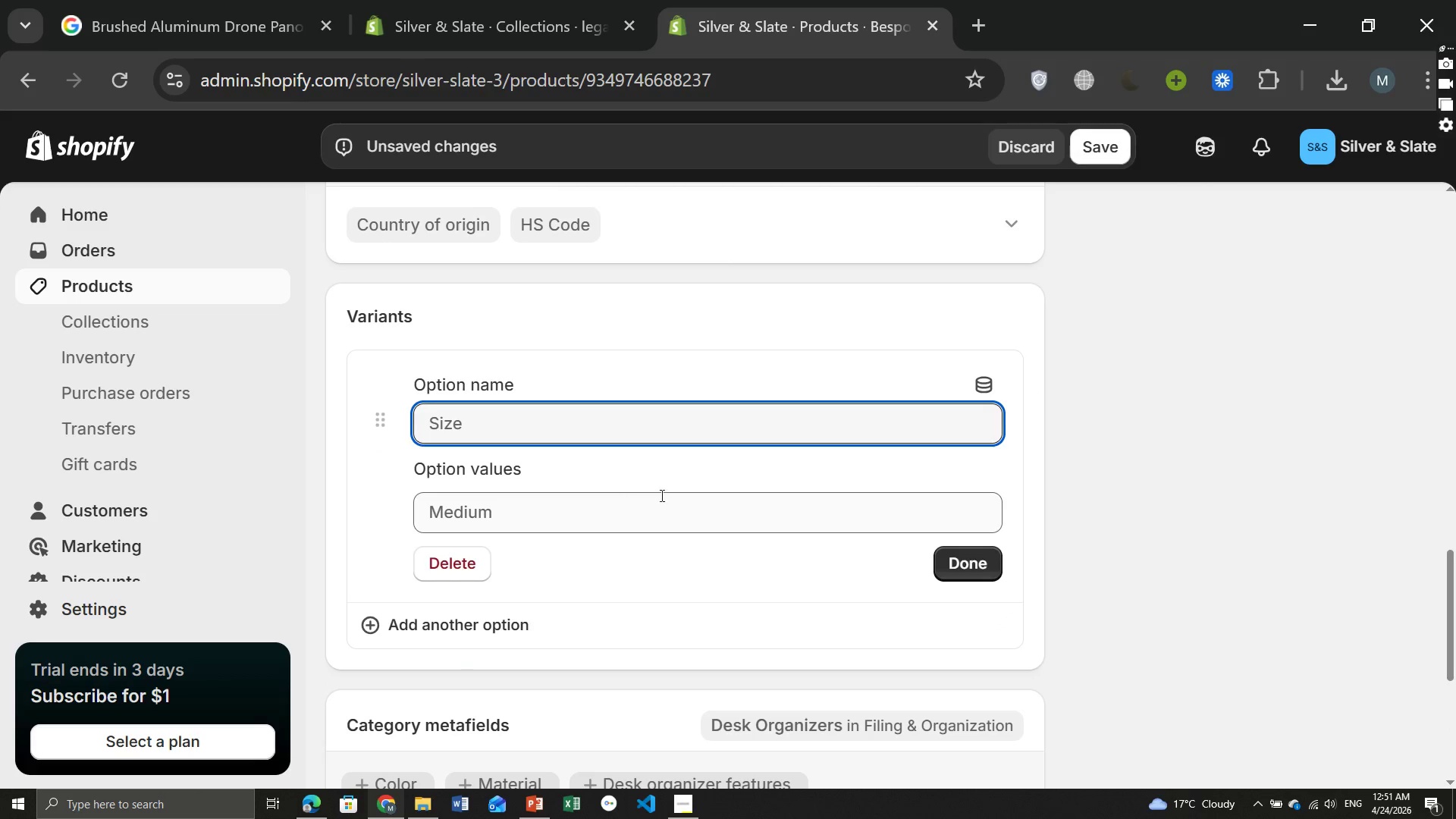 
type(Linen Color)
 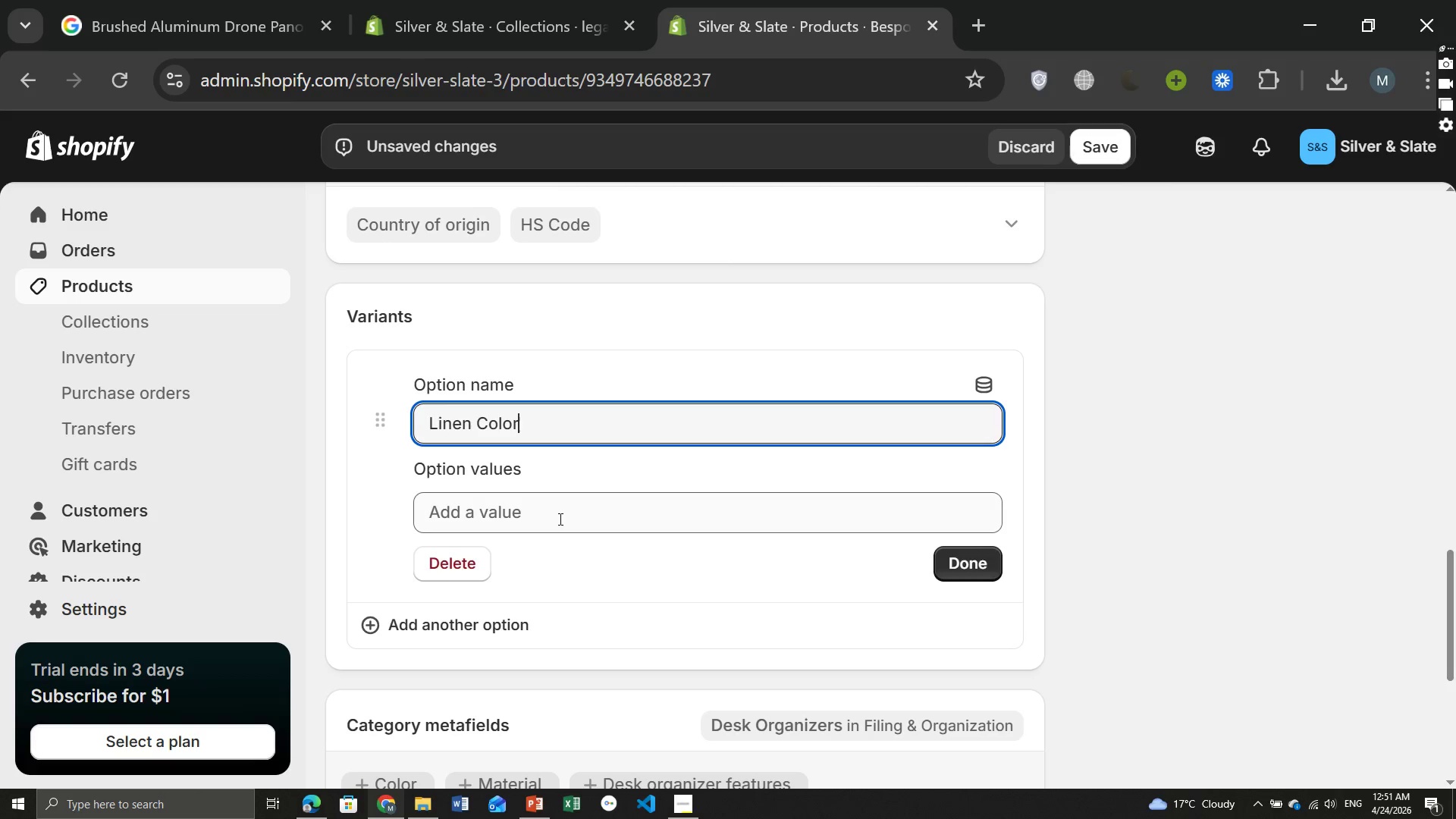 
left_click([533, 516])
 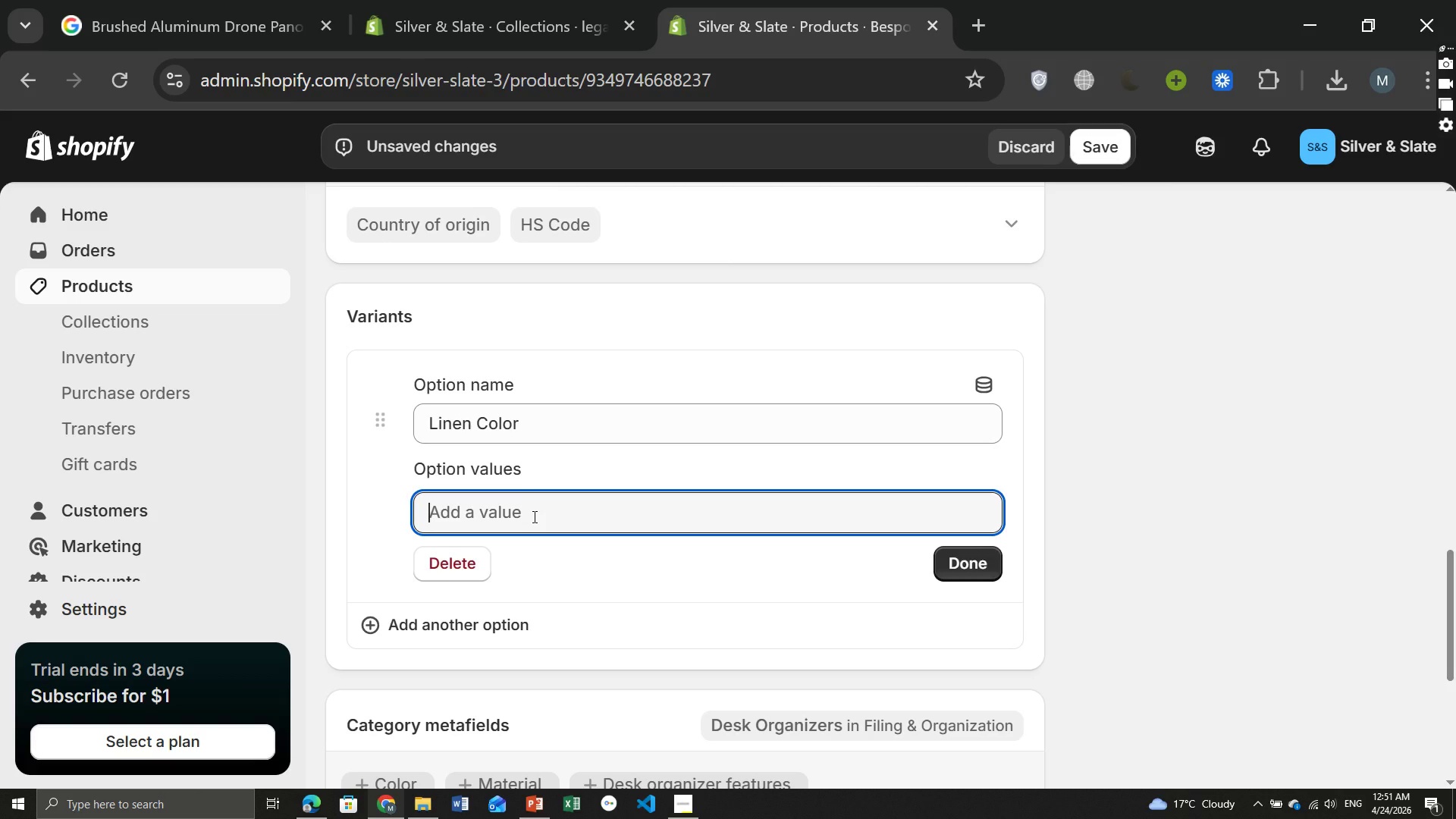 
type(Natu)
 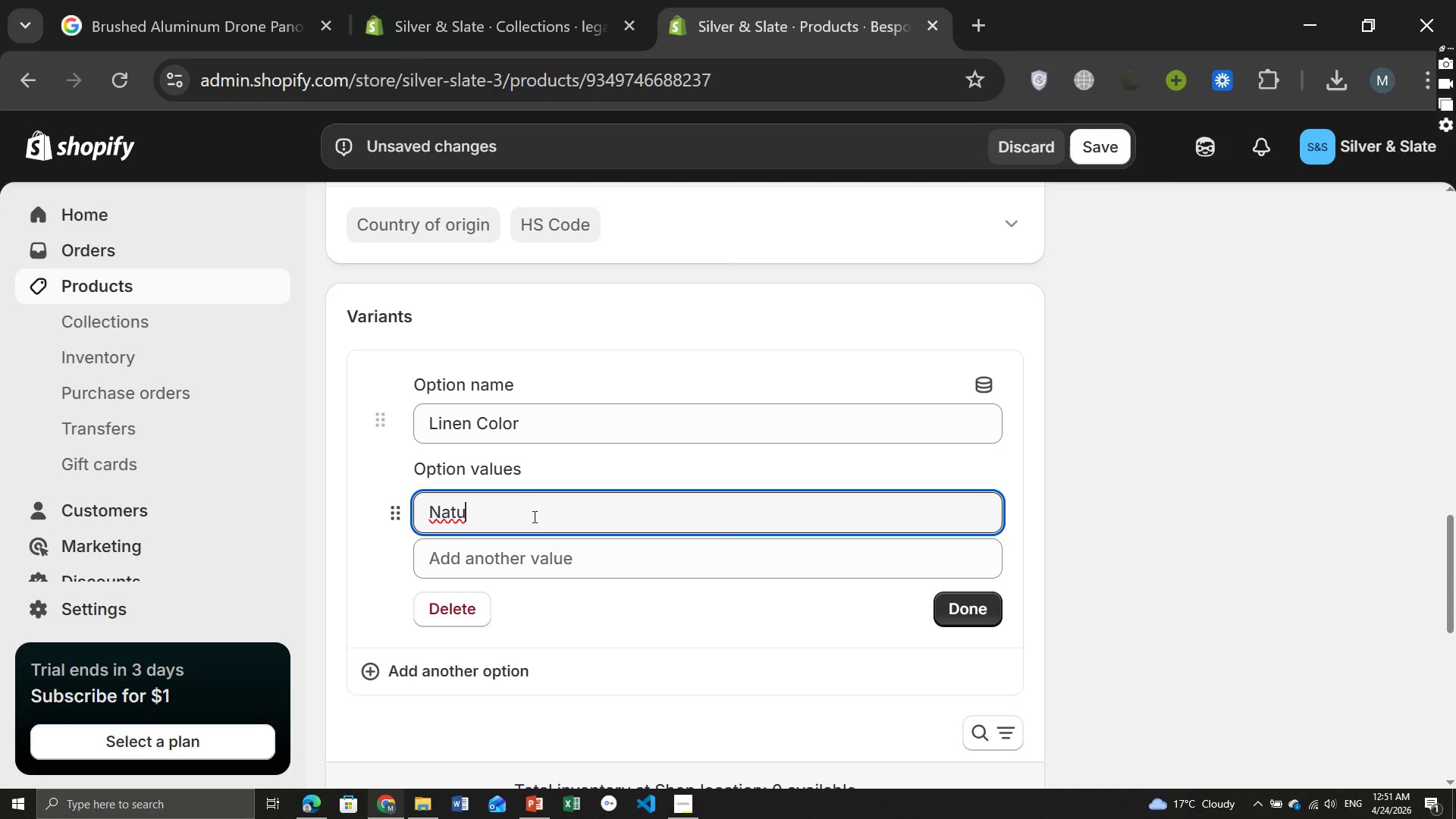 
type(tal,Slate)
 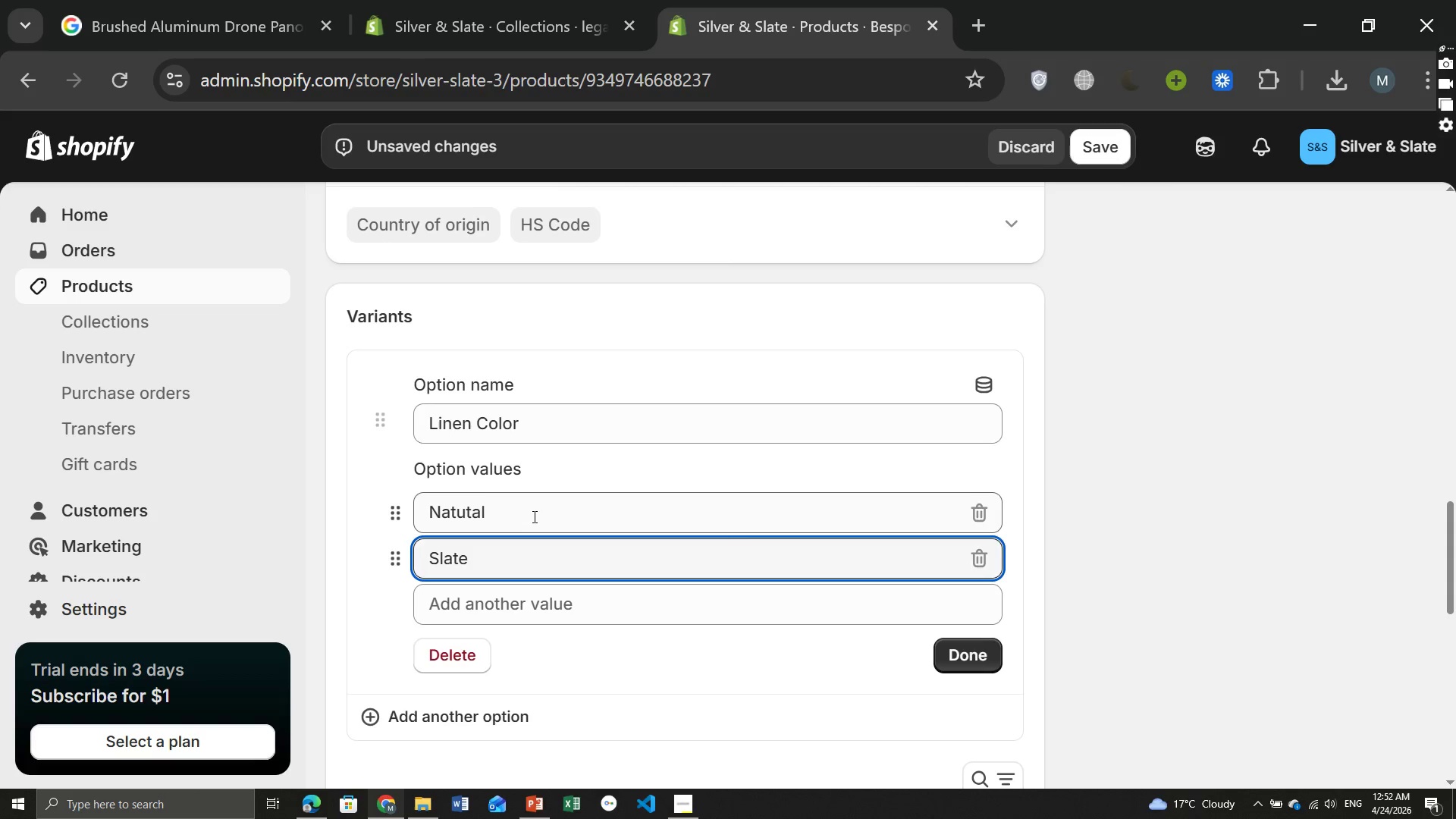 
type( Gray,Navy,)
 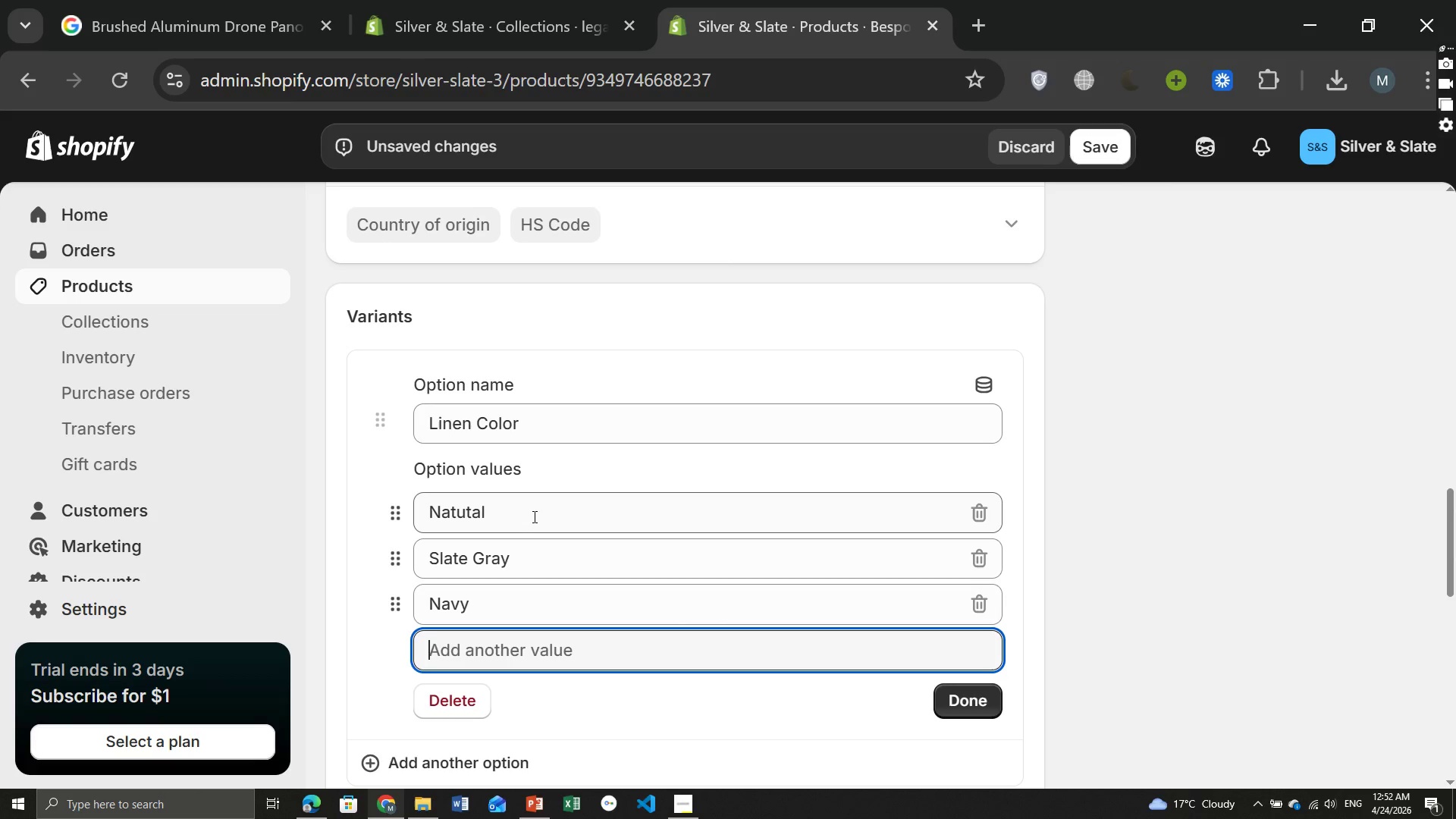 
wait(8.81)
 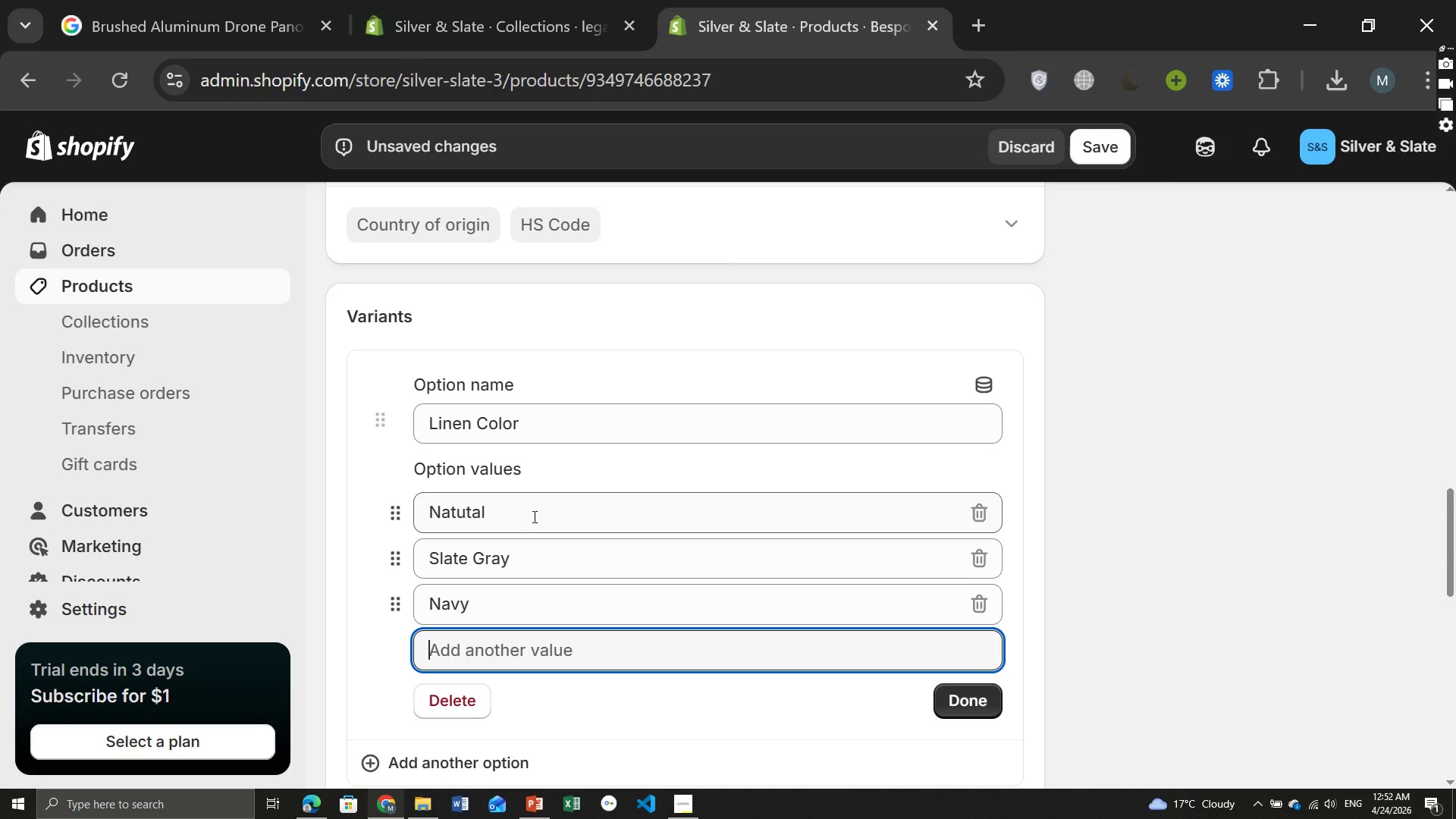 
type(Sage, )
 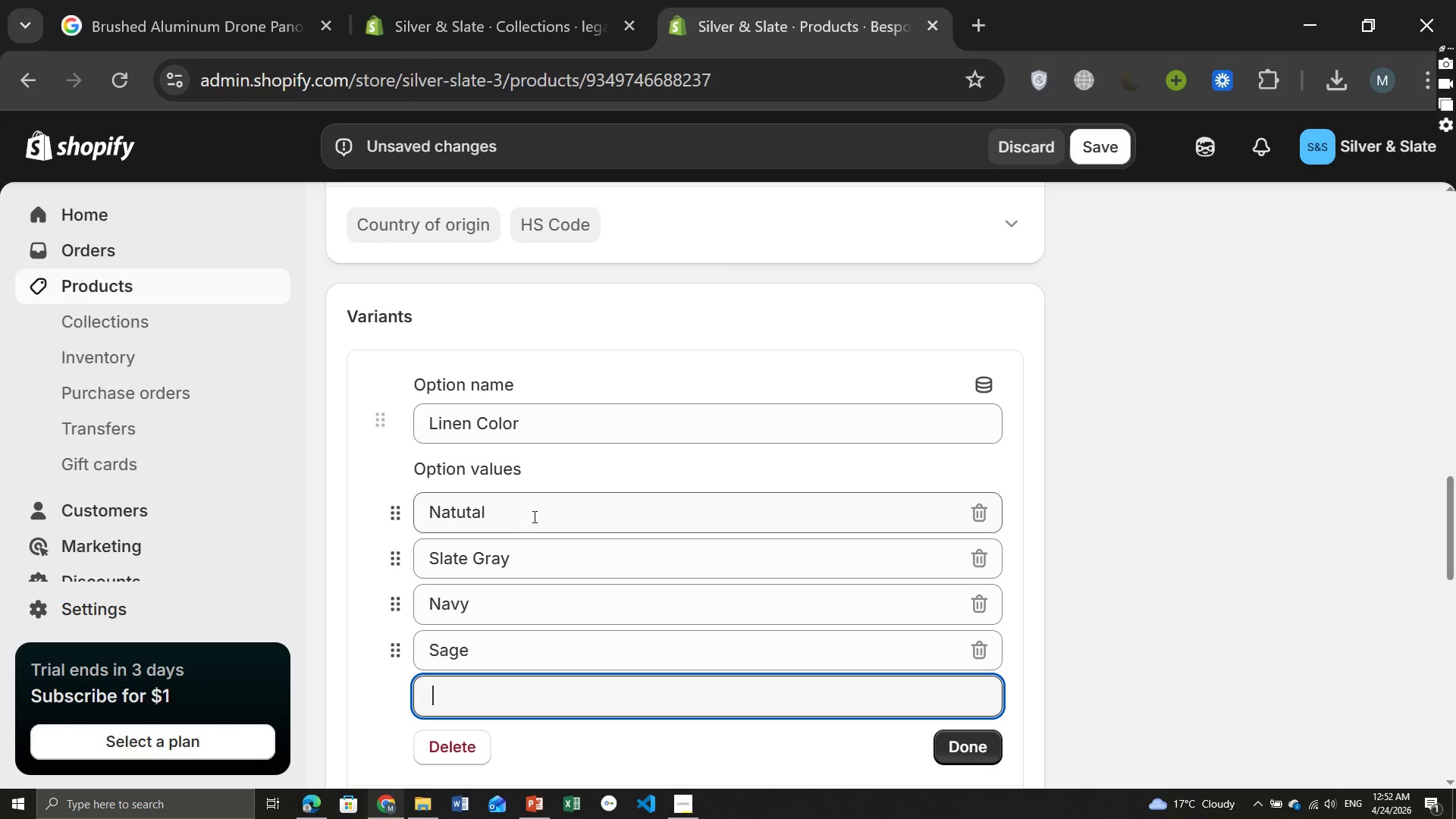 
key(Backspace)
type(Blush,Charcoal,Ivo)
 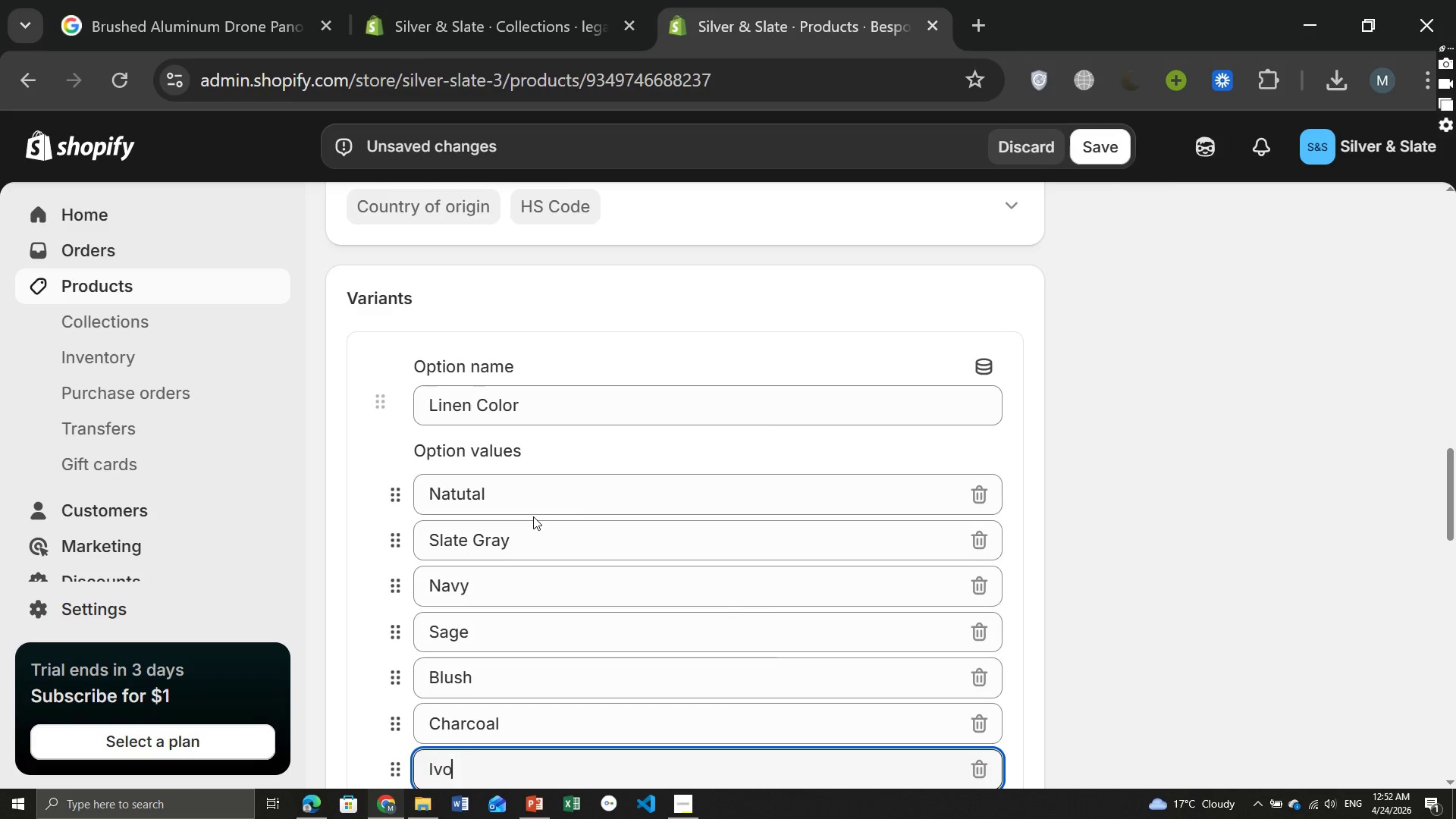 
type(ry,Terraco)
 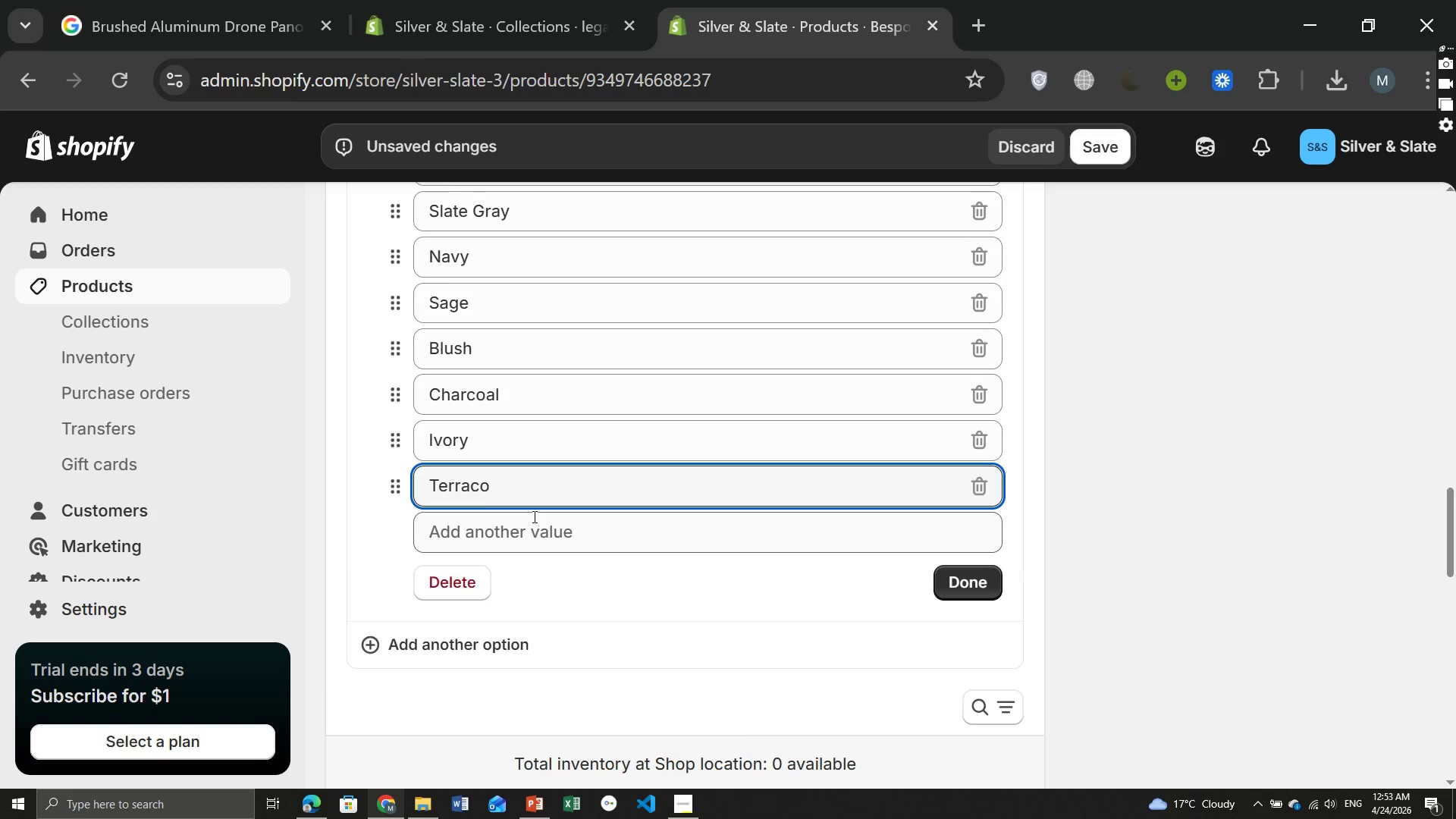 
type(tta,Forest,Black,Moss,Sand)
 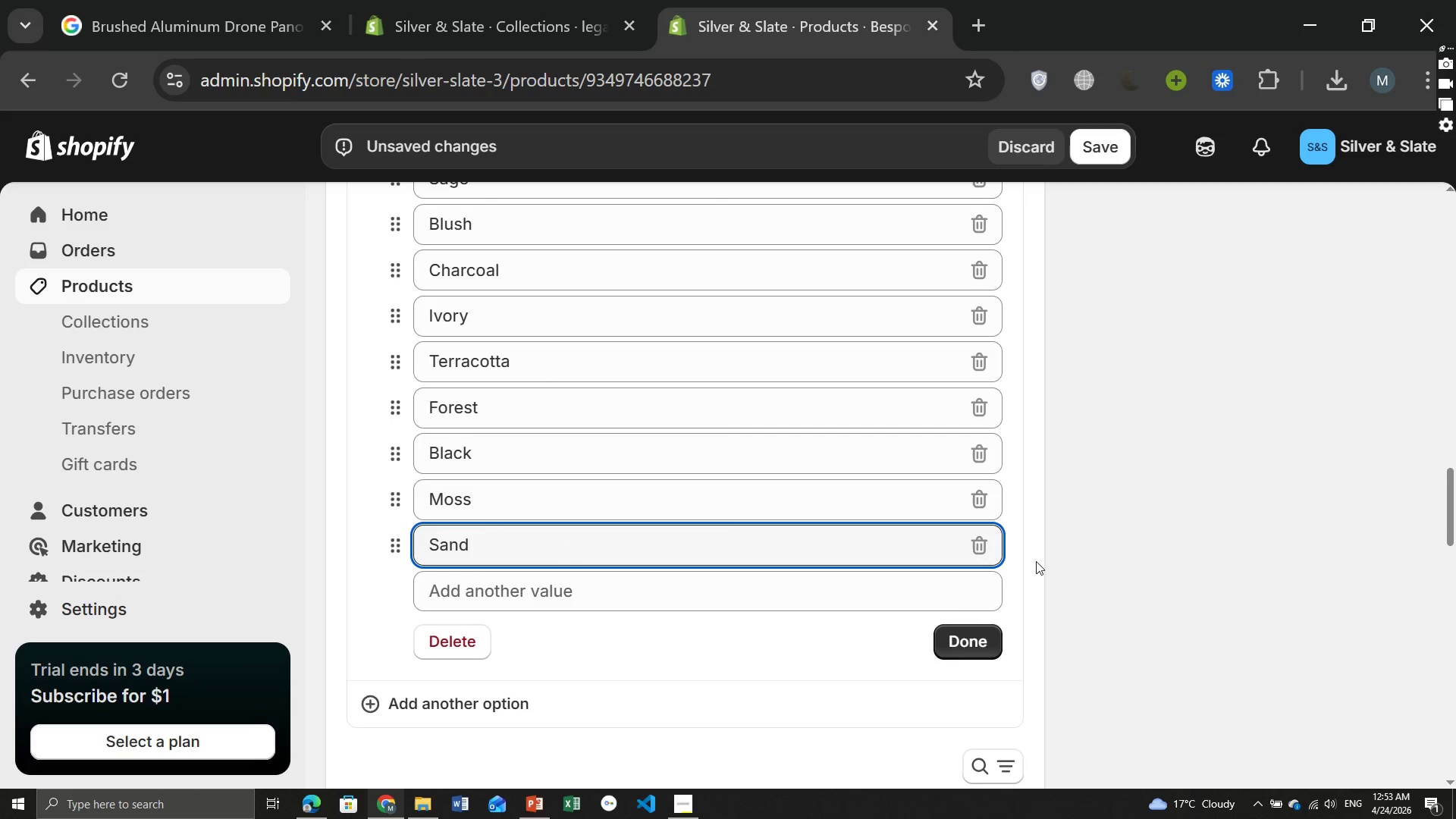 
left_click([964, 638])
 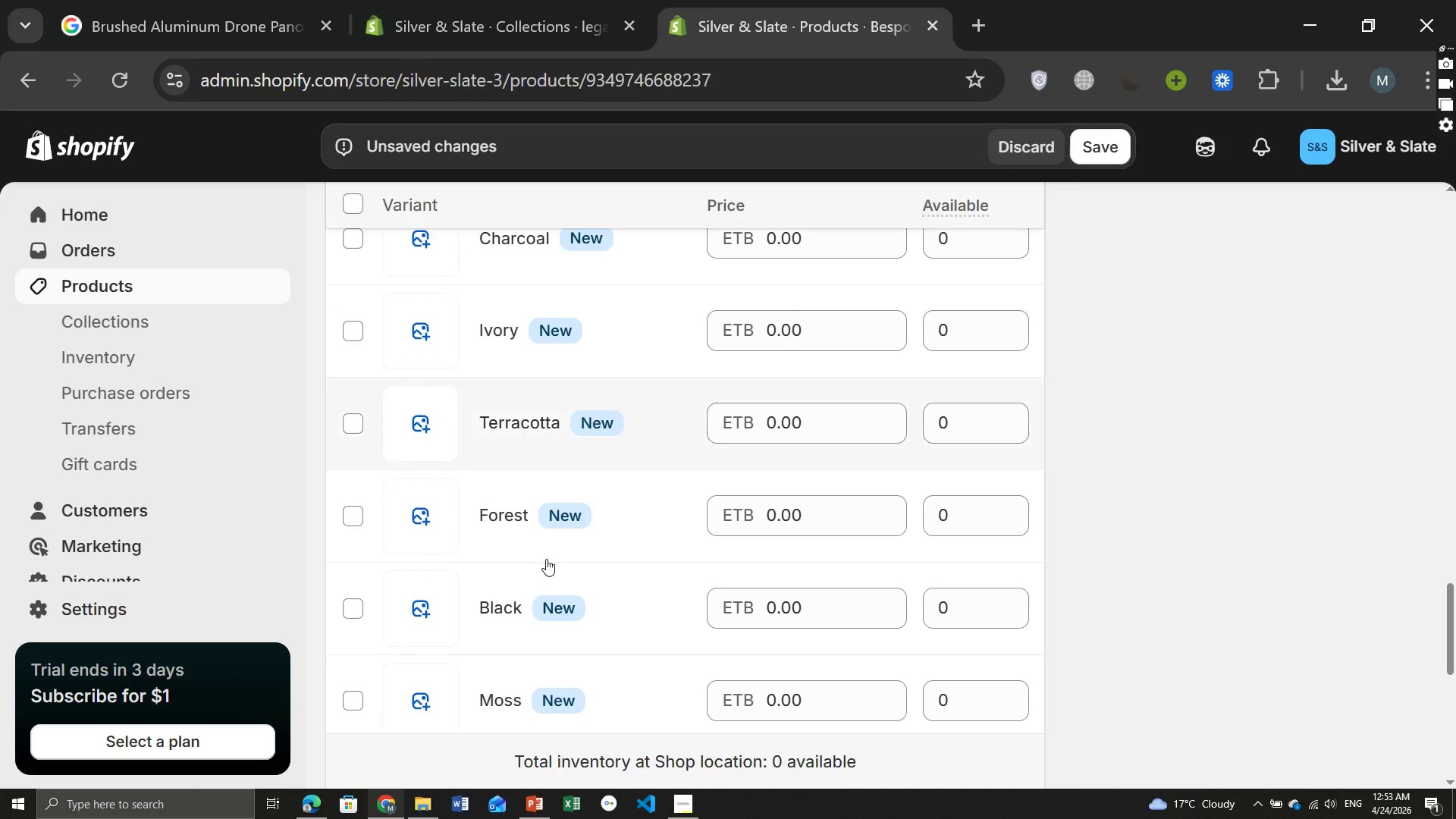 
wait(6.7)
 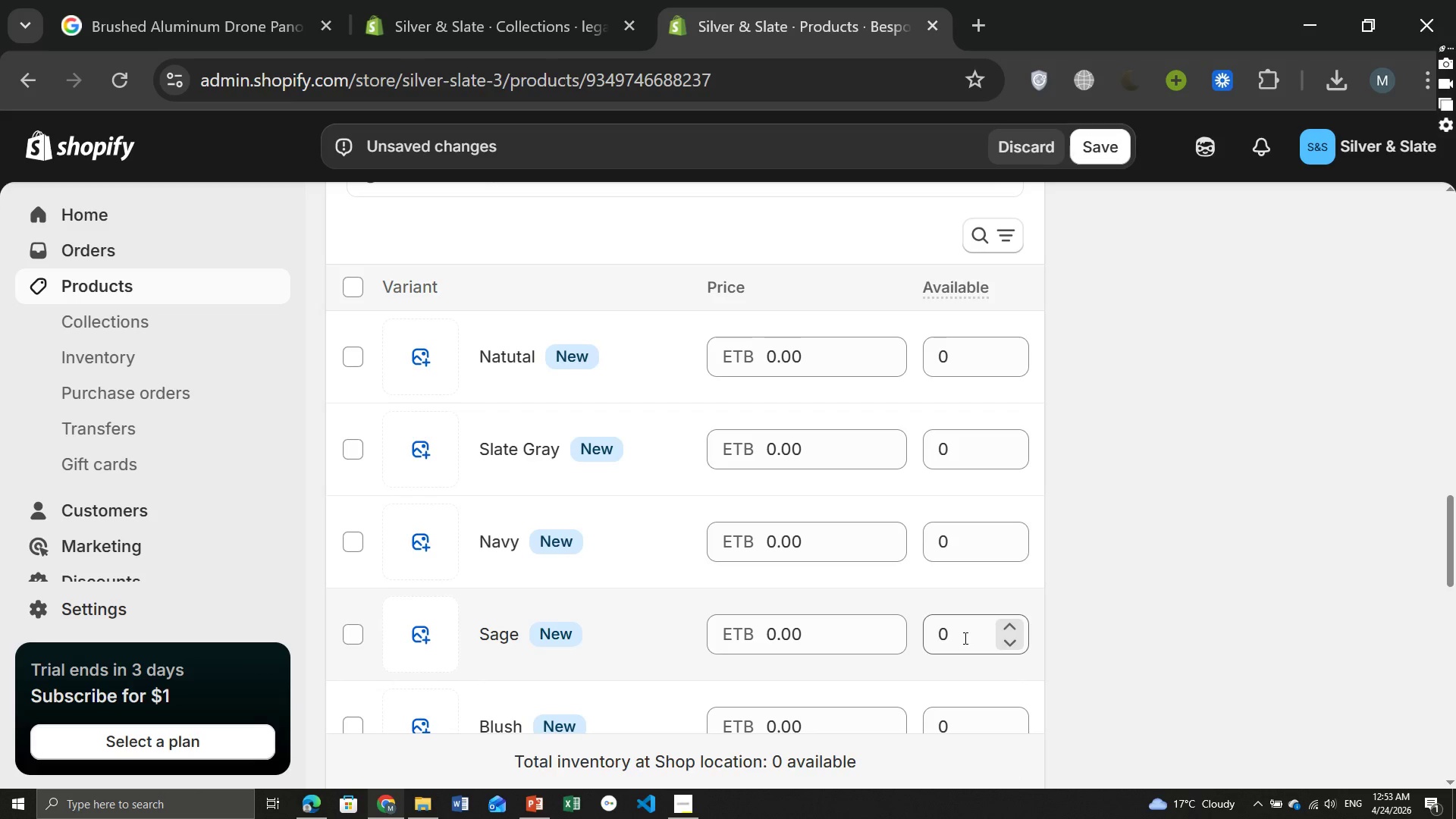 
left_click_drag(start_coordinate=[477, 574], to_coordinate=[485, 466])
 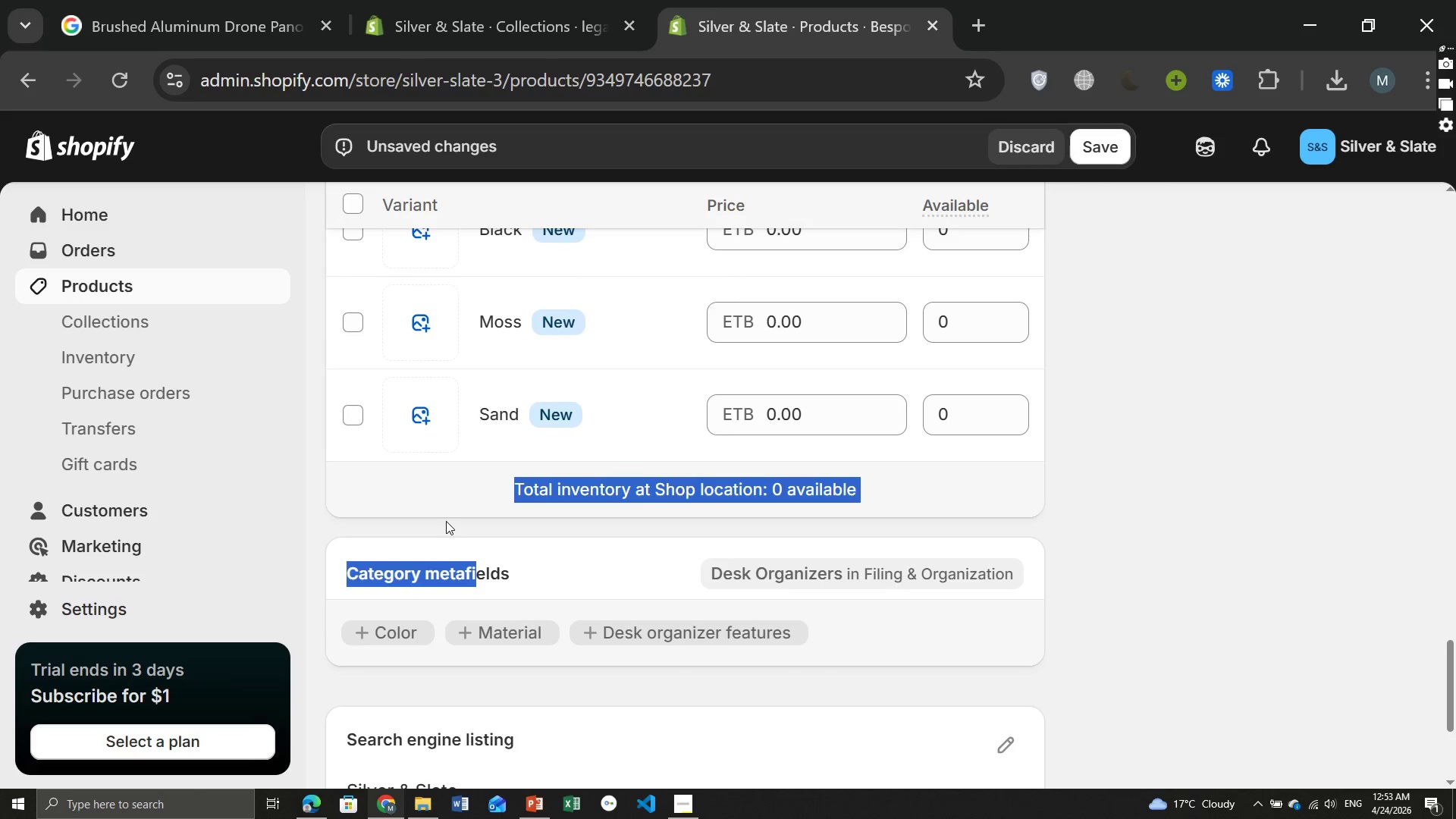 
left_click([446, 521])
 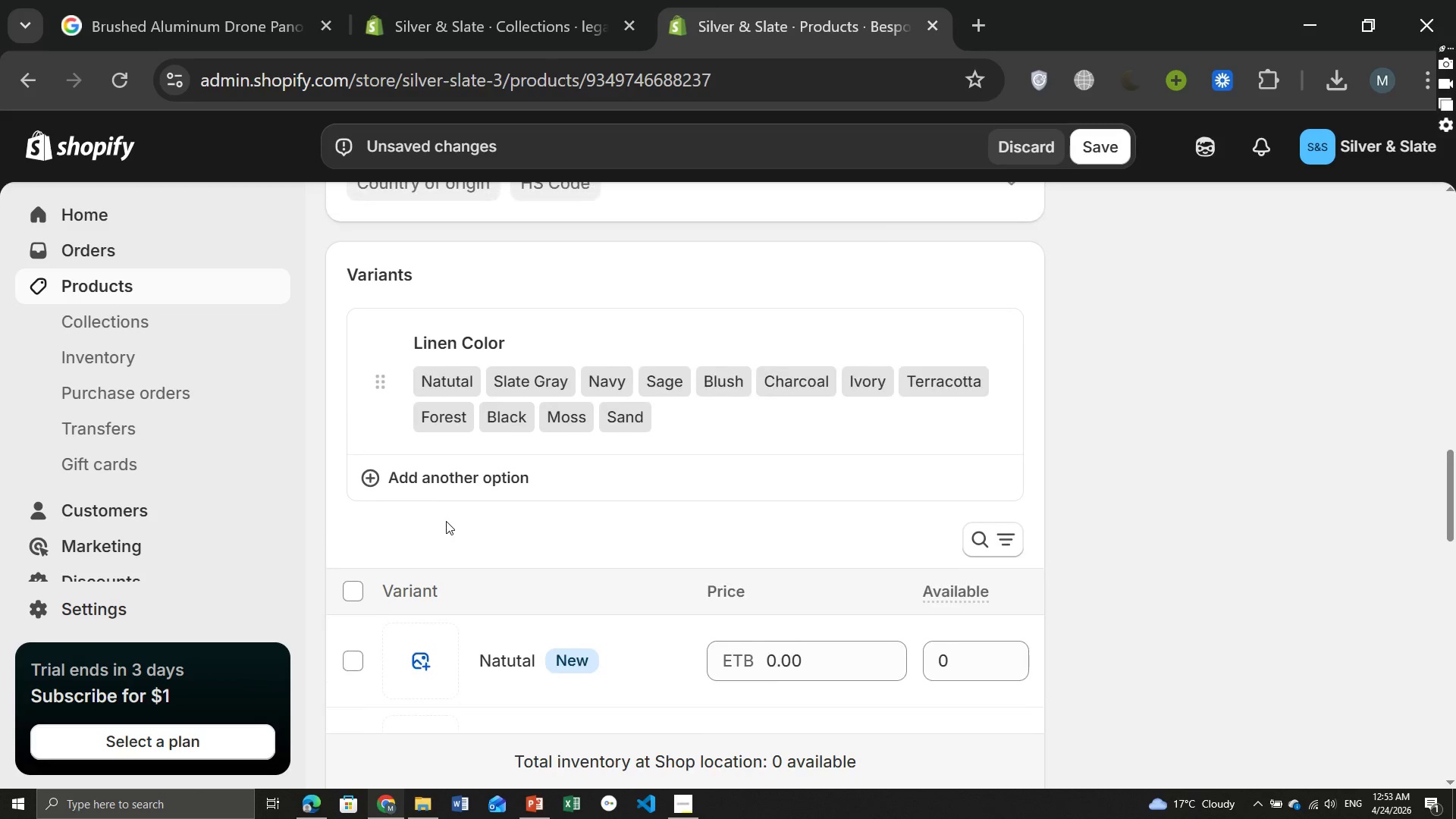 
left_click([456, 483])
 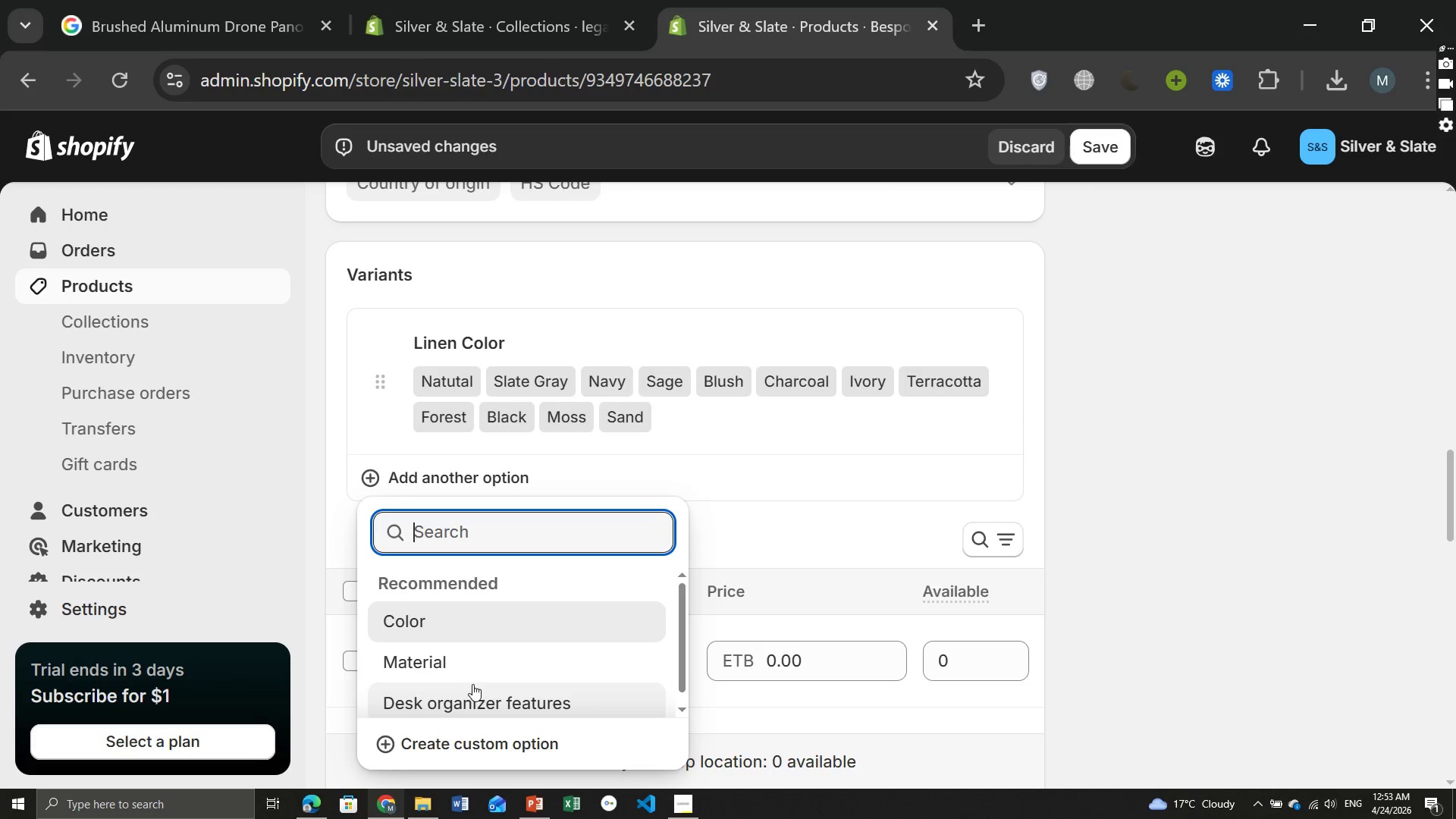 
left_click([444, 734])
 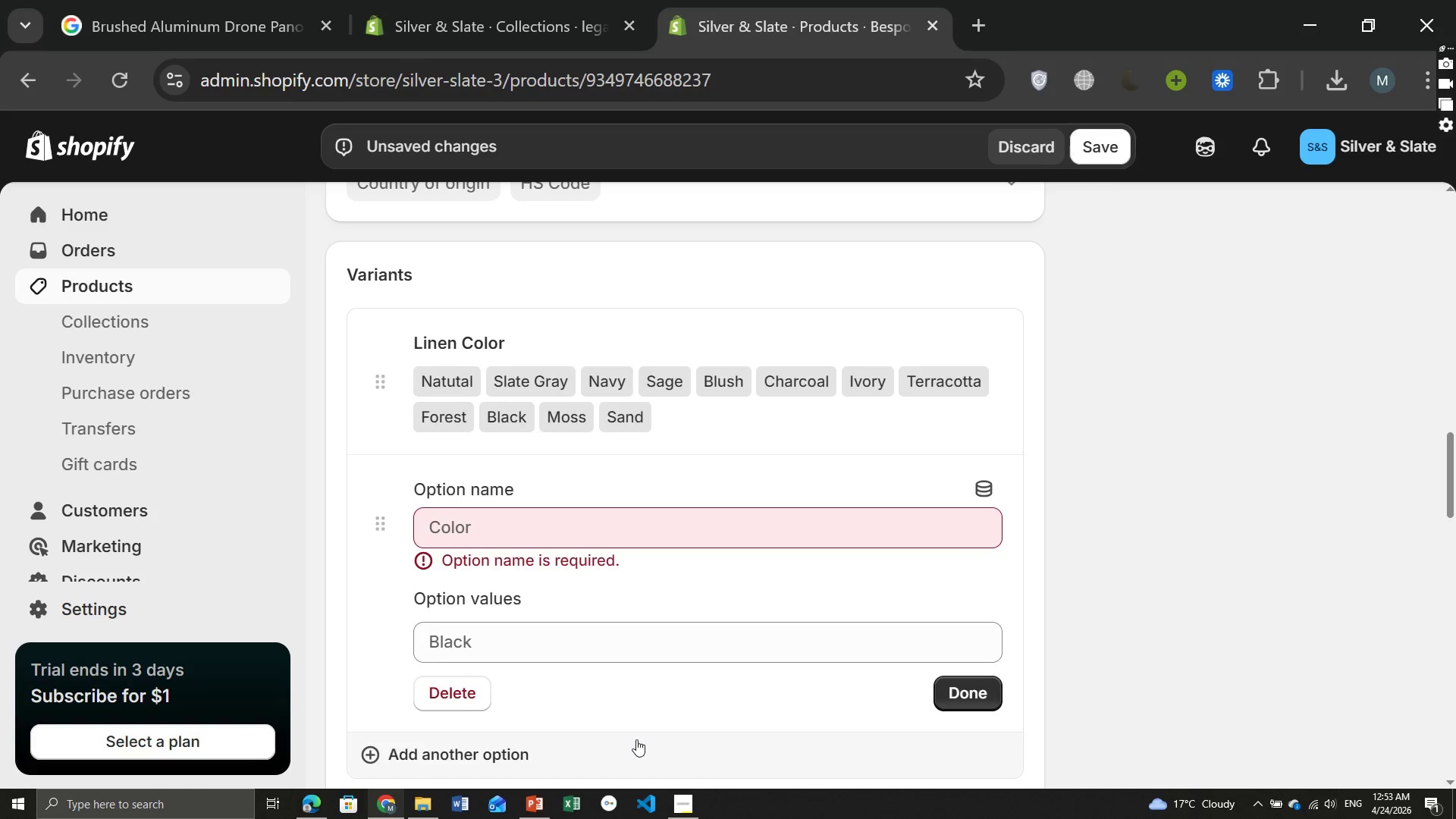 
wait(6.56)
 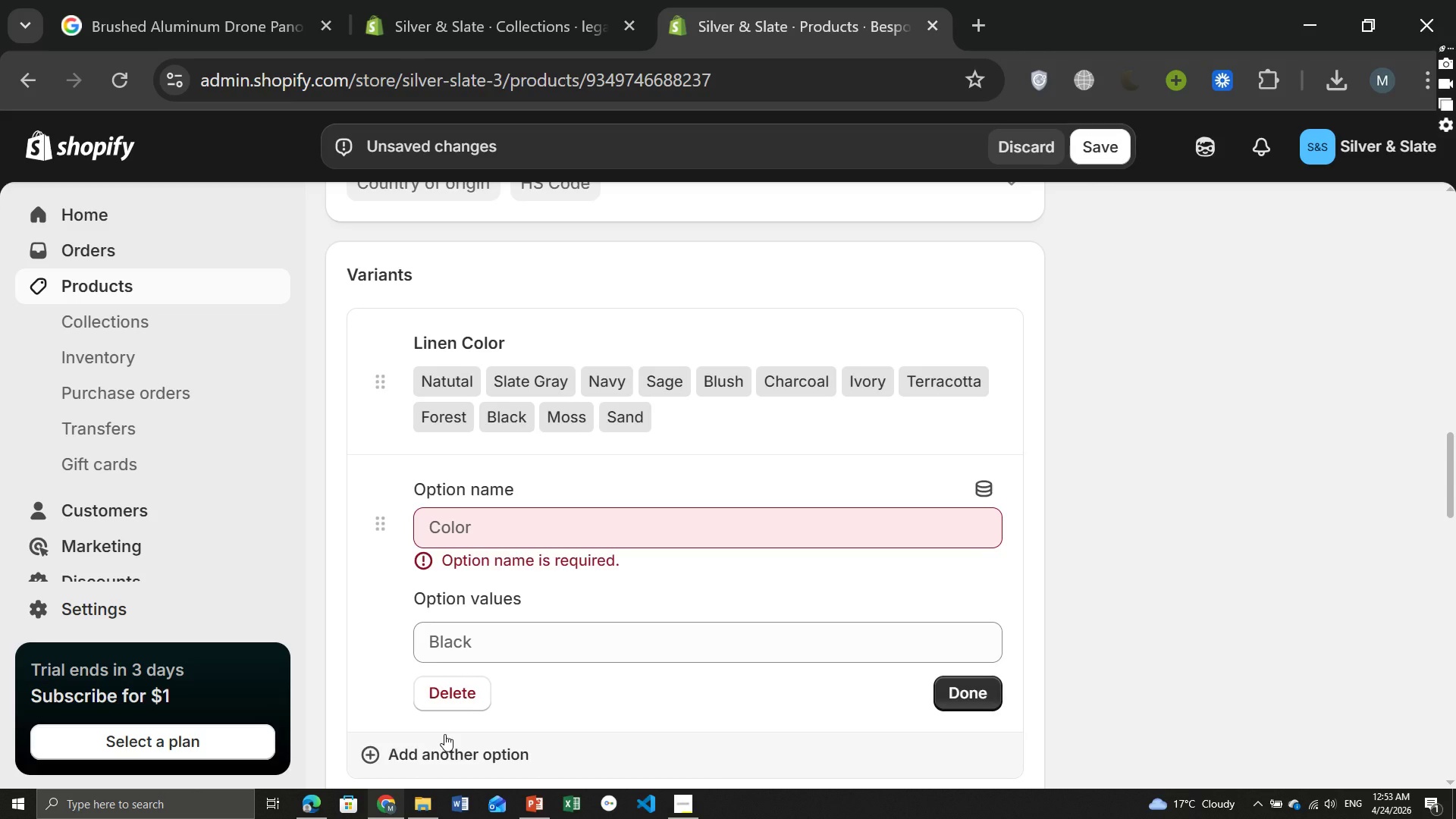 
left_click([489, 521])
 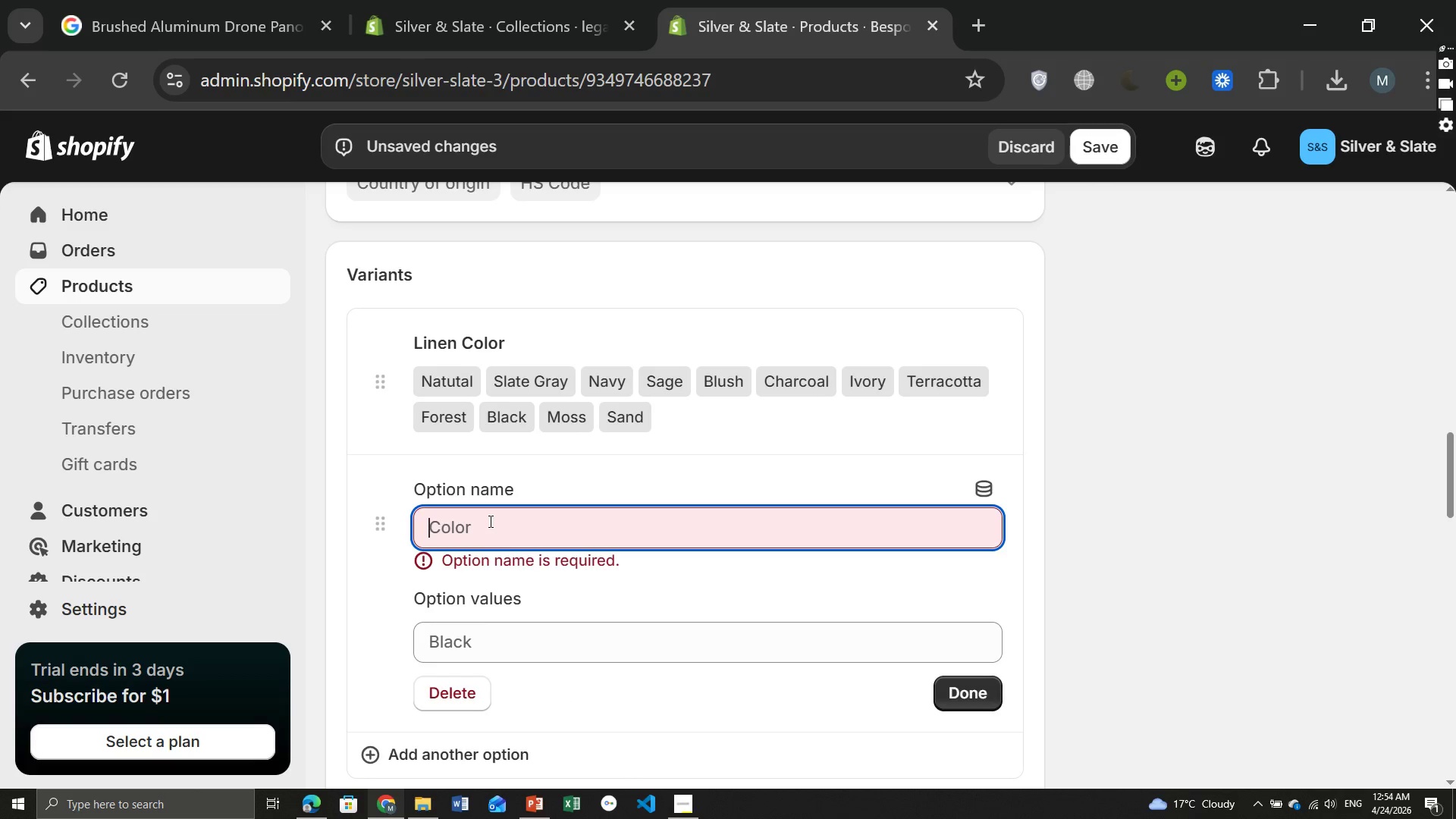 
type(Embossing)
 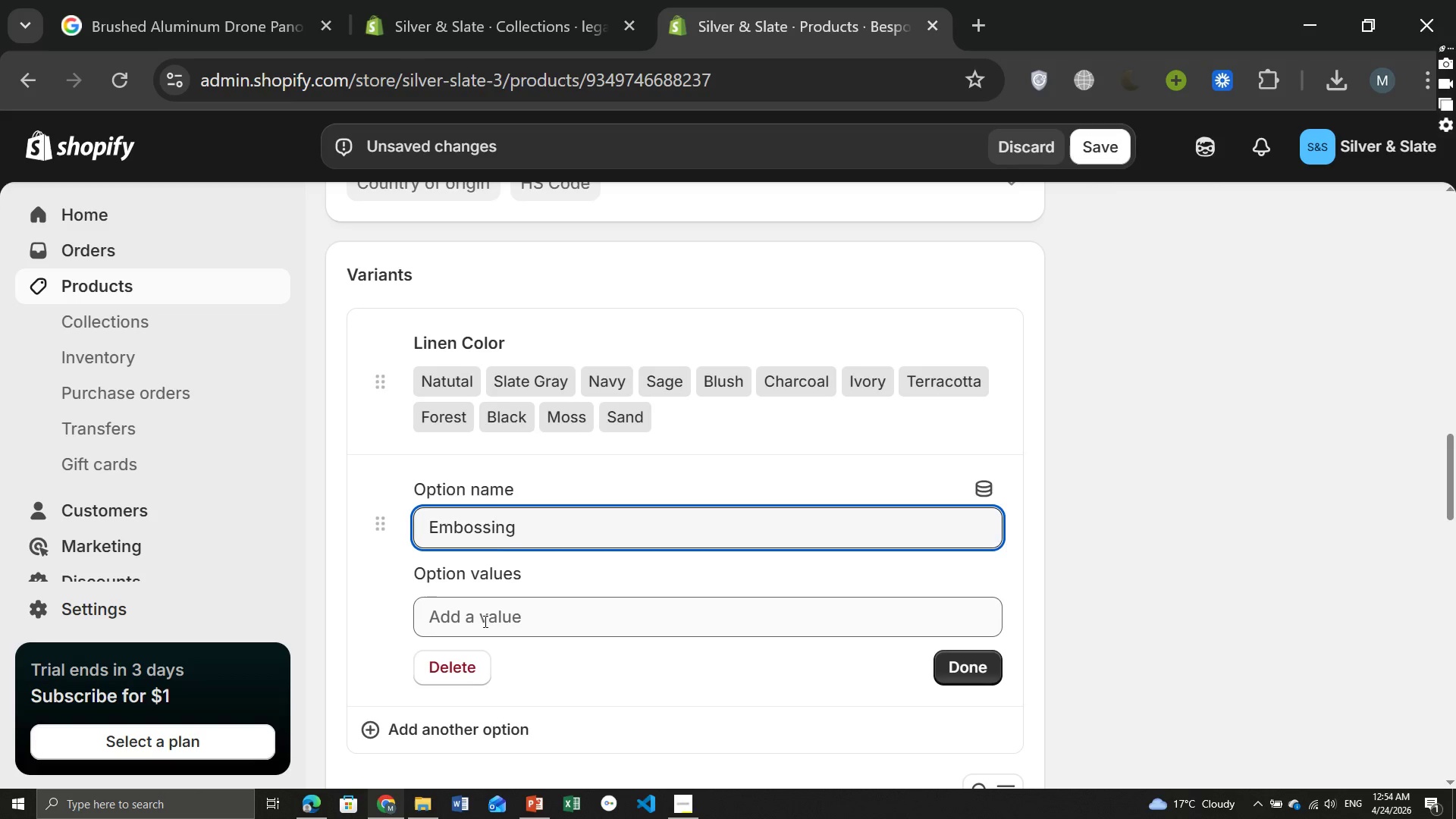 
left_click([480, 613])
 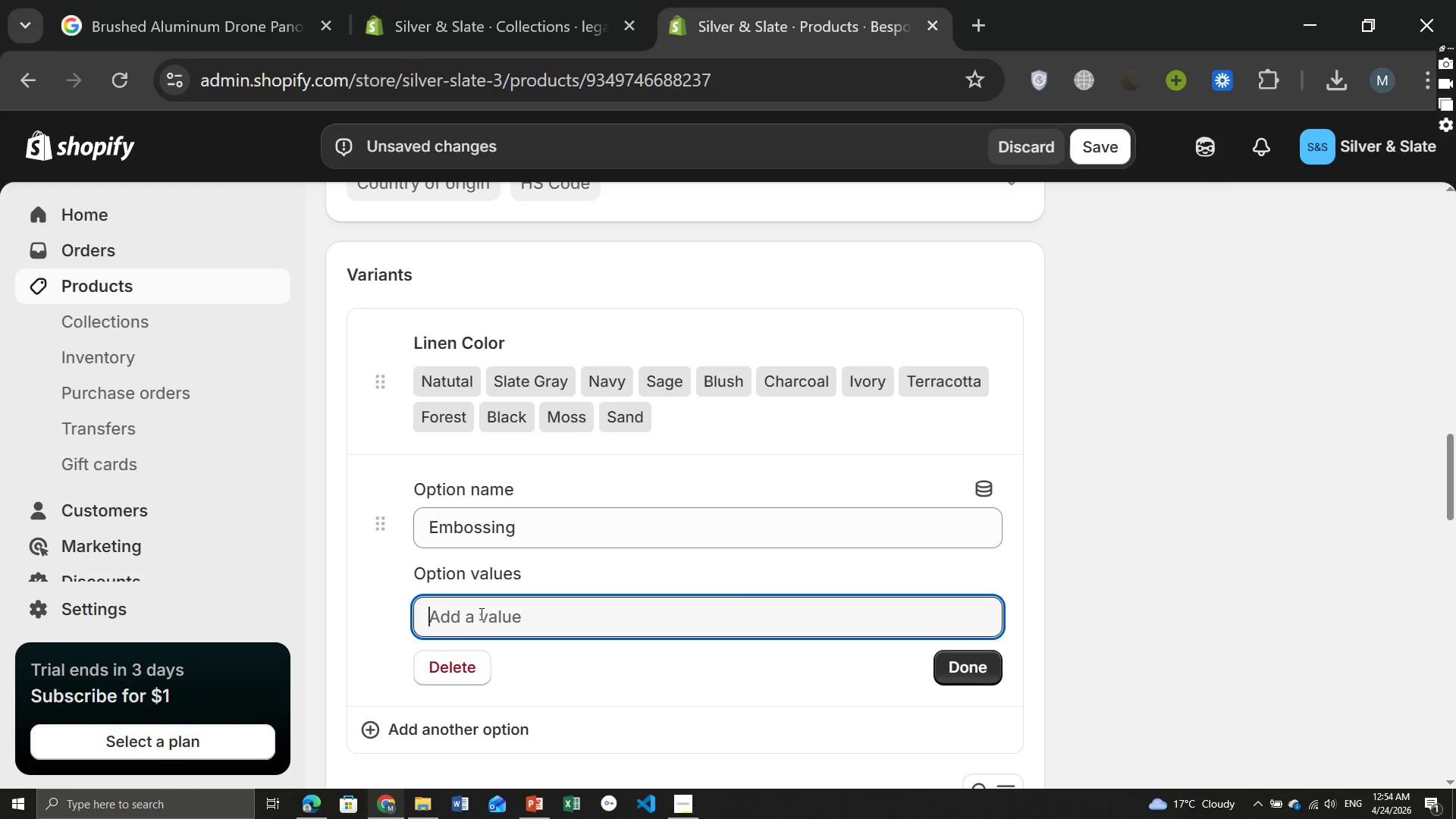 
type(Initials Only (+$),Full Date (+0$))
 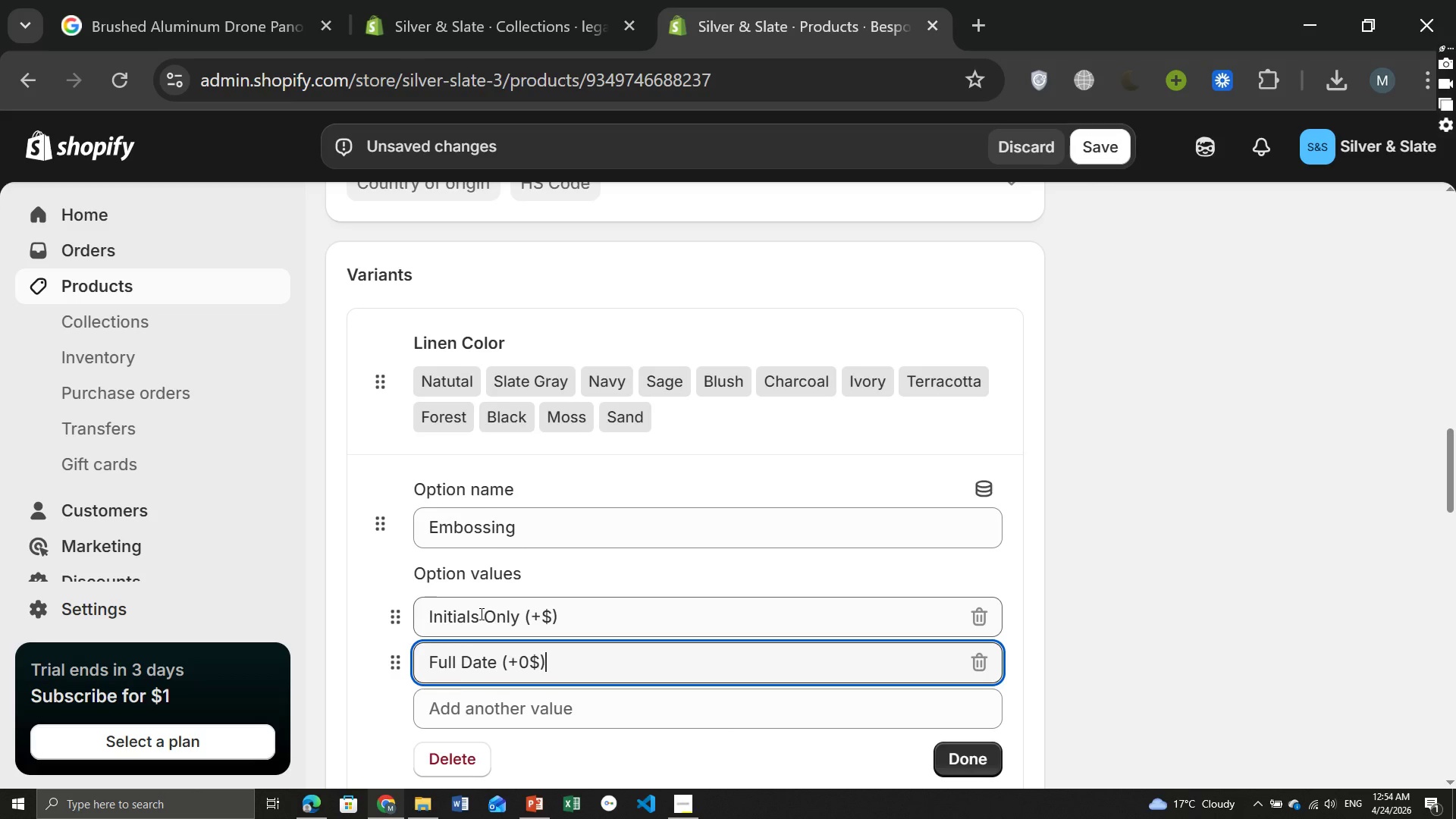 
wait(6.06)
 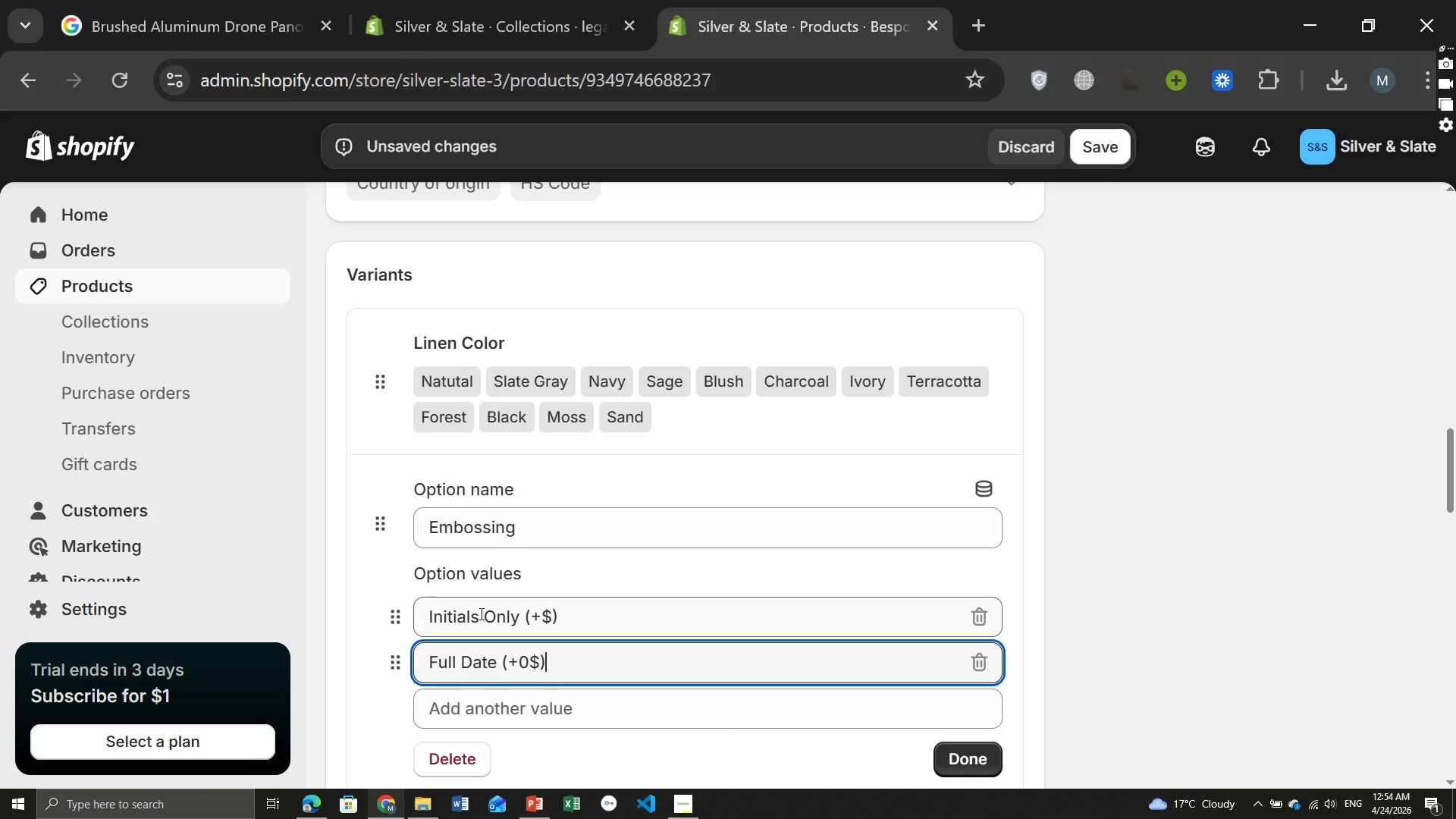 
type(,Custom Phrase (+$10))
 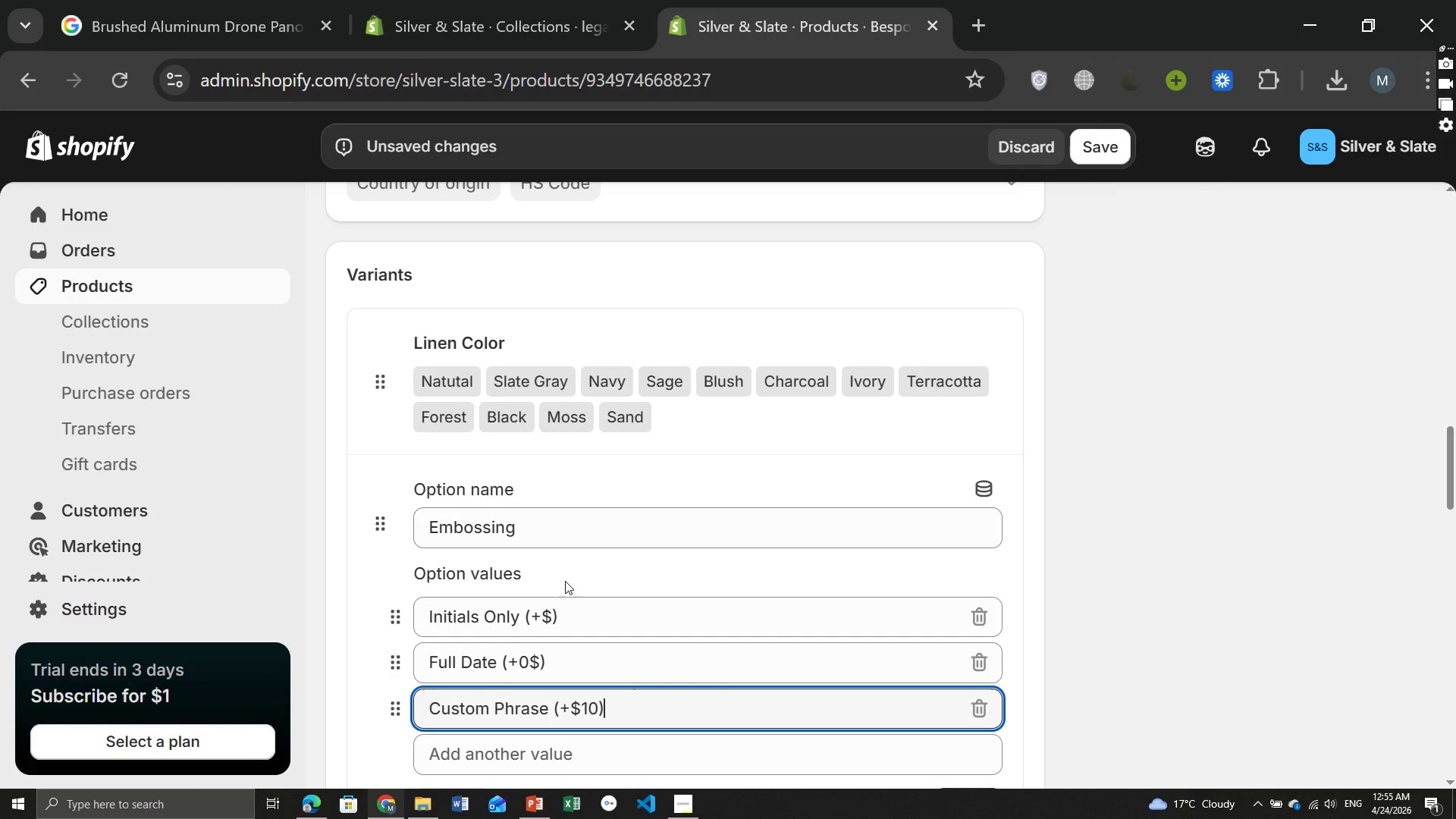 
mouse_move([659, 582])
 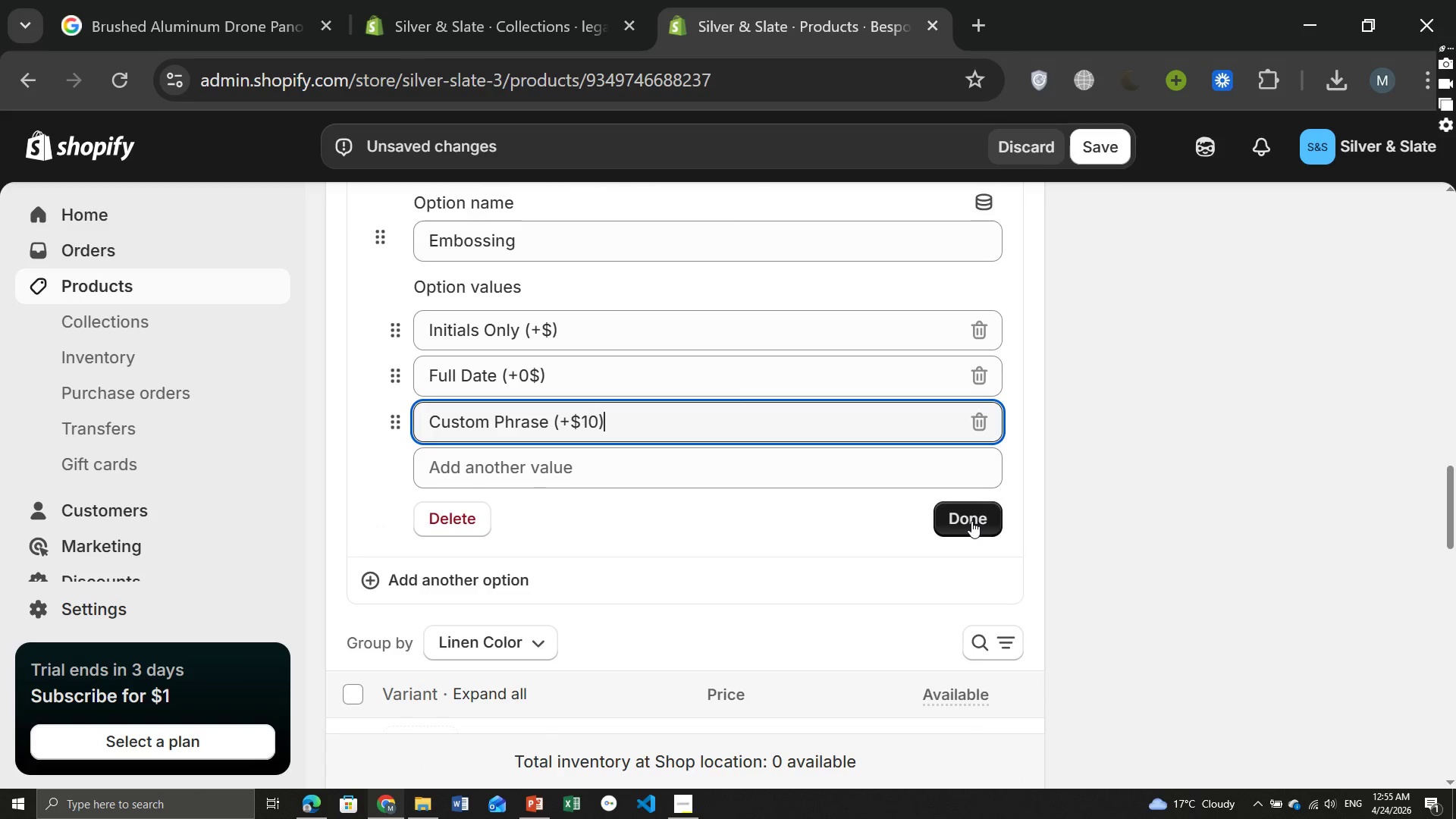 
left_click([971, 521])
 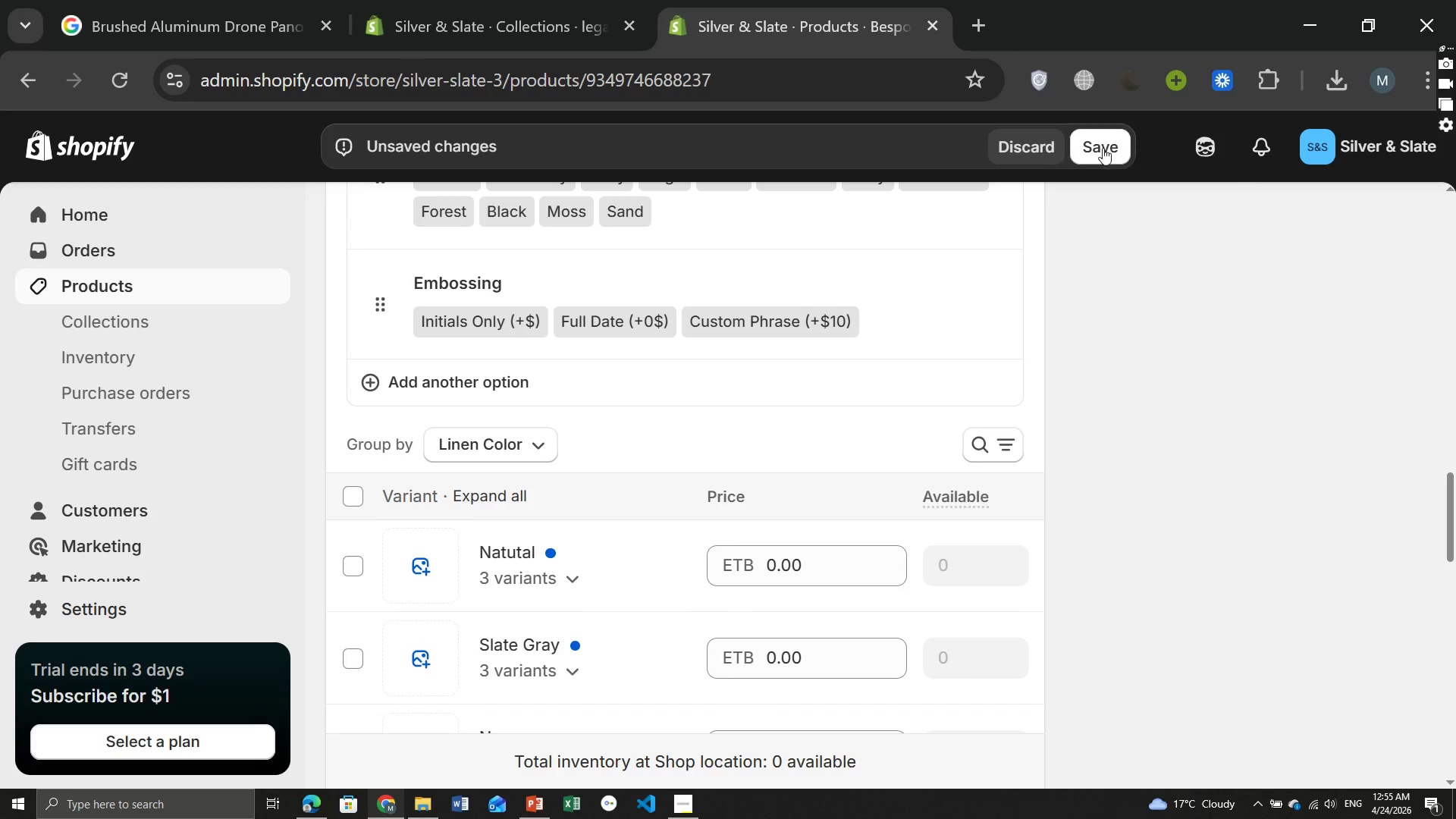 
left_click([1103, 142])
 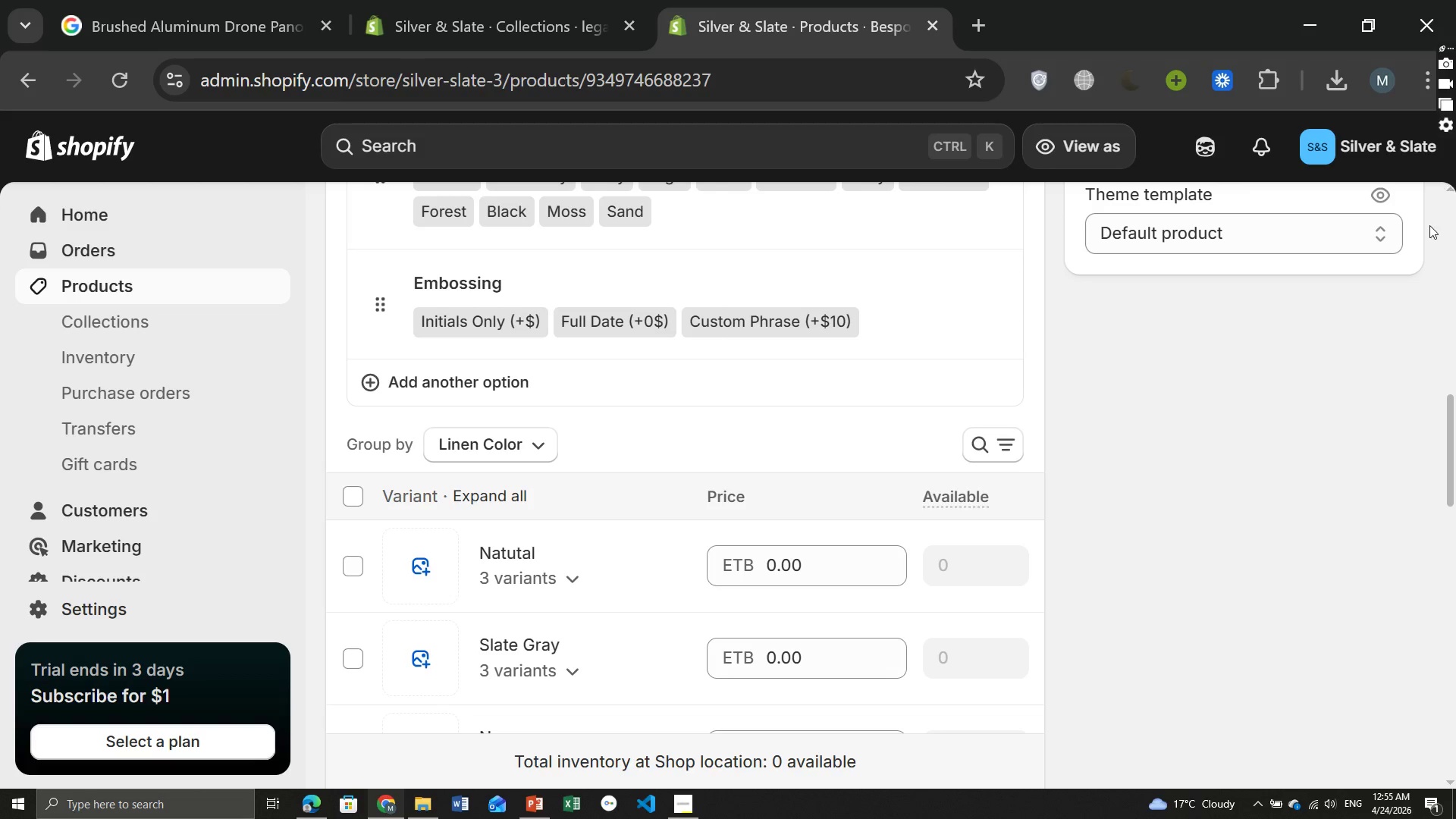 
wait(35.3)
 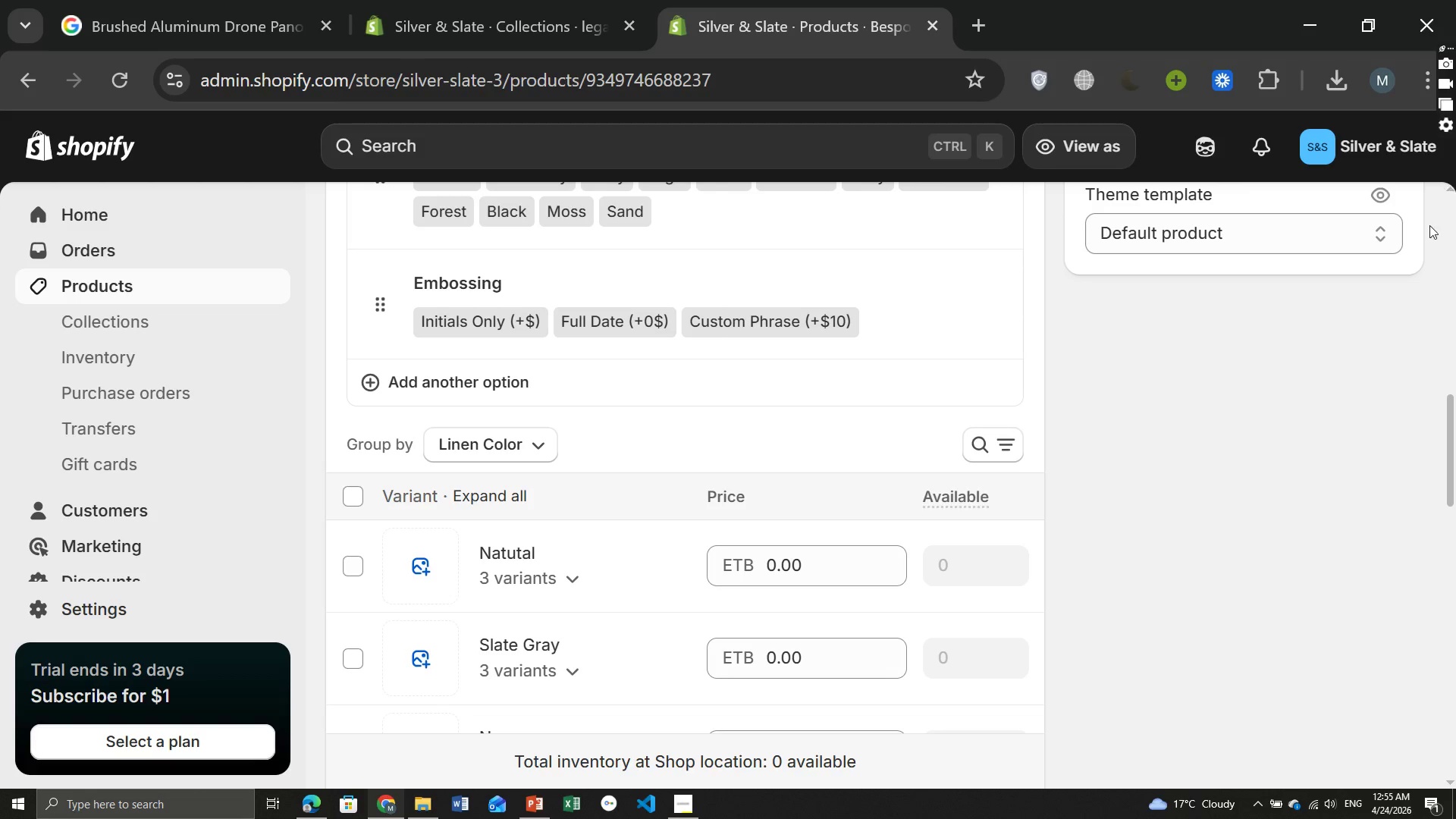 
left_click([518, 293])
 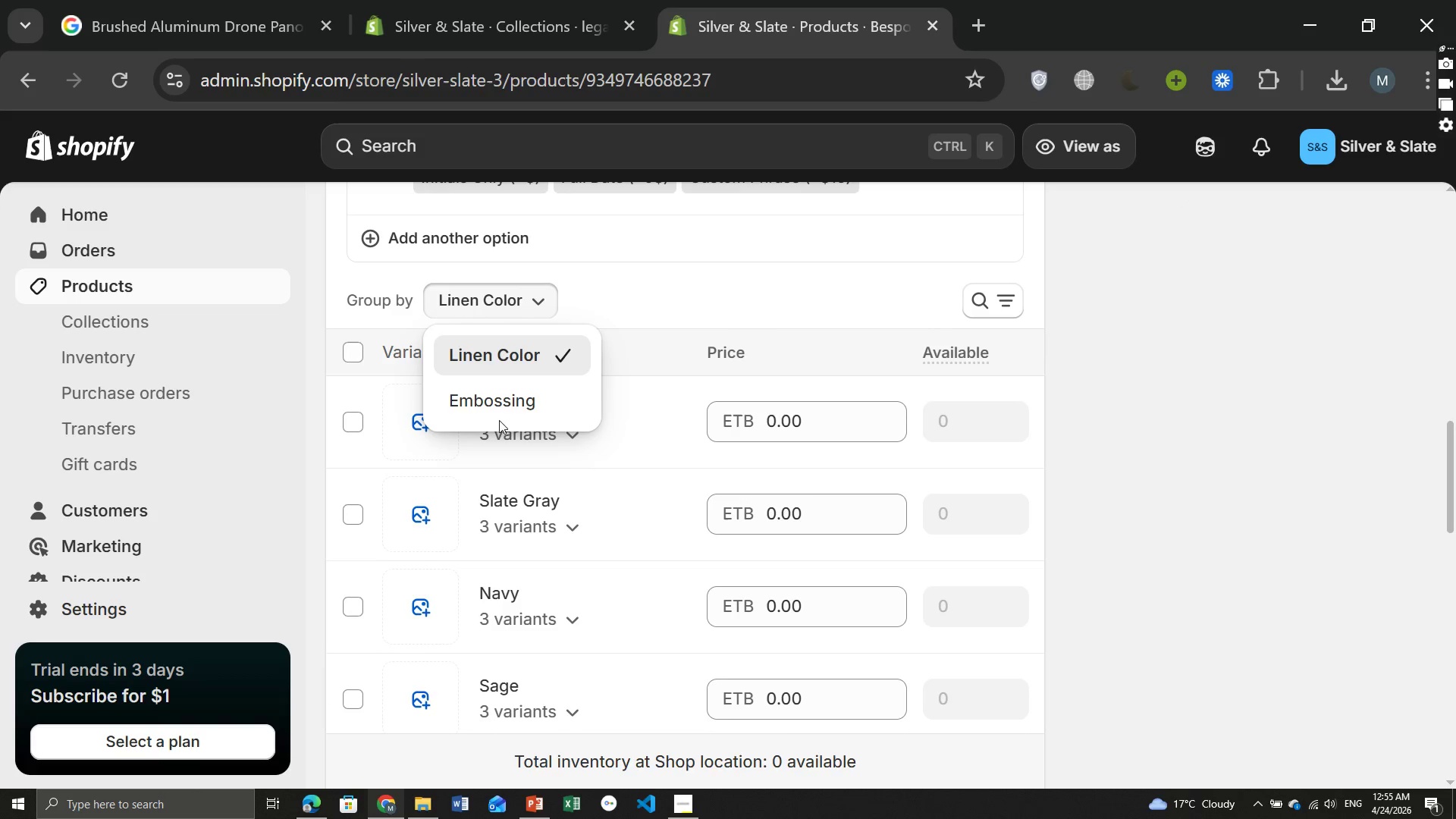 
left_click([493, 405])
 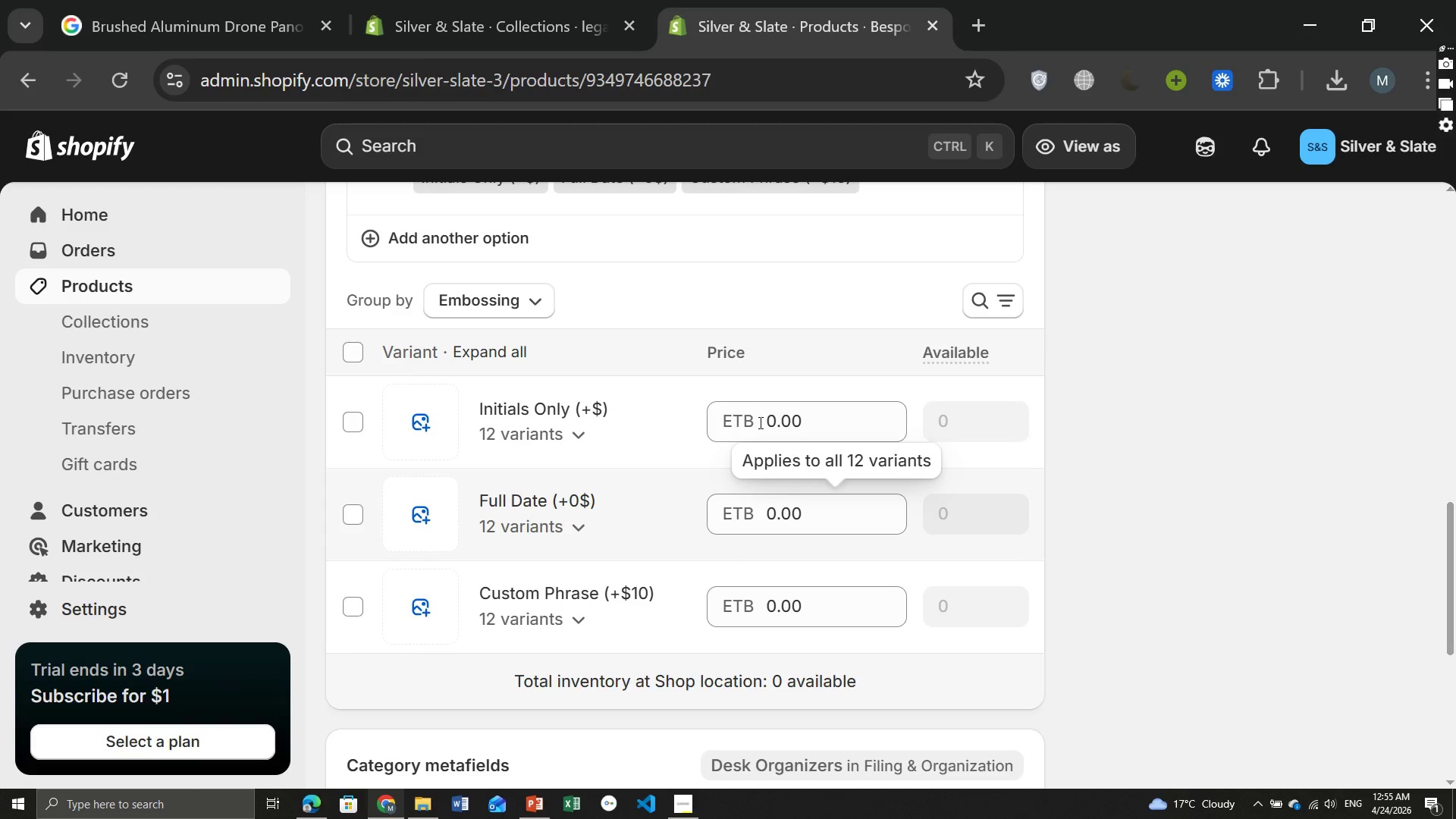 
left_click([805, 418])
 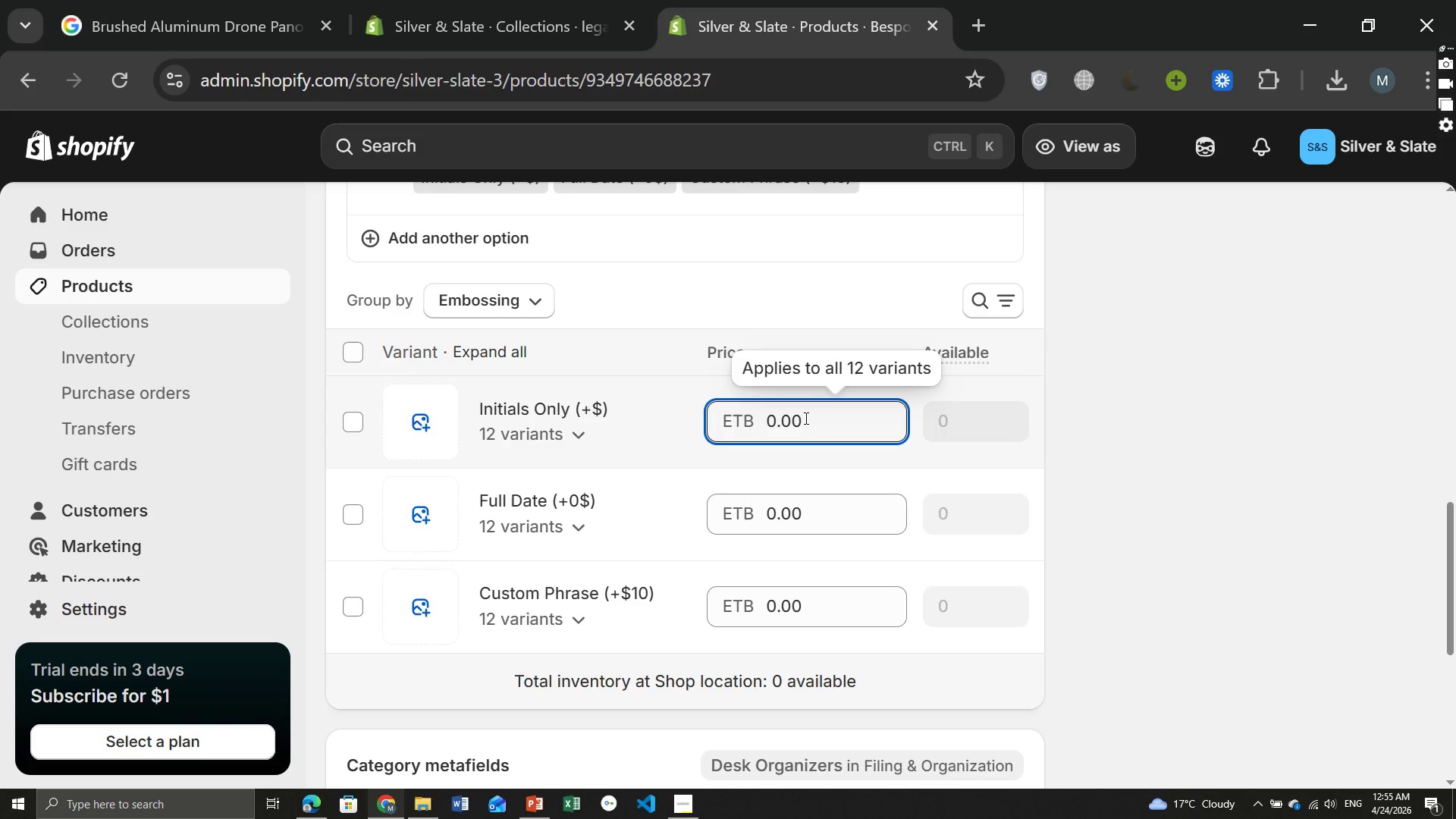 
hold_key(key=Backspace, duration=0.95)
 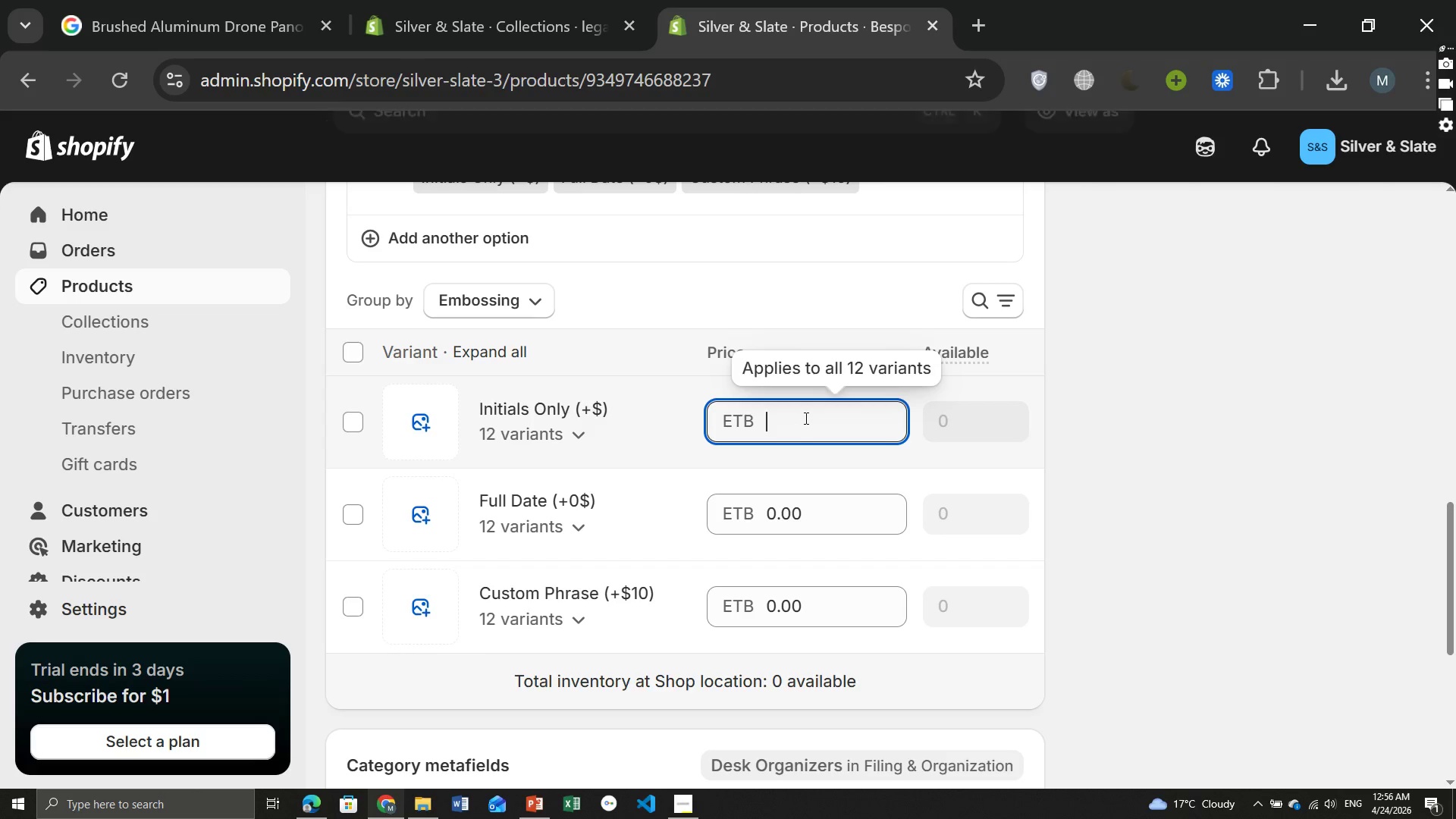 
type(145)
 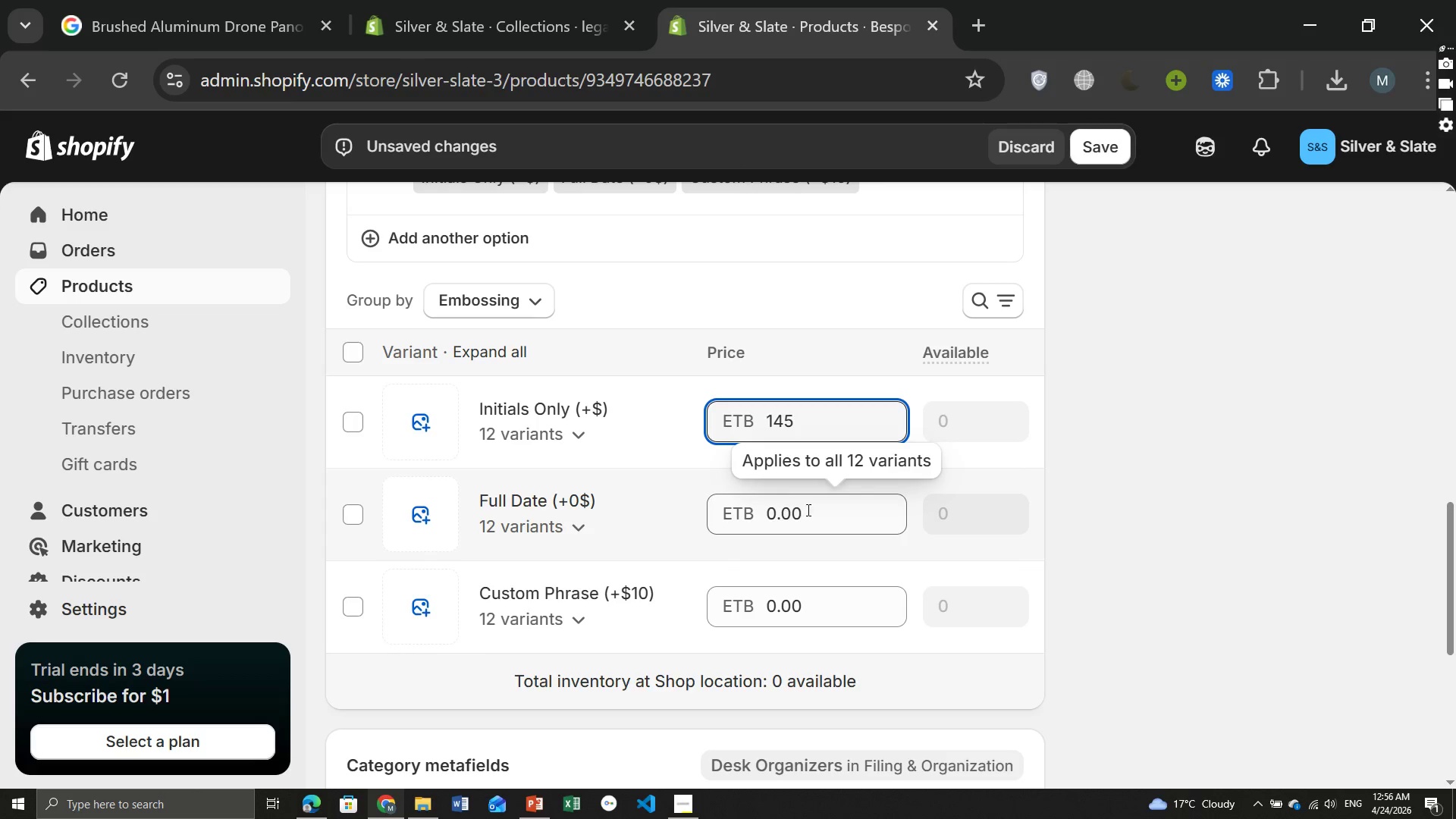 
left_click([808, 509])
 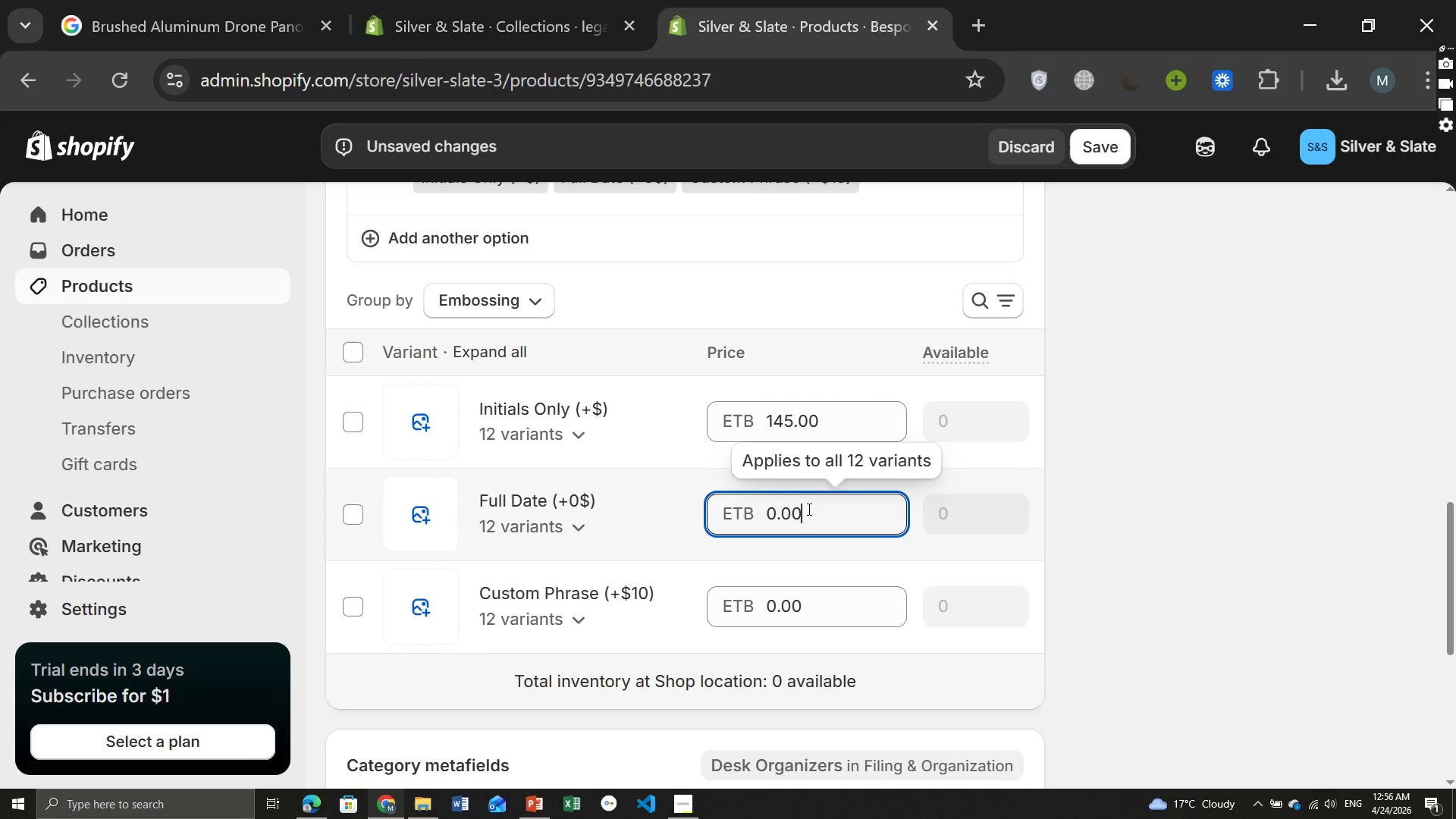 
hold_key(key=Backspace, duration=1.2)
 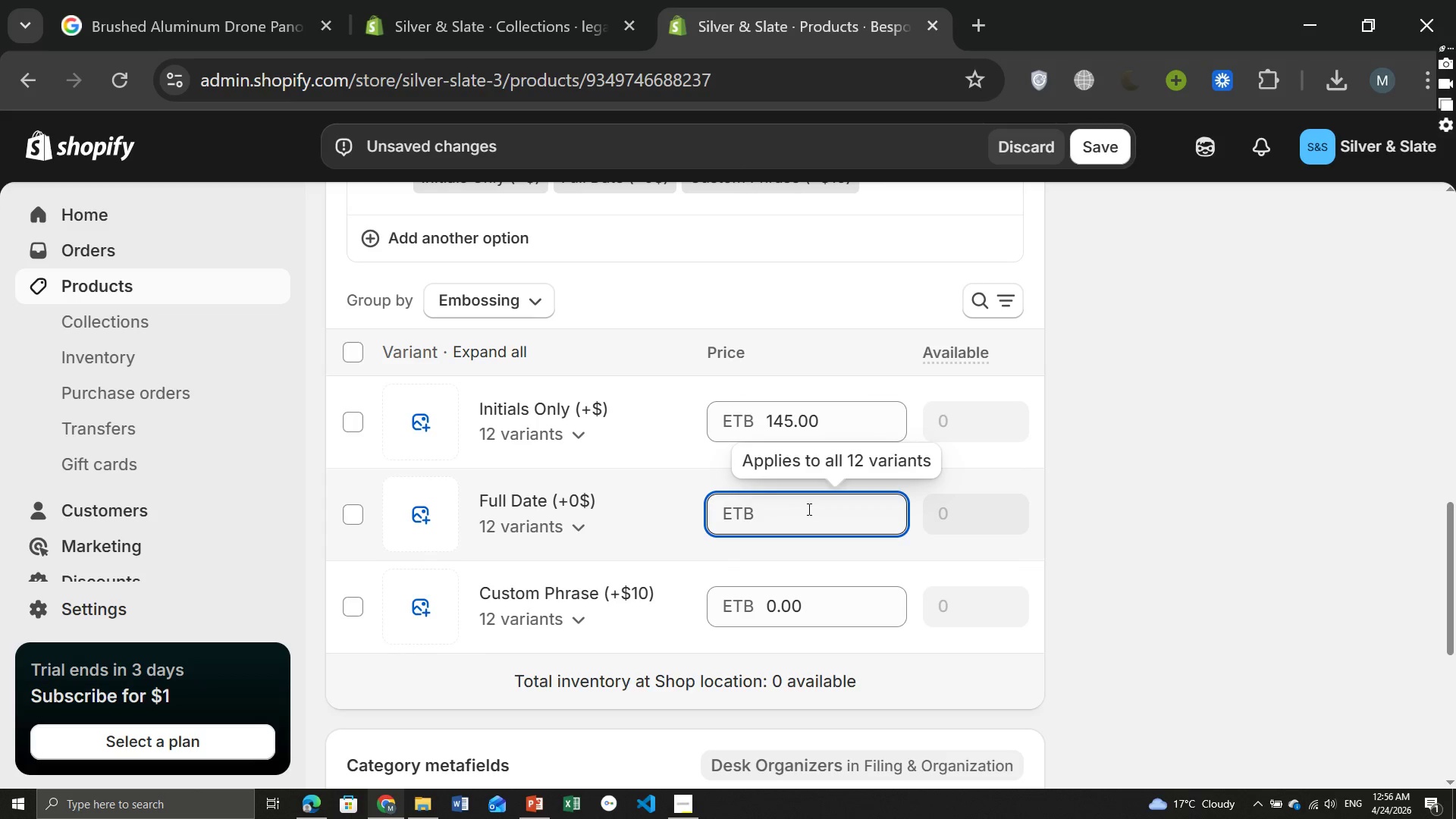 
type(145)
 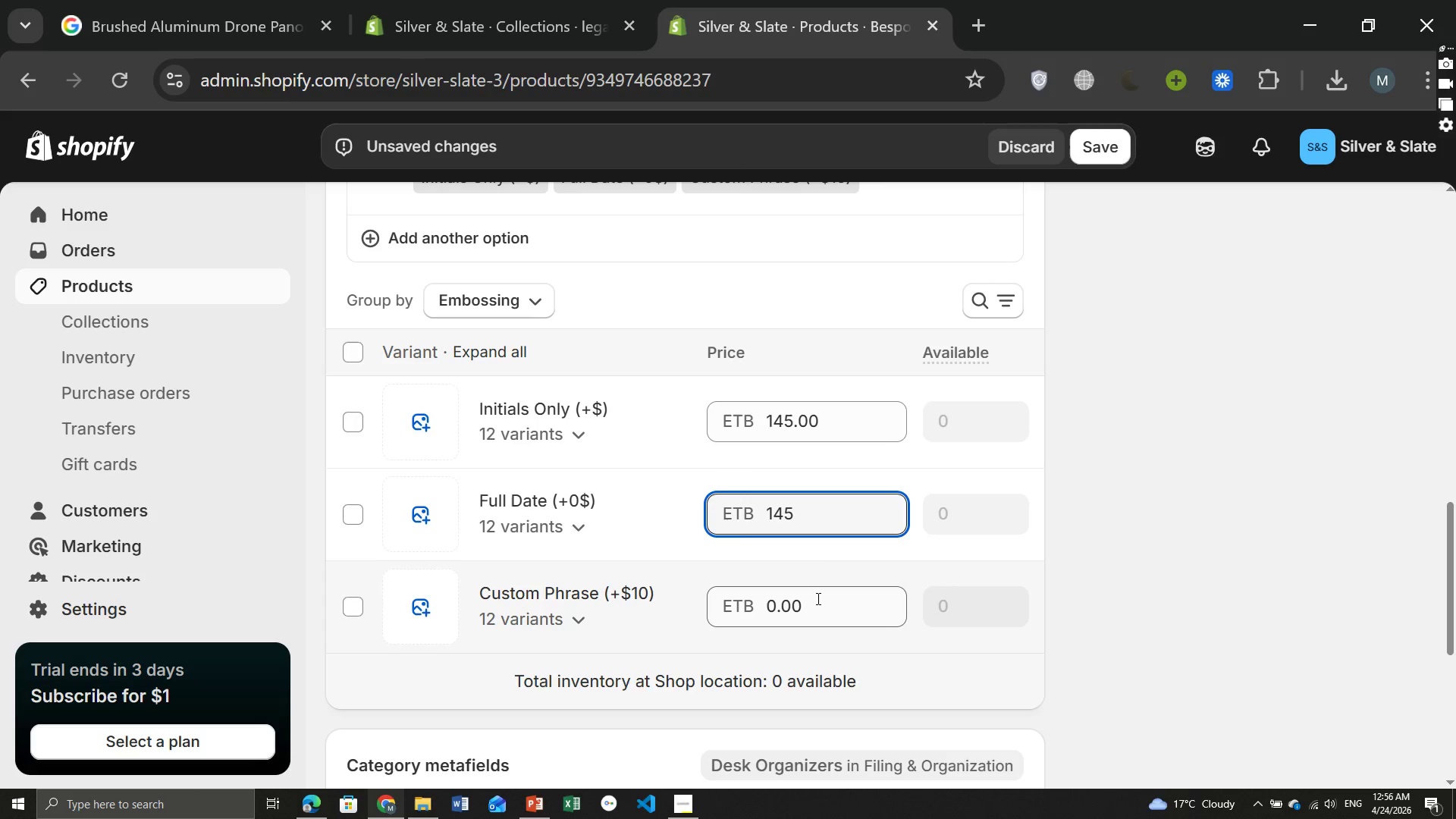 
left_click([817, 599])
 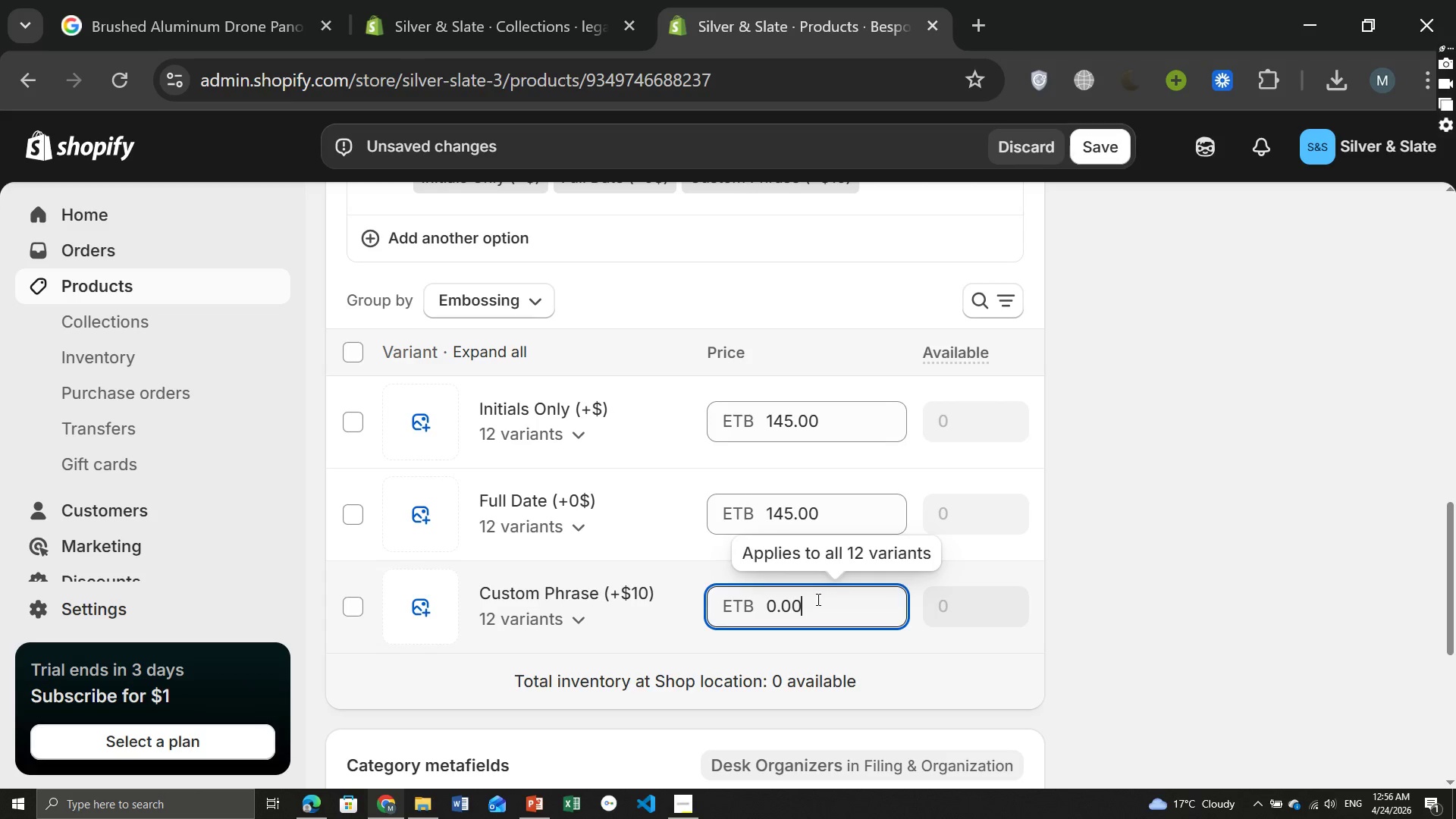 
hold_key(key=Backspace, duration=1.34)
 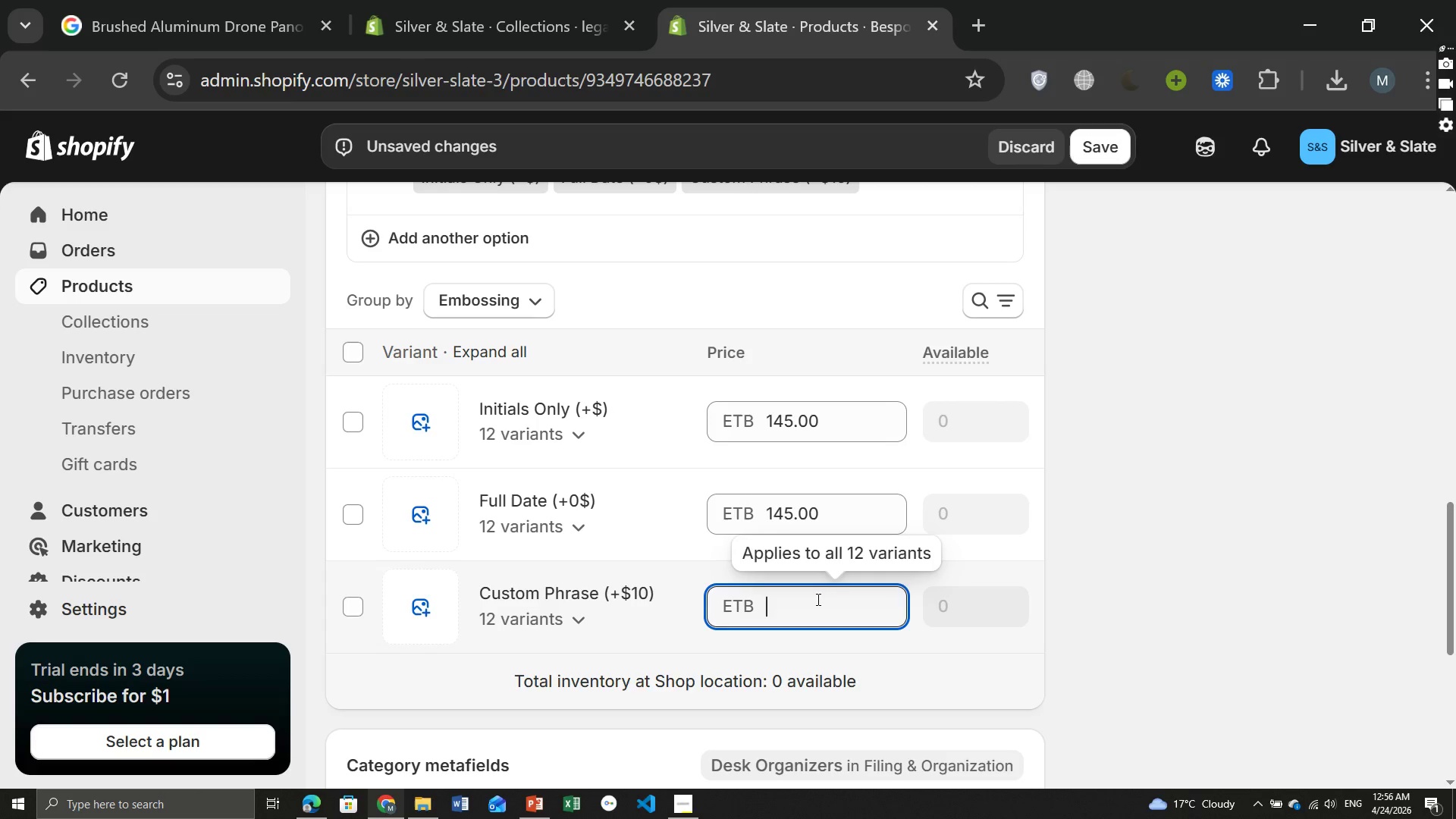 
type(155)
 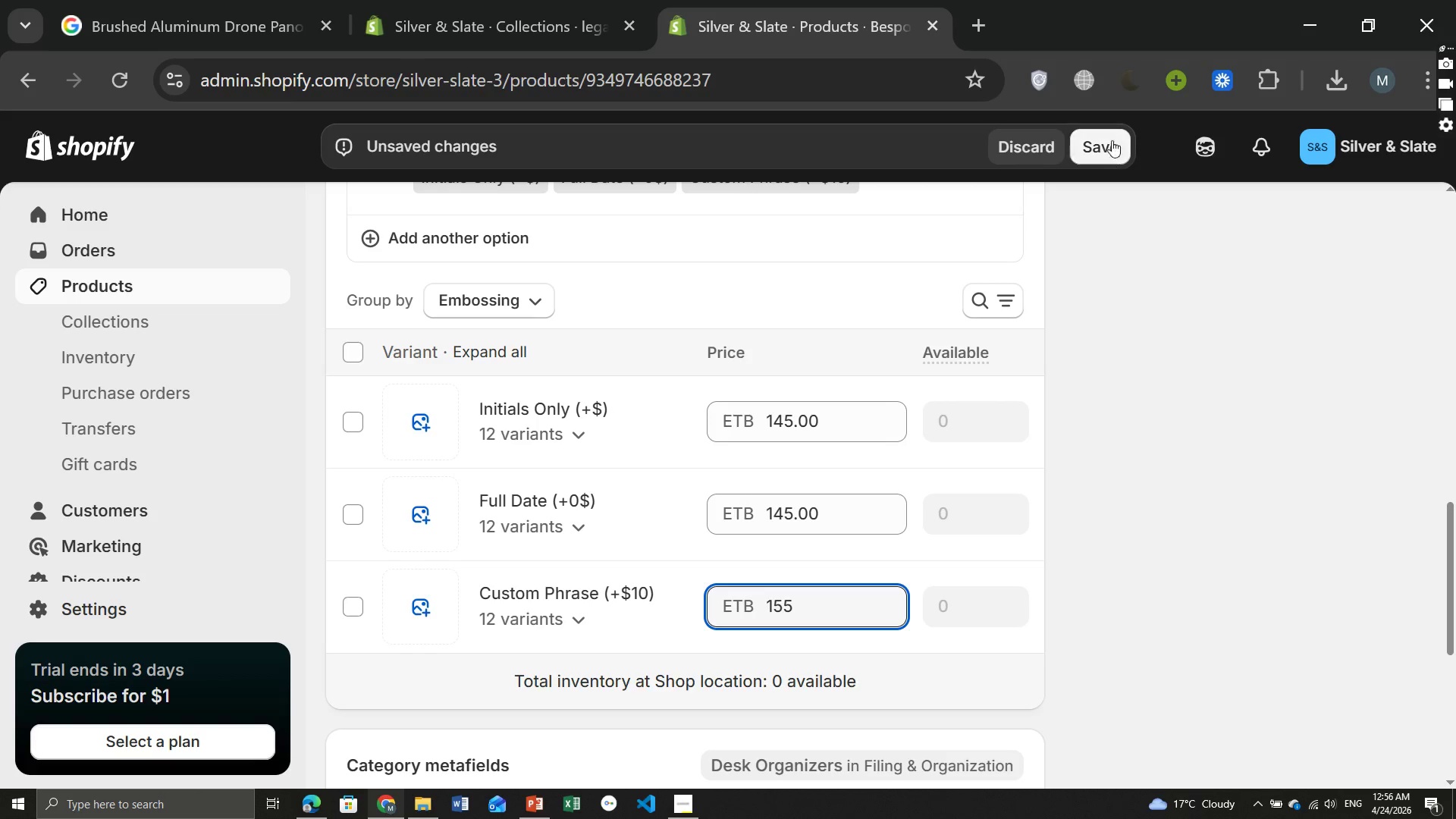 
left_click([1112, 134])
 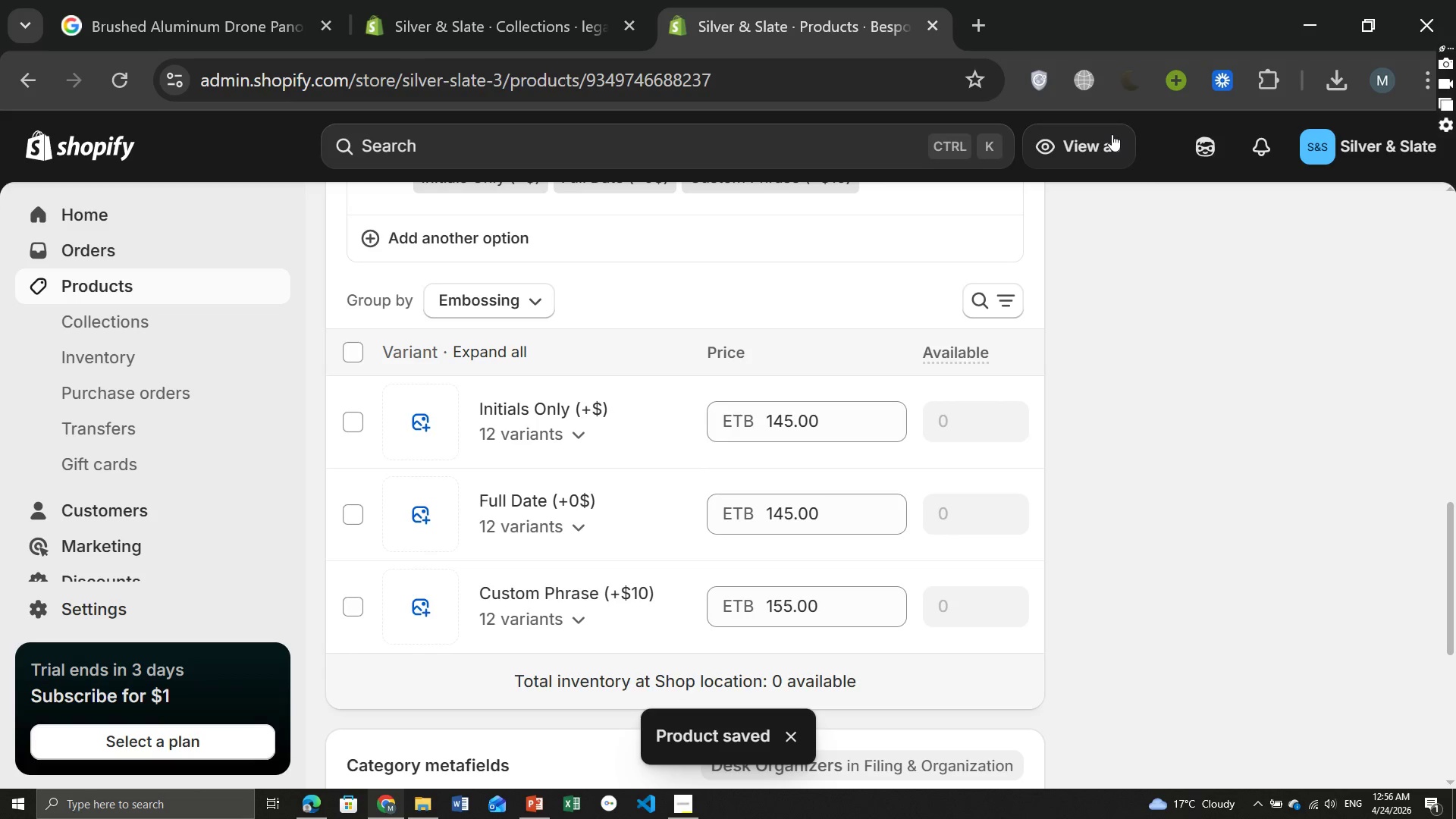 
wait(13.86)
 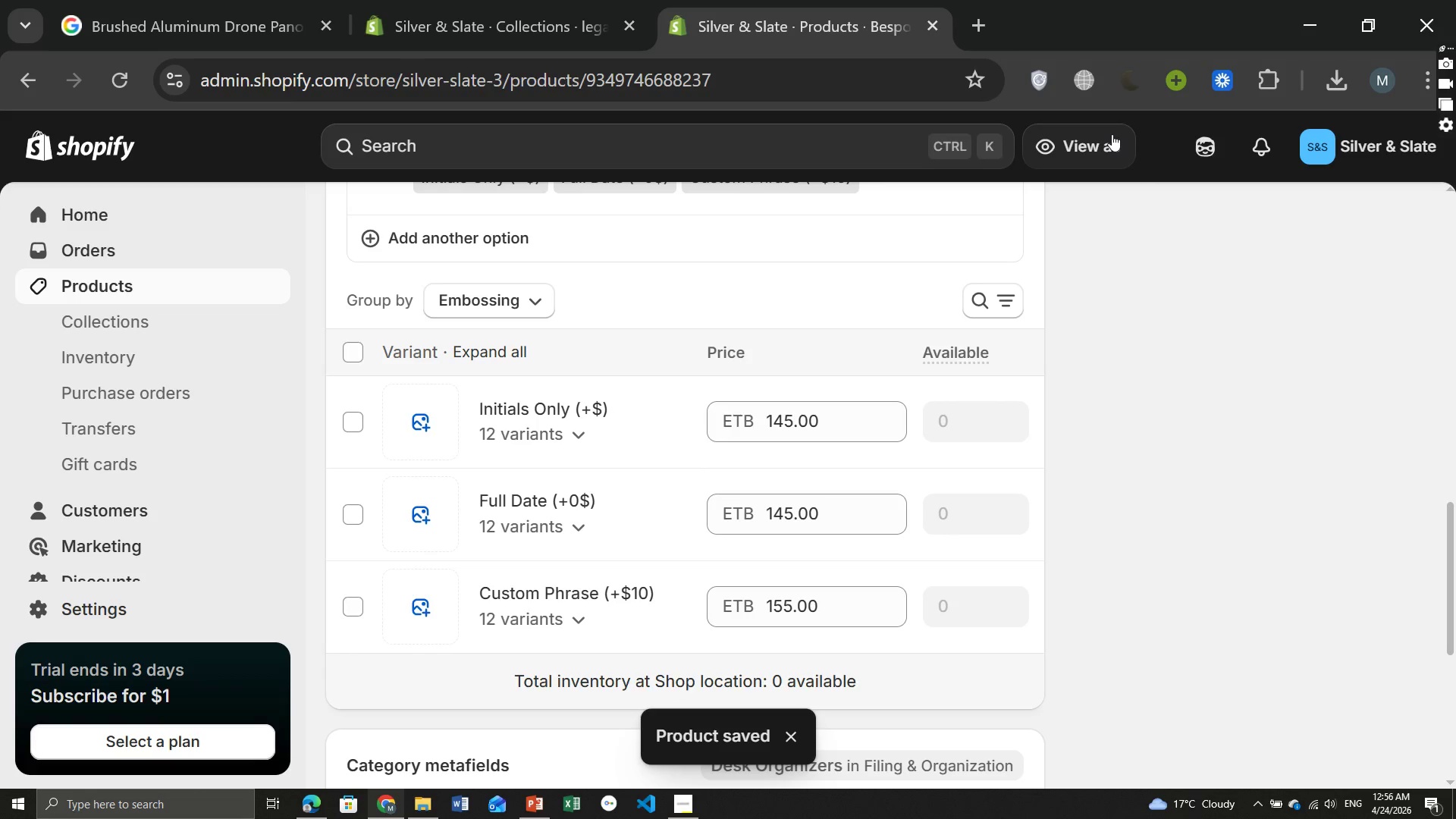 
left_click([692, 324])
 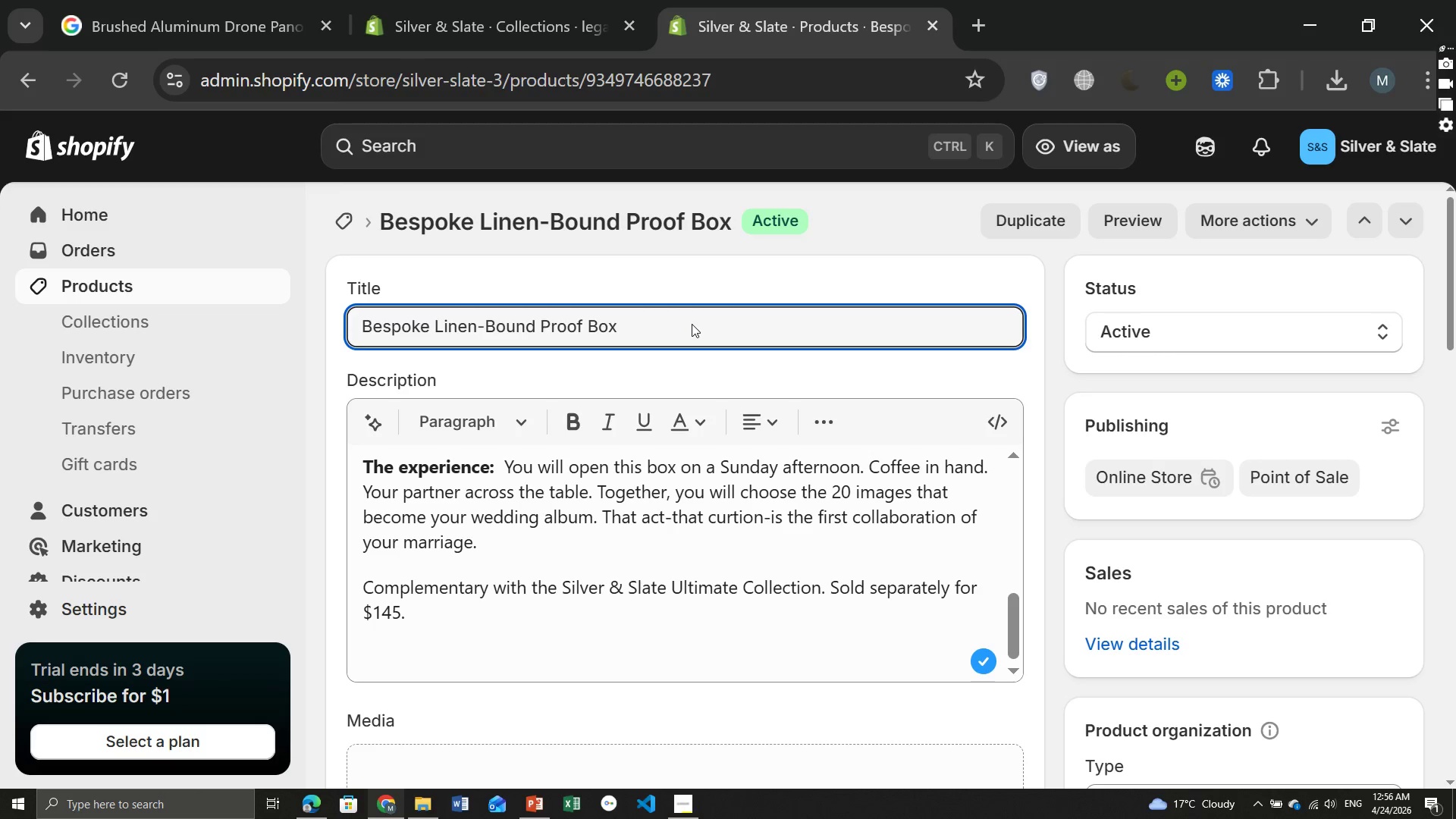 
key(Control+A)
 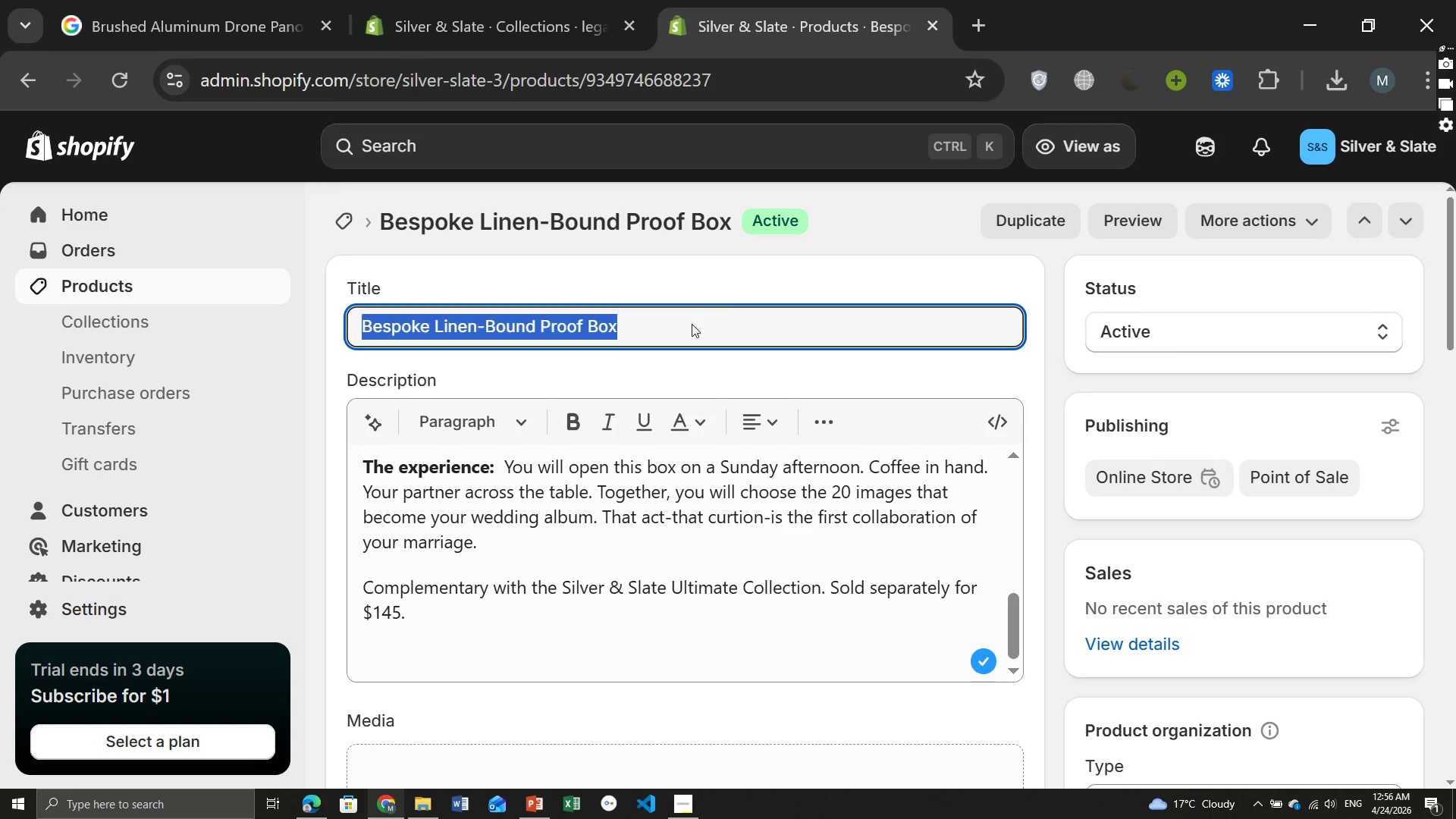 
key(Control+C)
 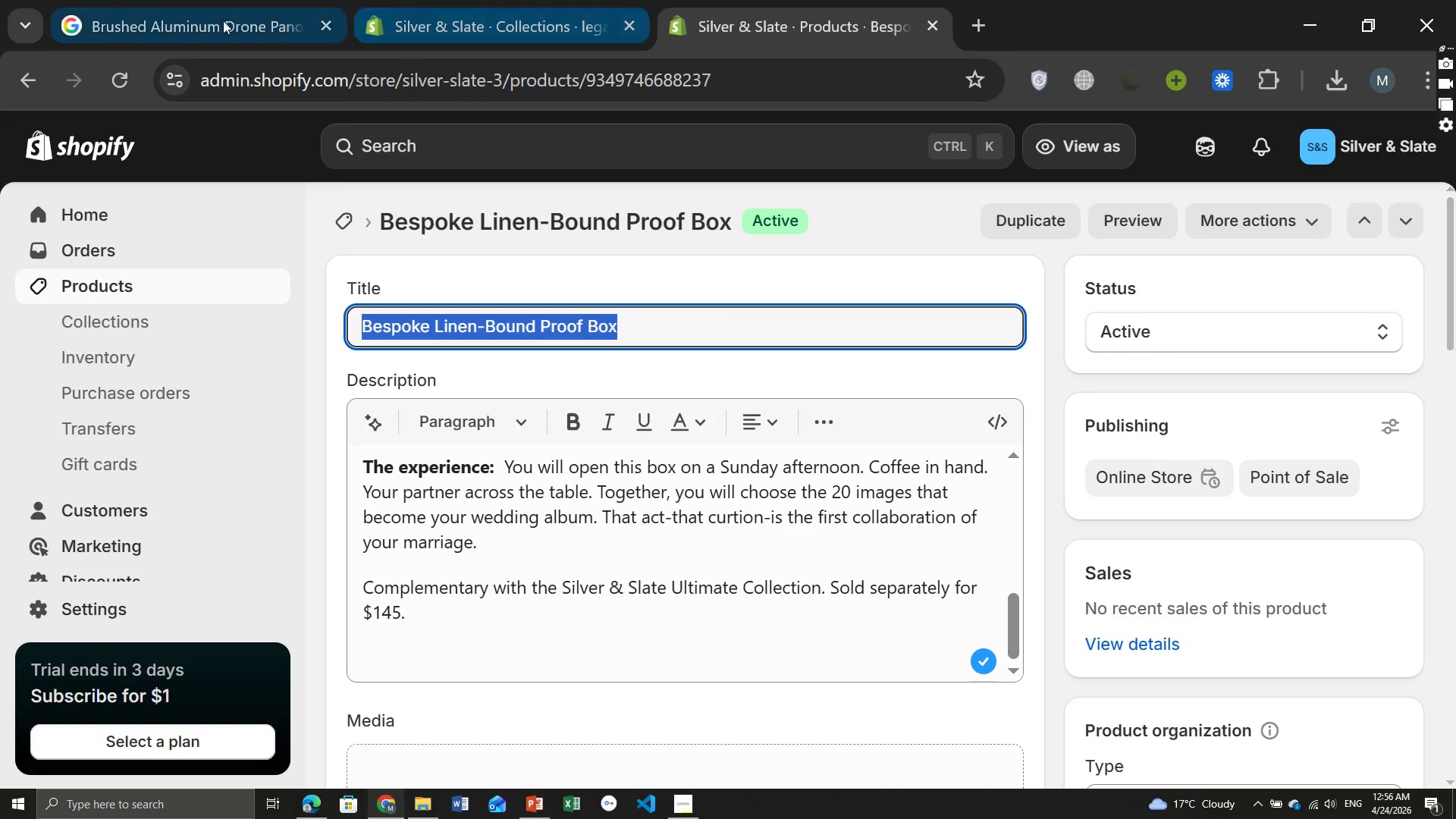 
left_click([159, 17])
 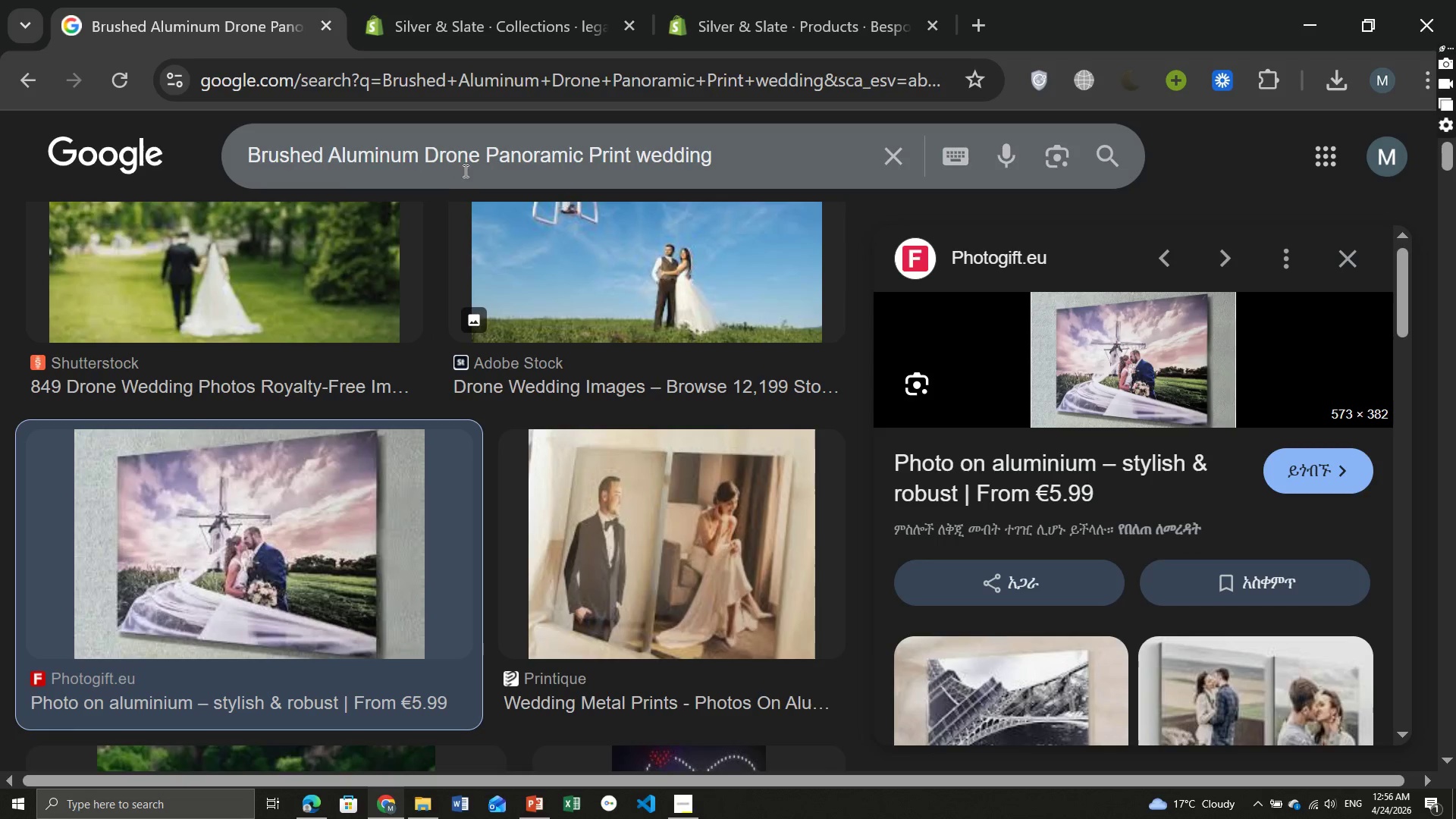 
left_click([472, 170])
 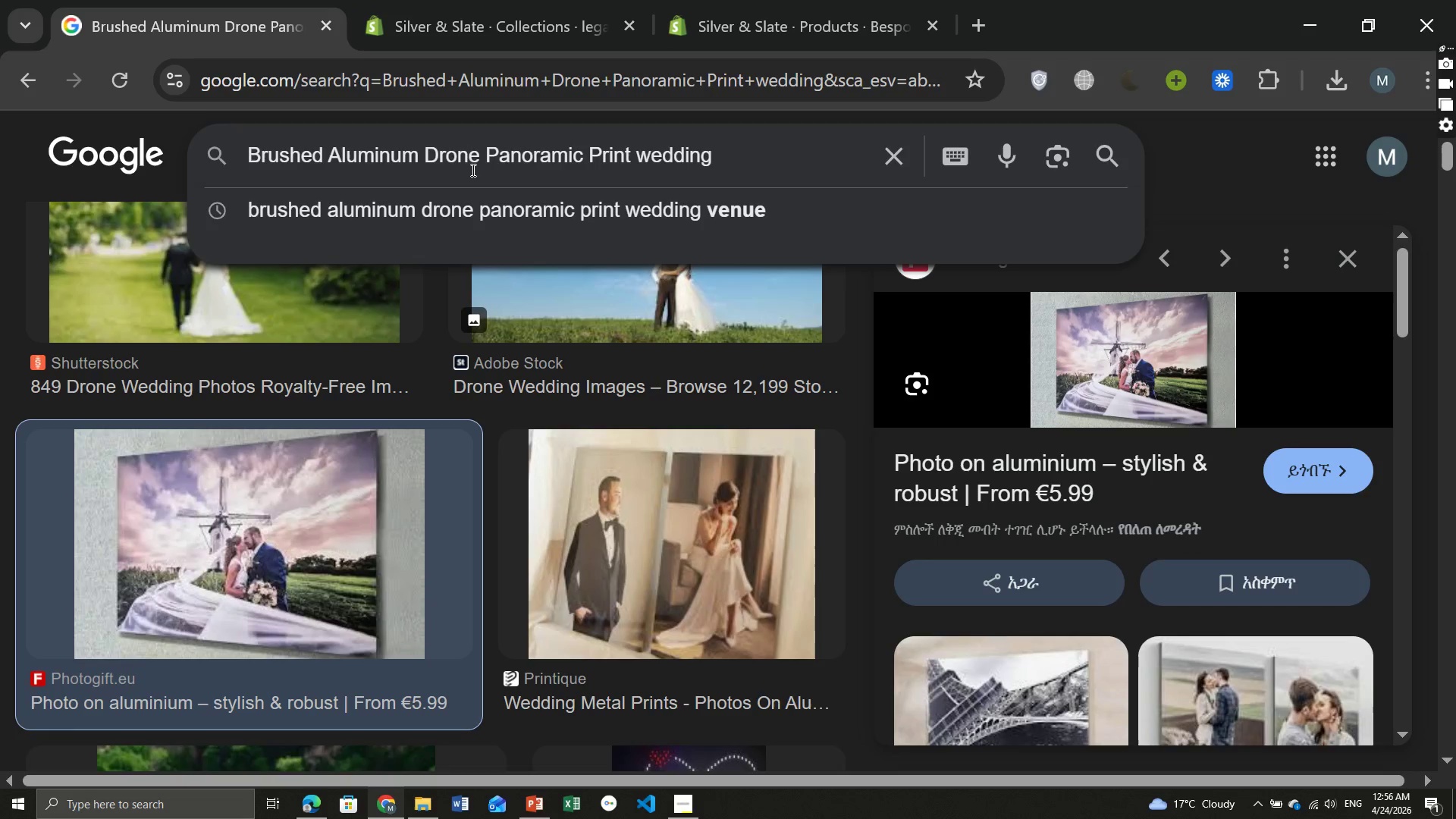 
key(Control+A)
 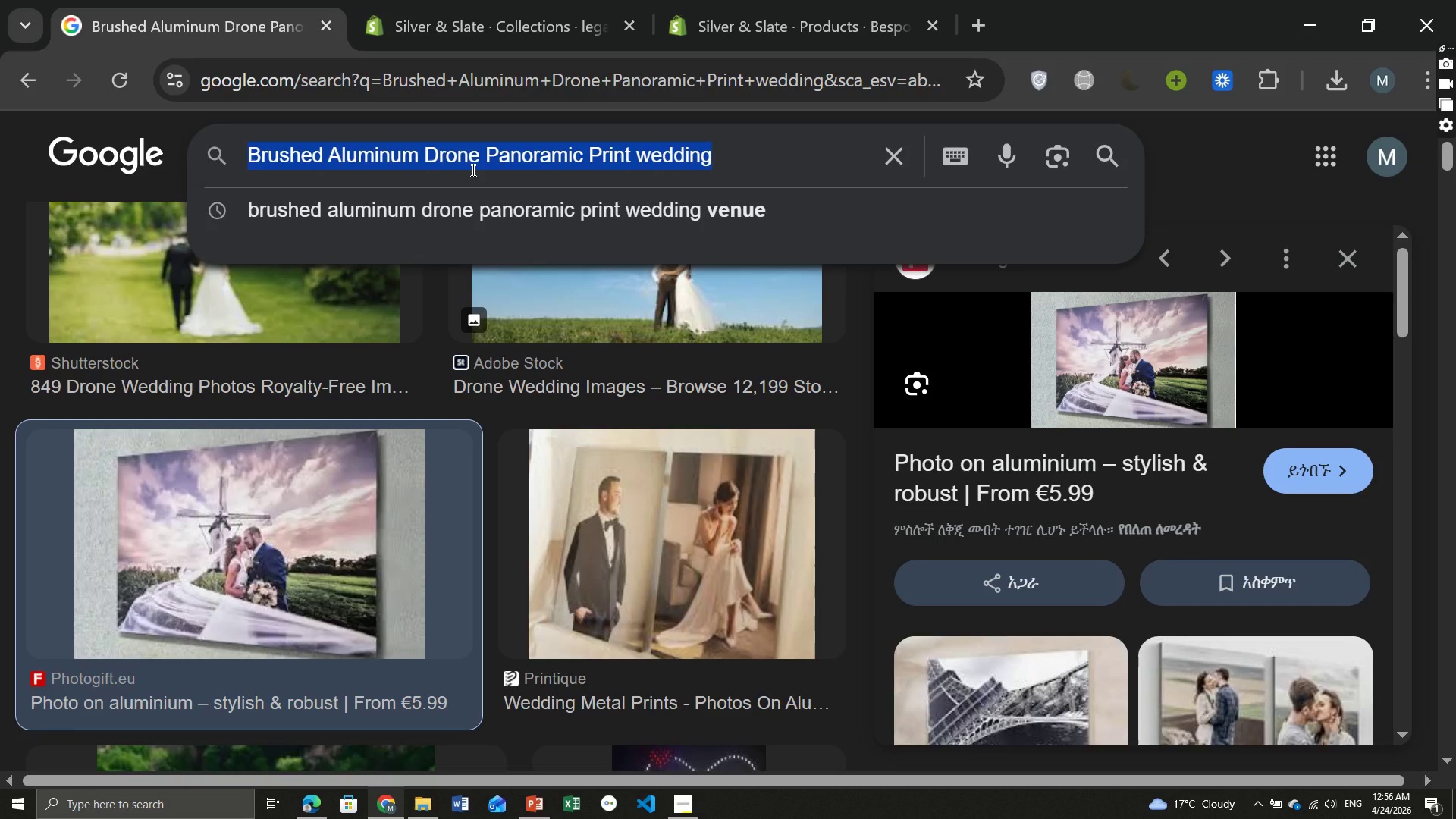 
key(Control+V)
 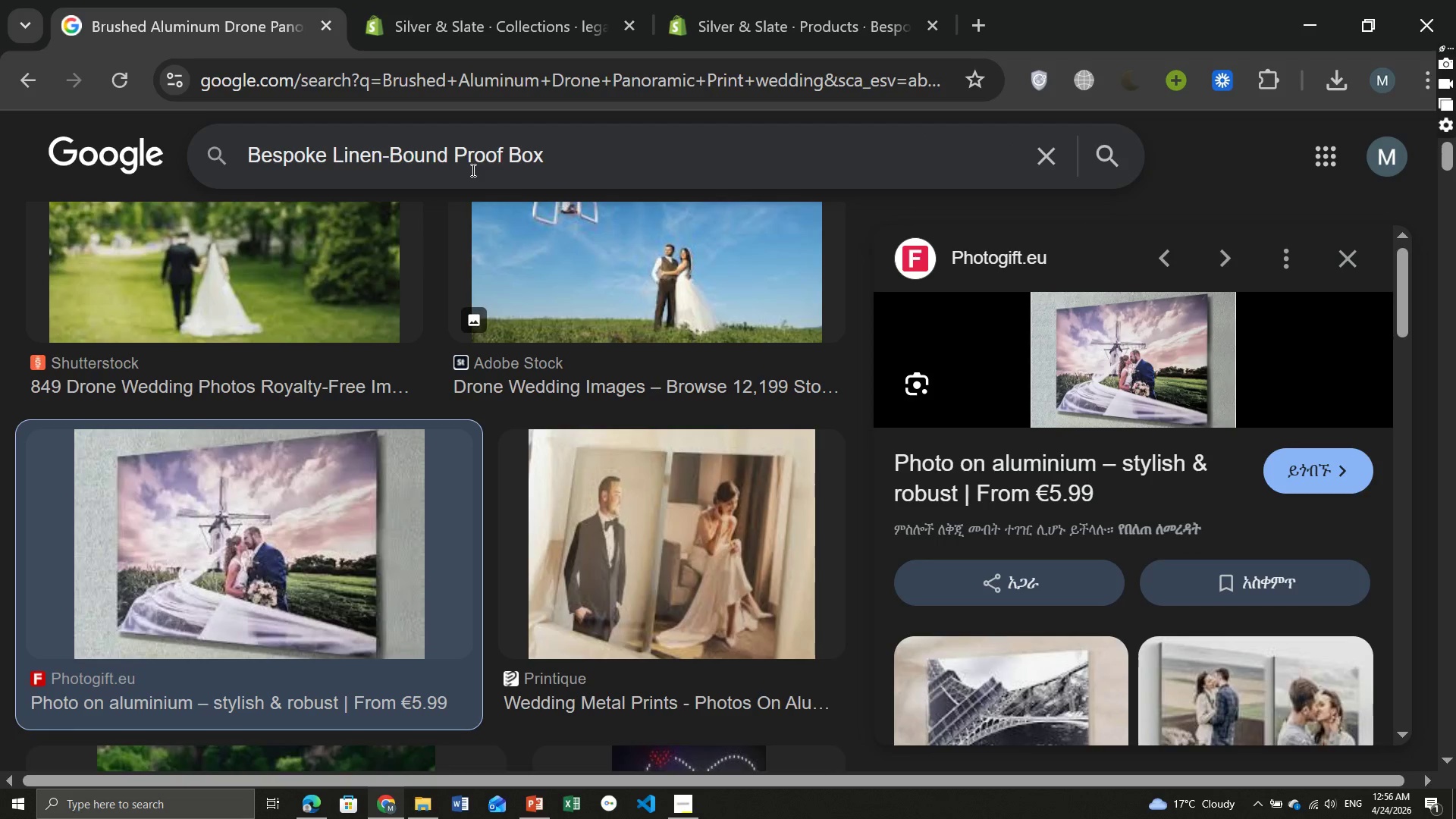 
key(Enter)
 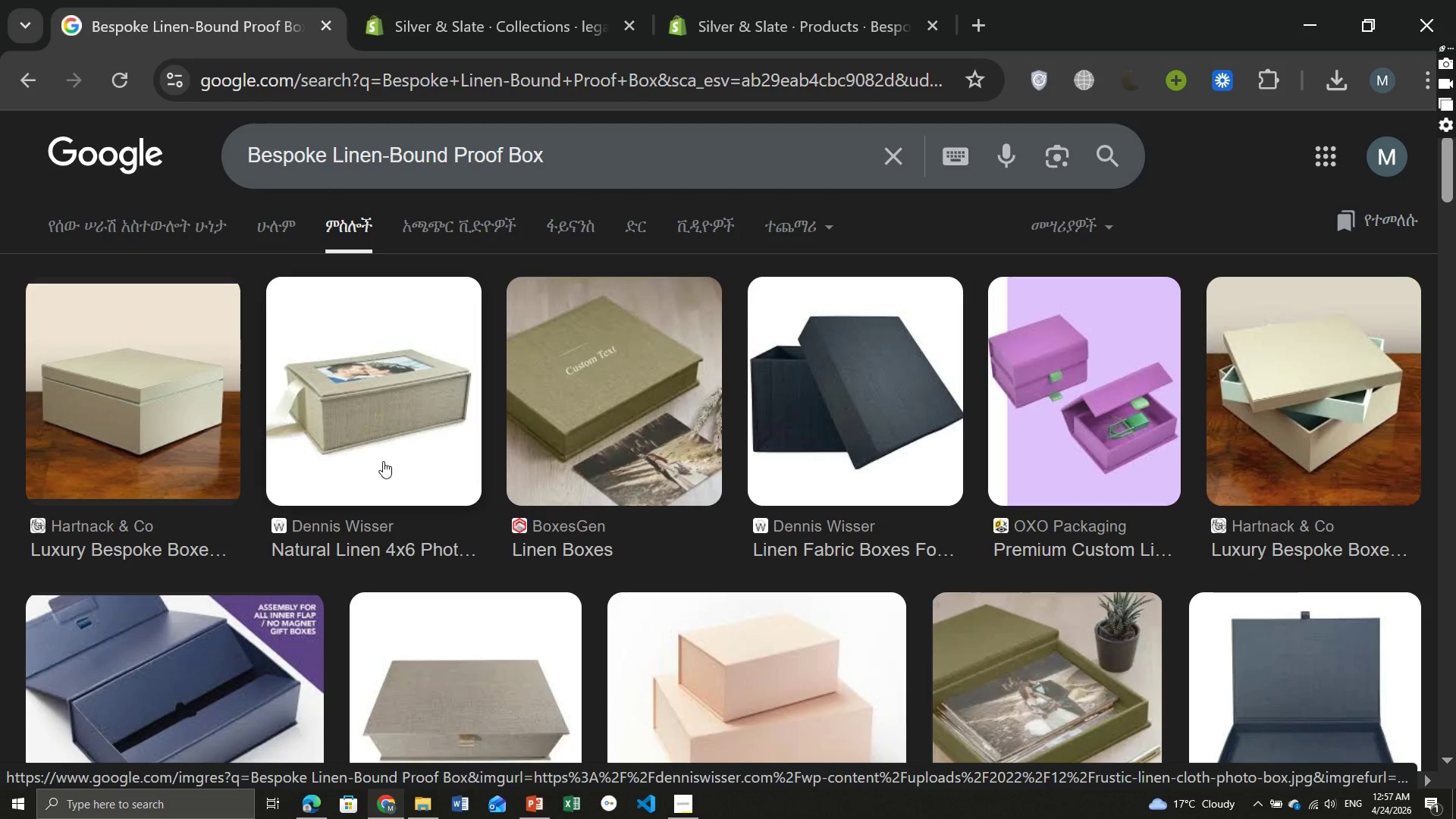 
wait(55.67)
 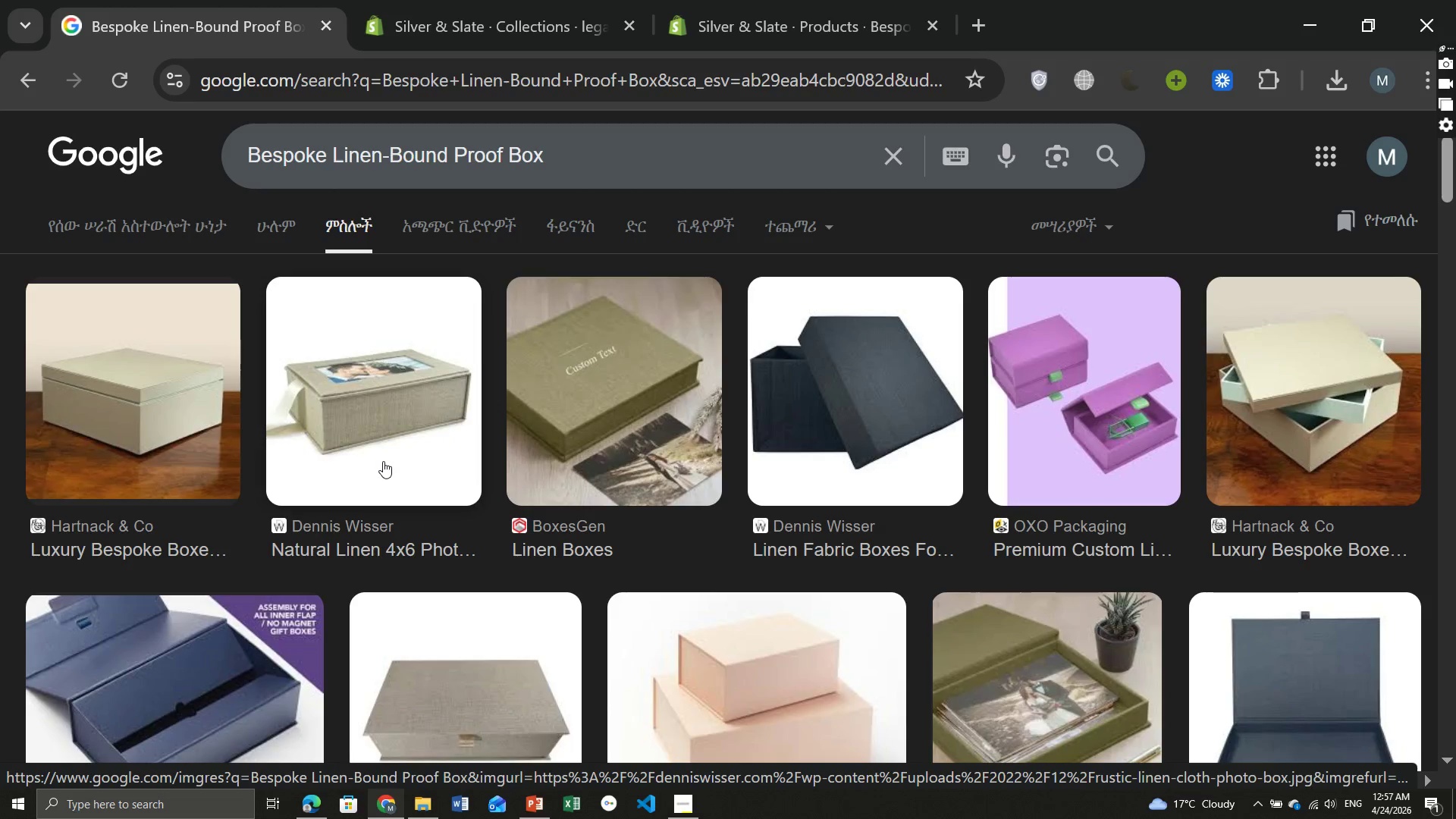 
left_click([458, 508])
 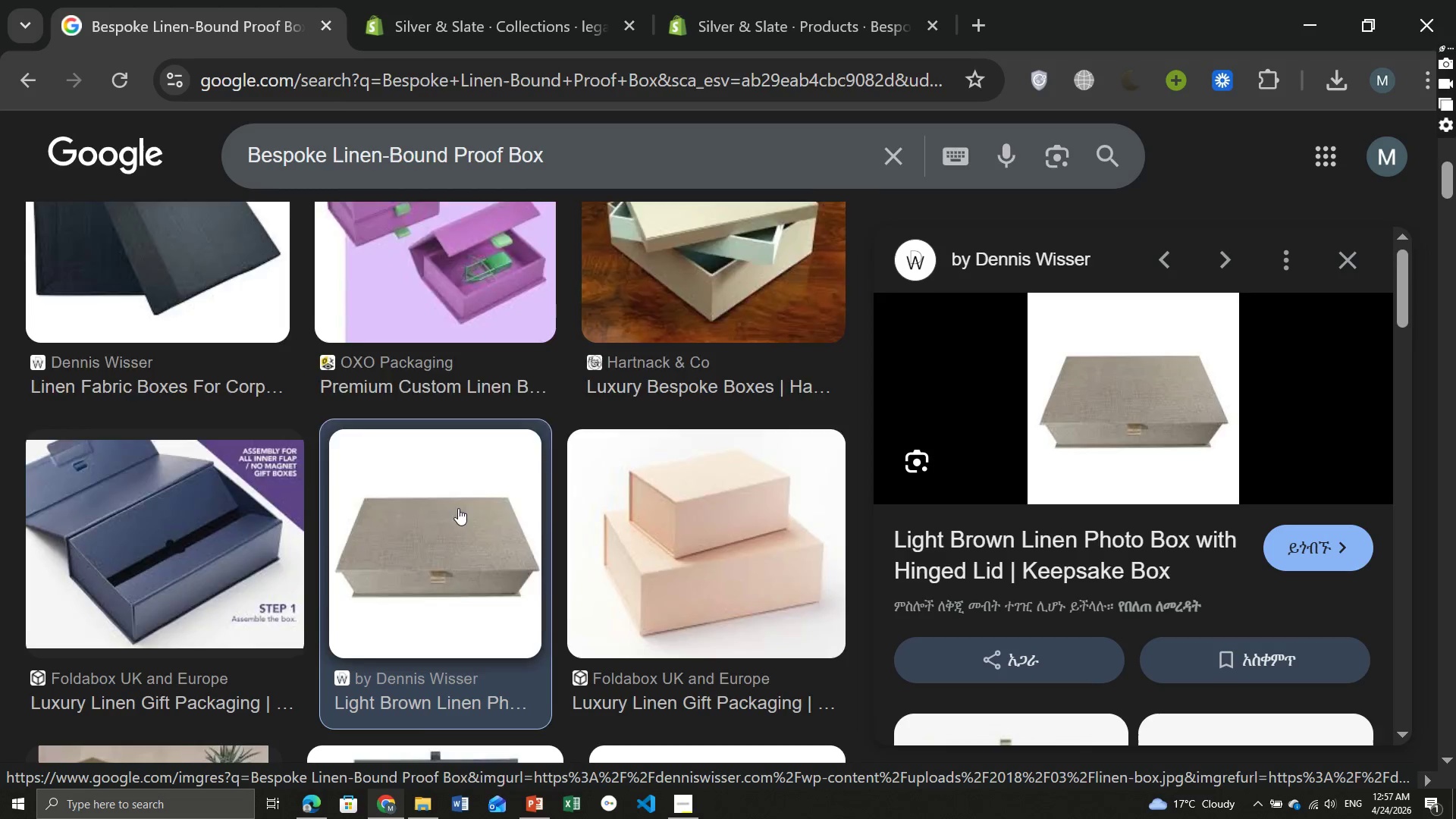 
mouse_move([899, 461])
 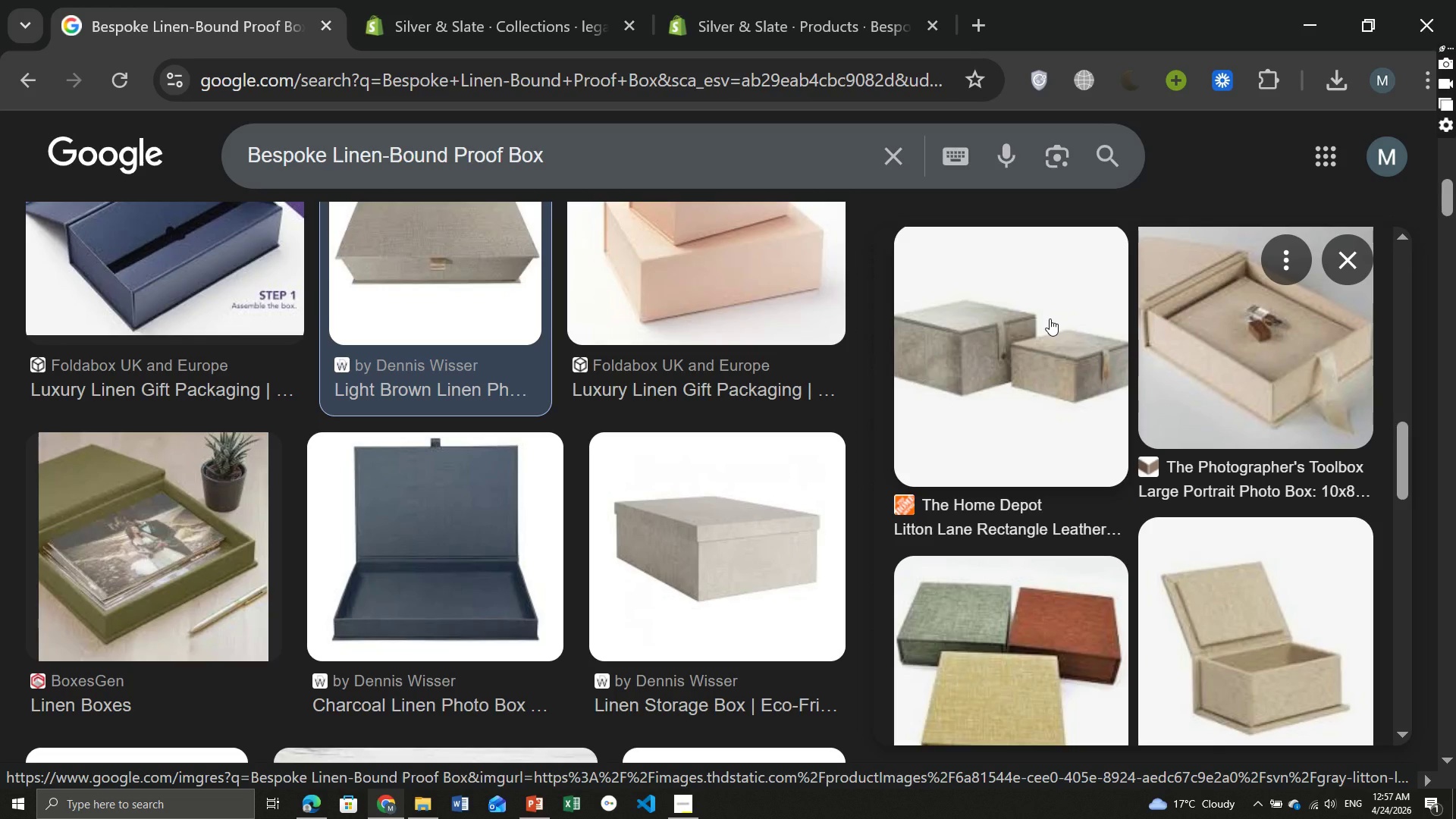 
left_click([1050, 318])
 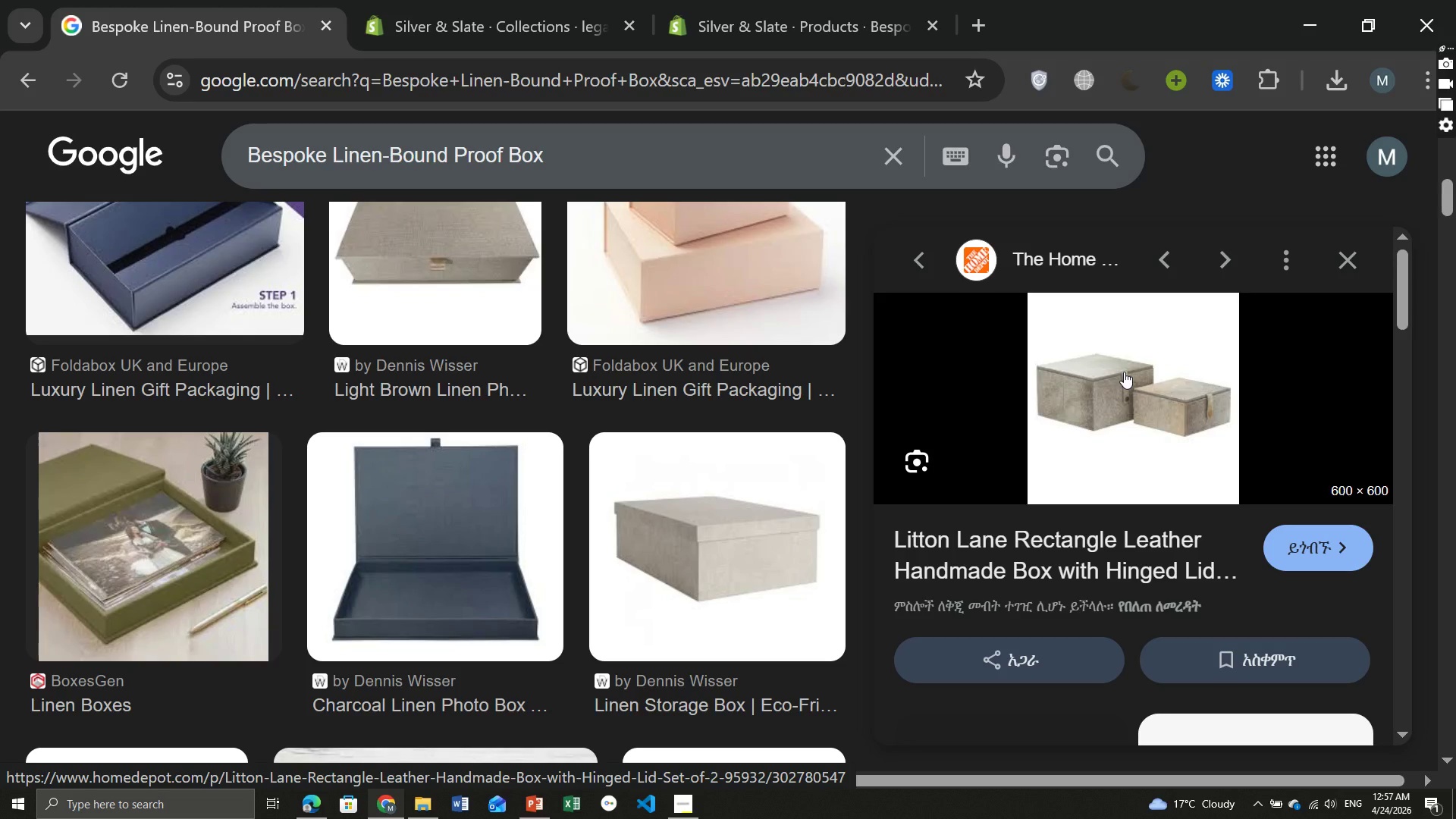 
right_click([1124, 372])
 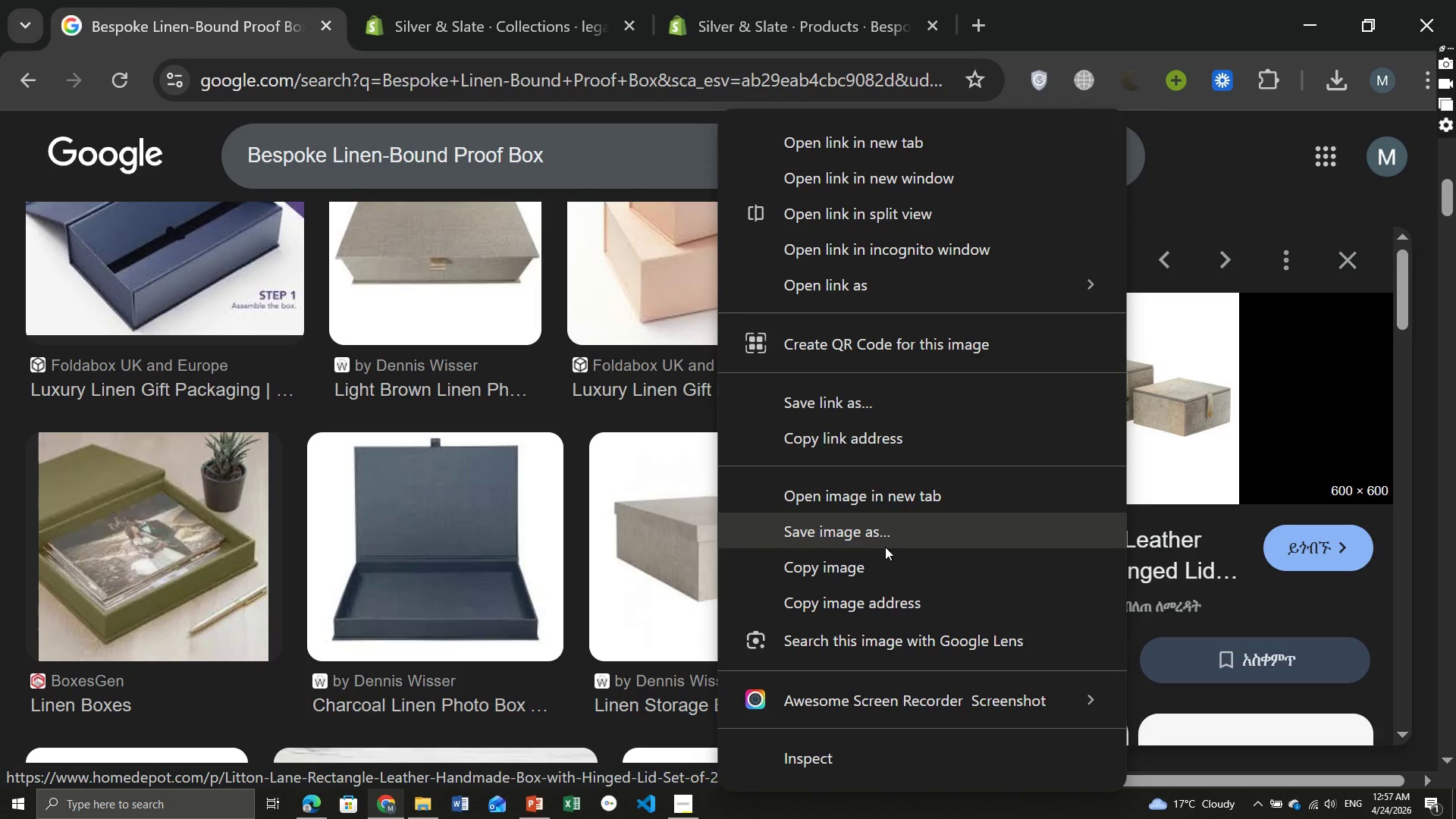 
left_click([882, 543])
 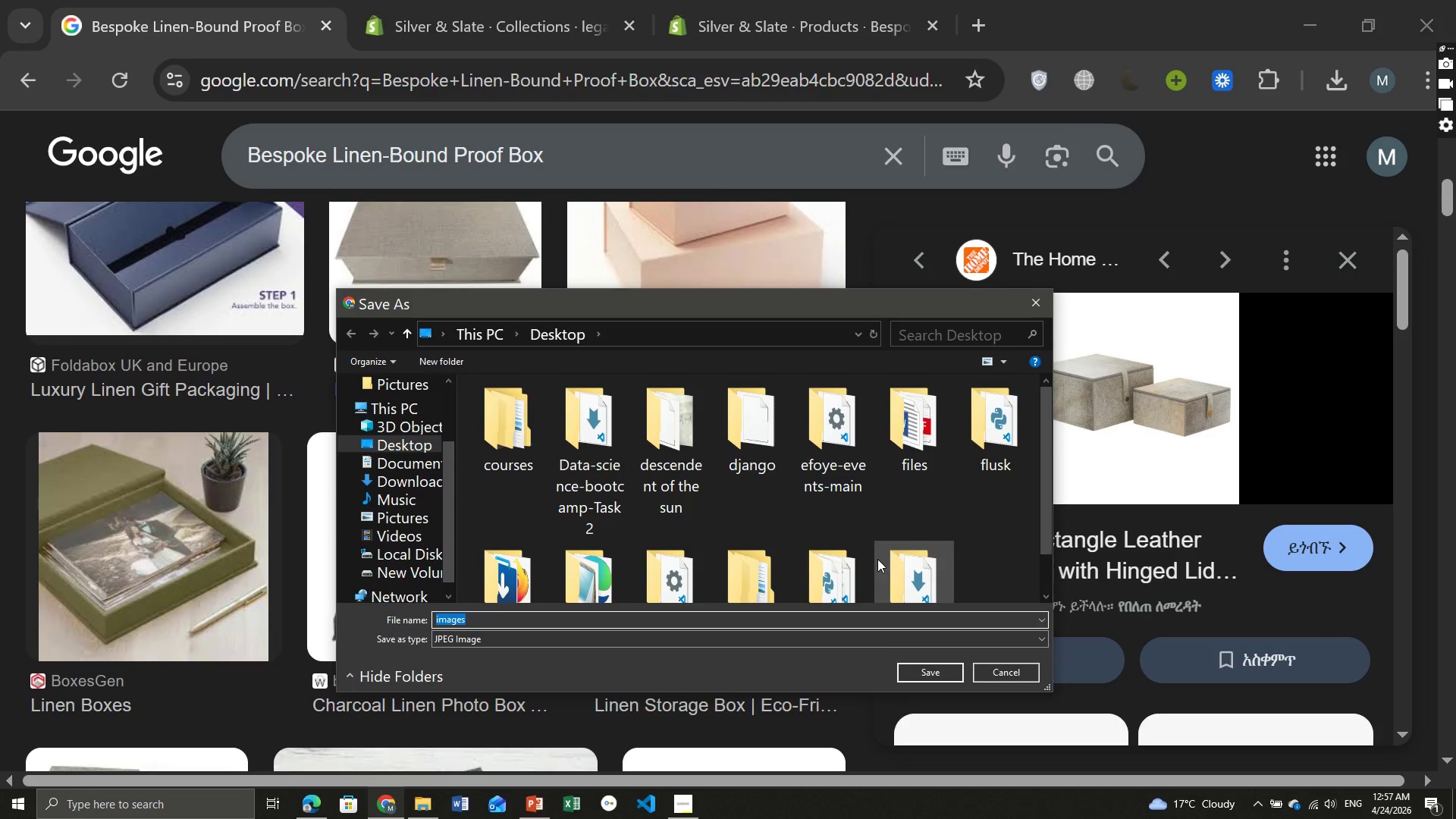 
wait(5.28)
 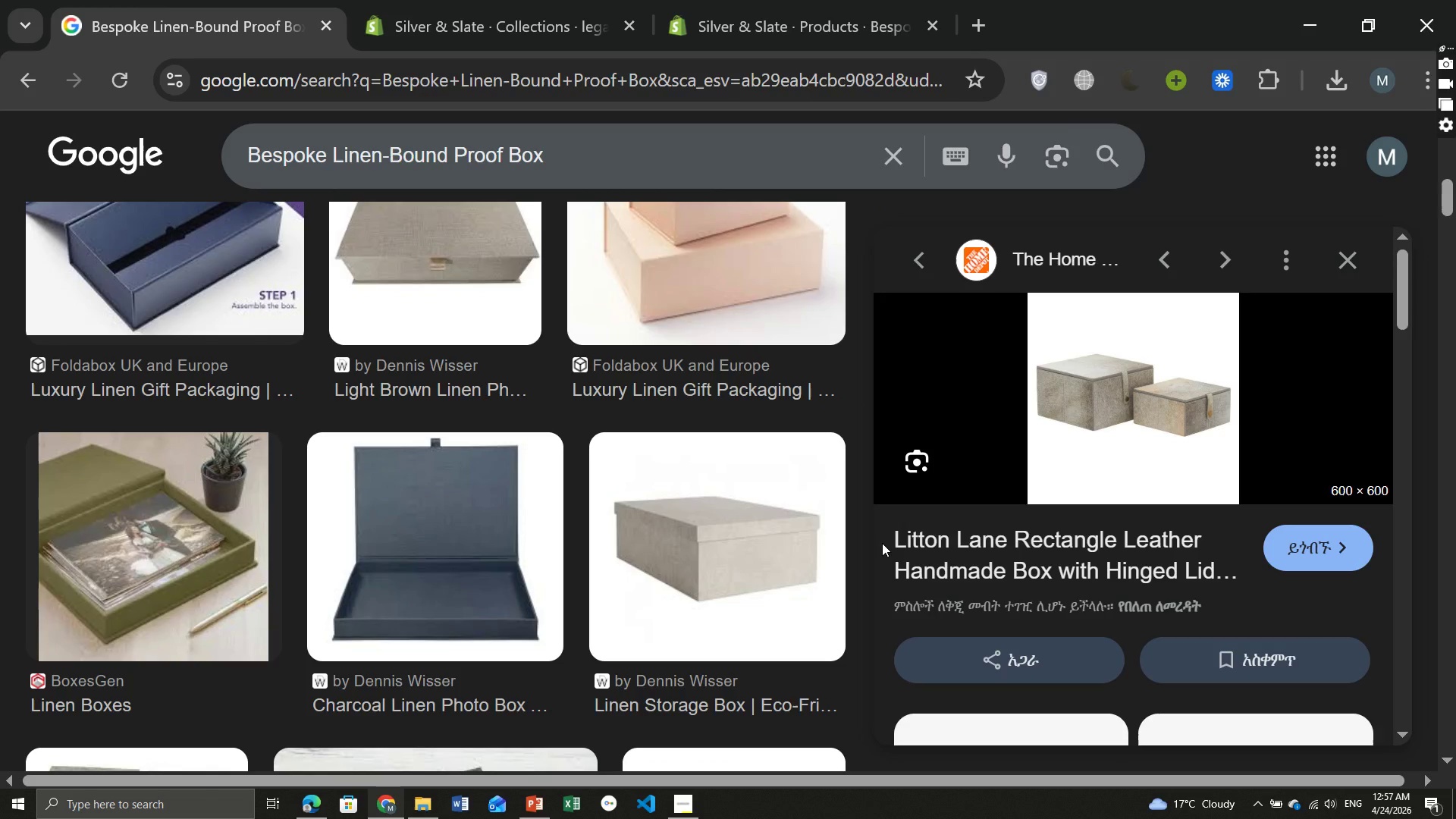 
left_click([1007, 679])
 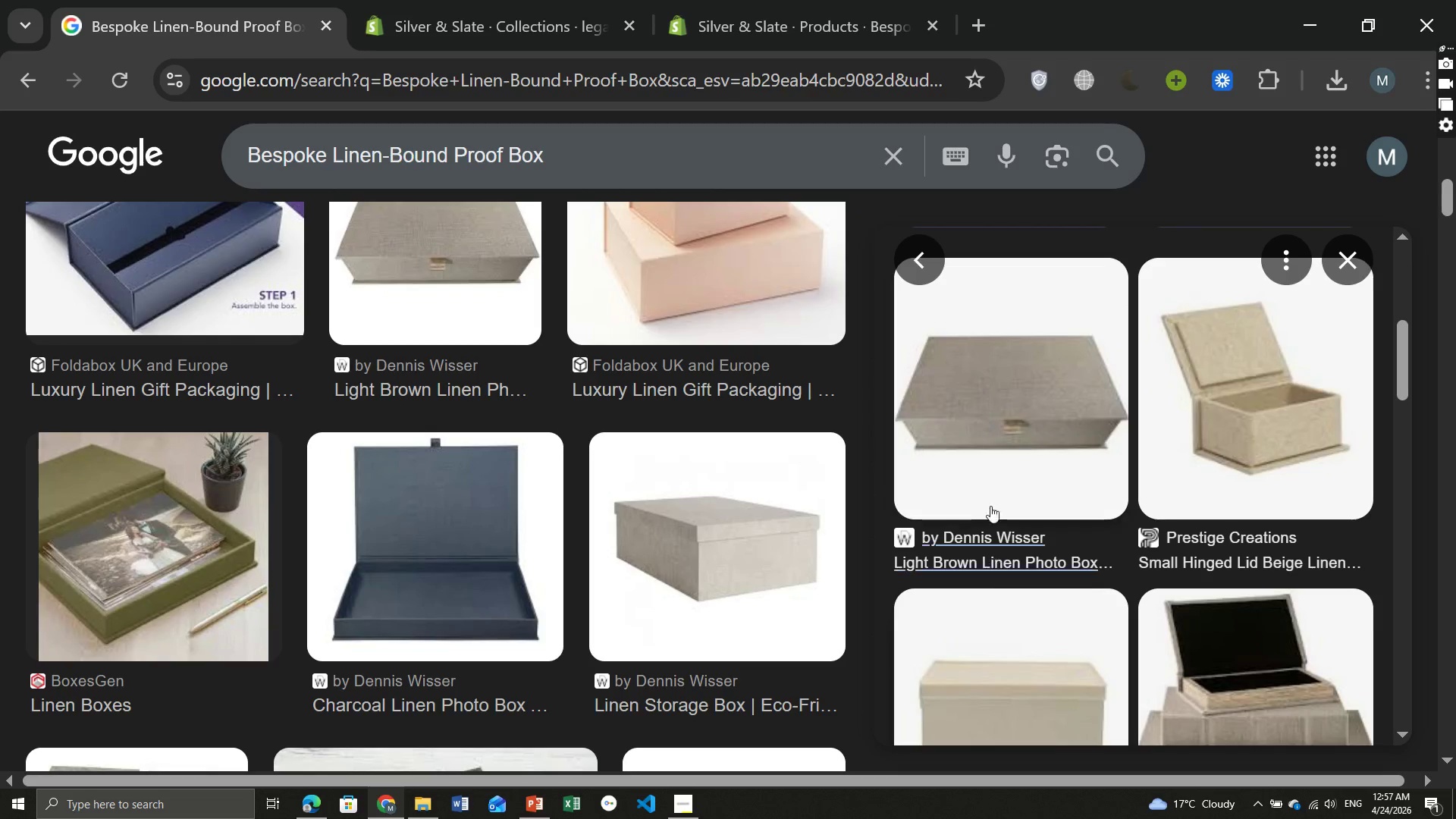 
left_click([987, 435])
 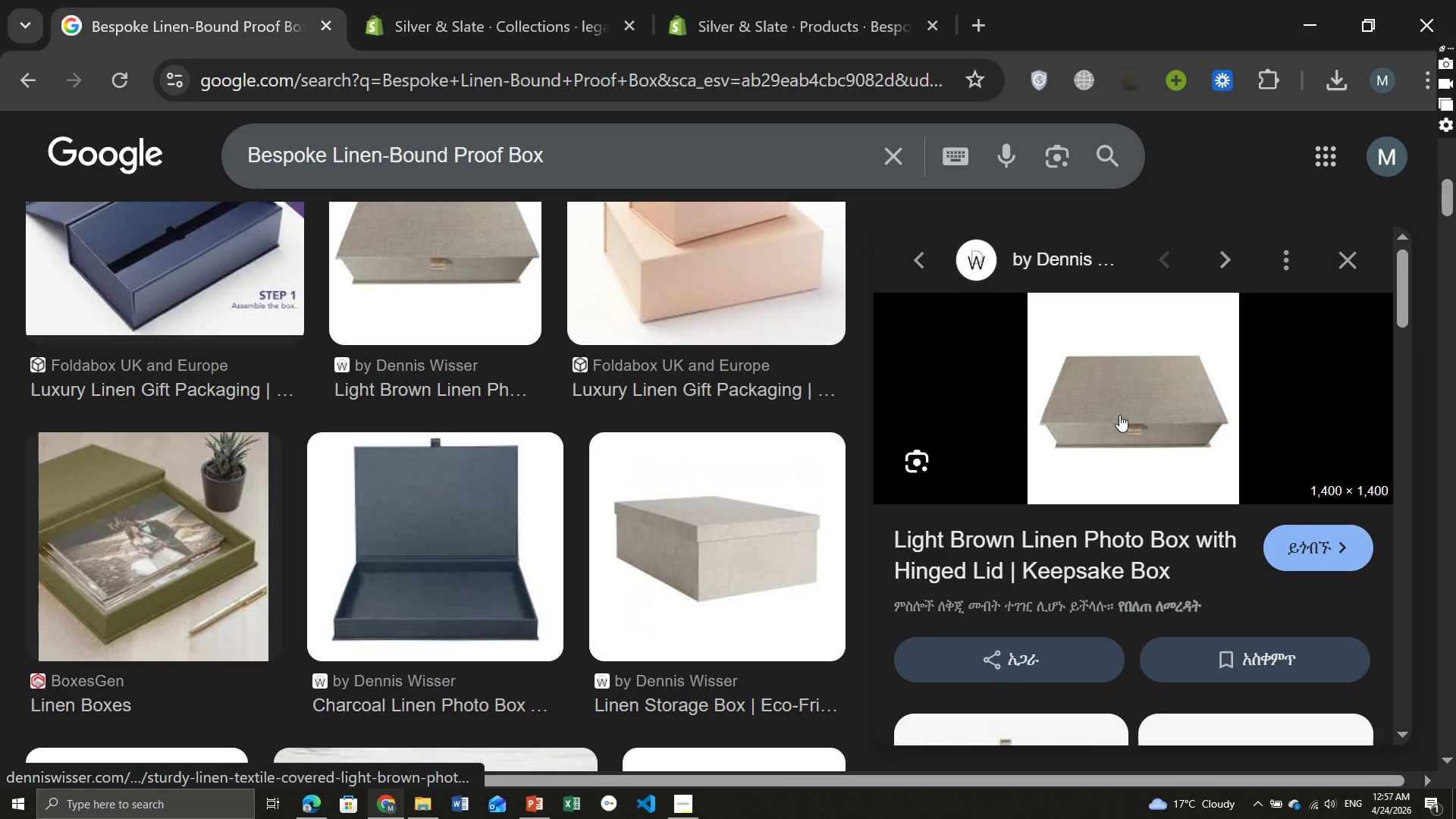 
right_click([1119, 415])
 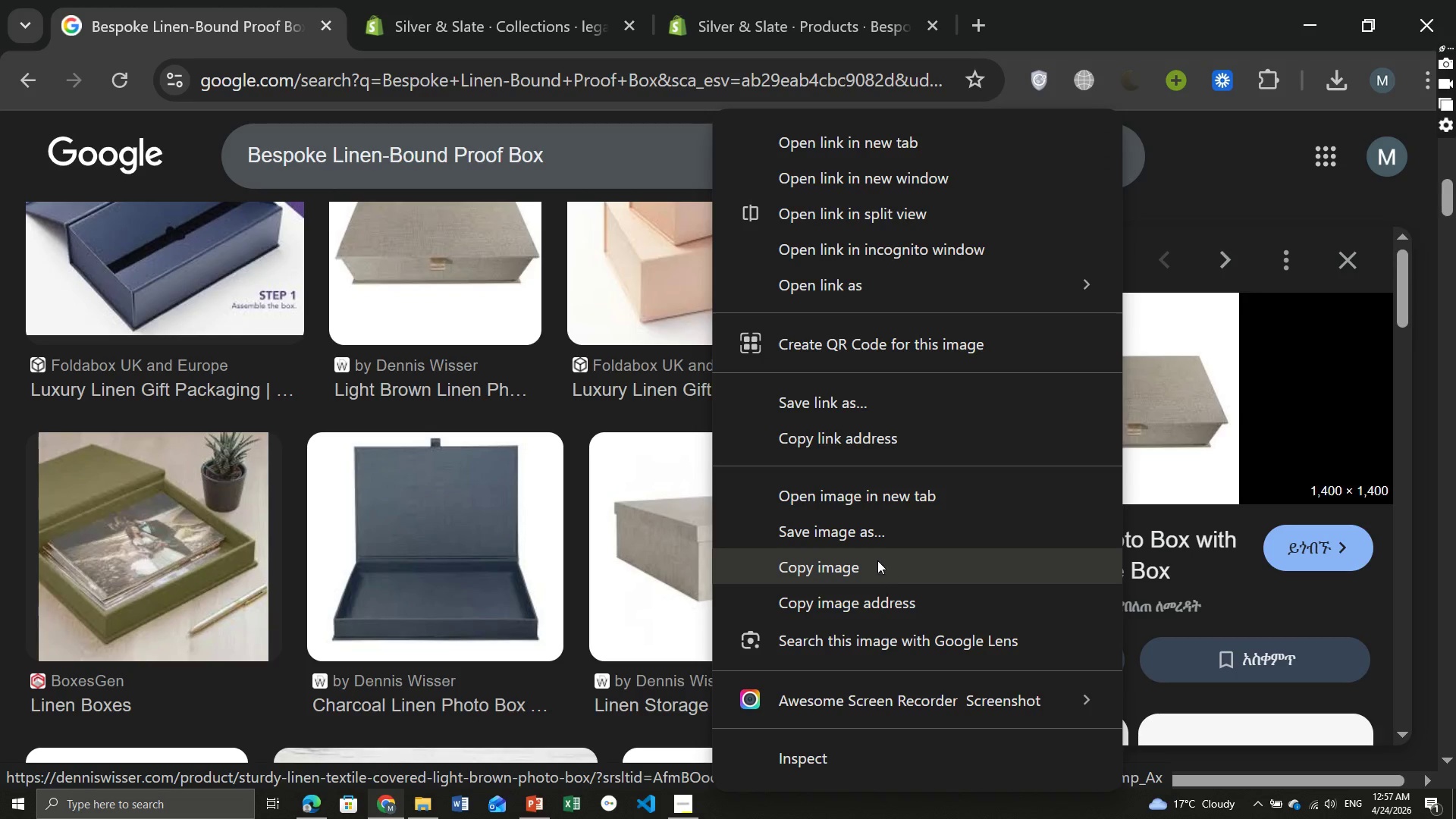 
left_click([868, 541])
 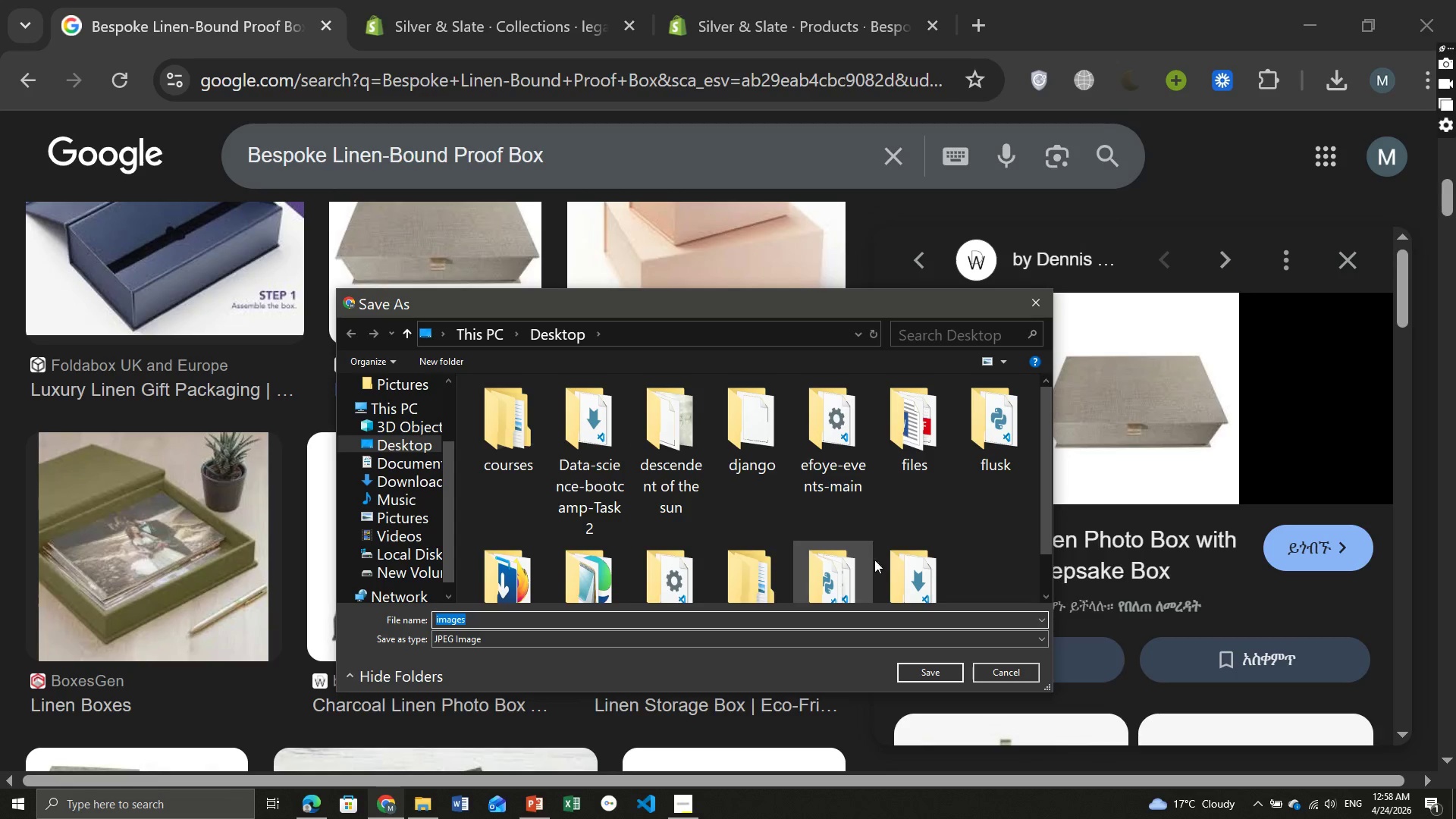 
left_click([1017, 669])
 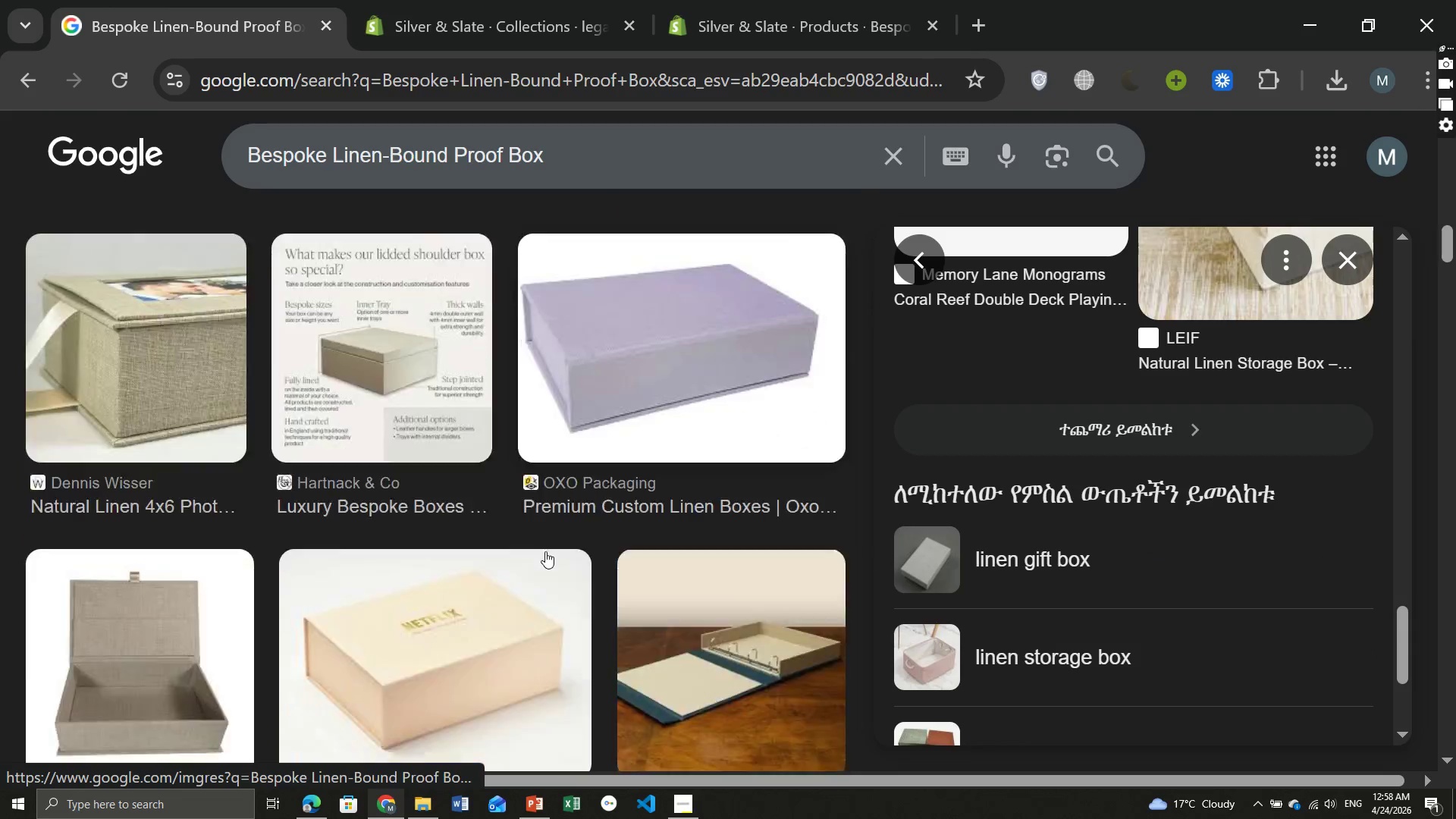 
wait(15.46)
 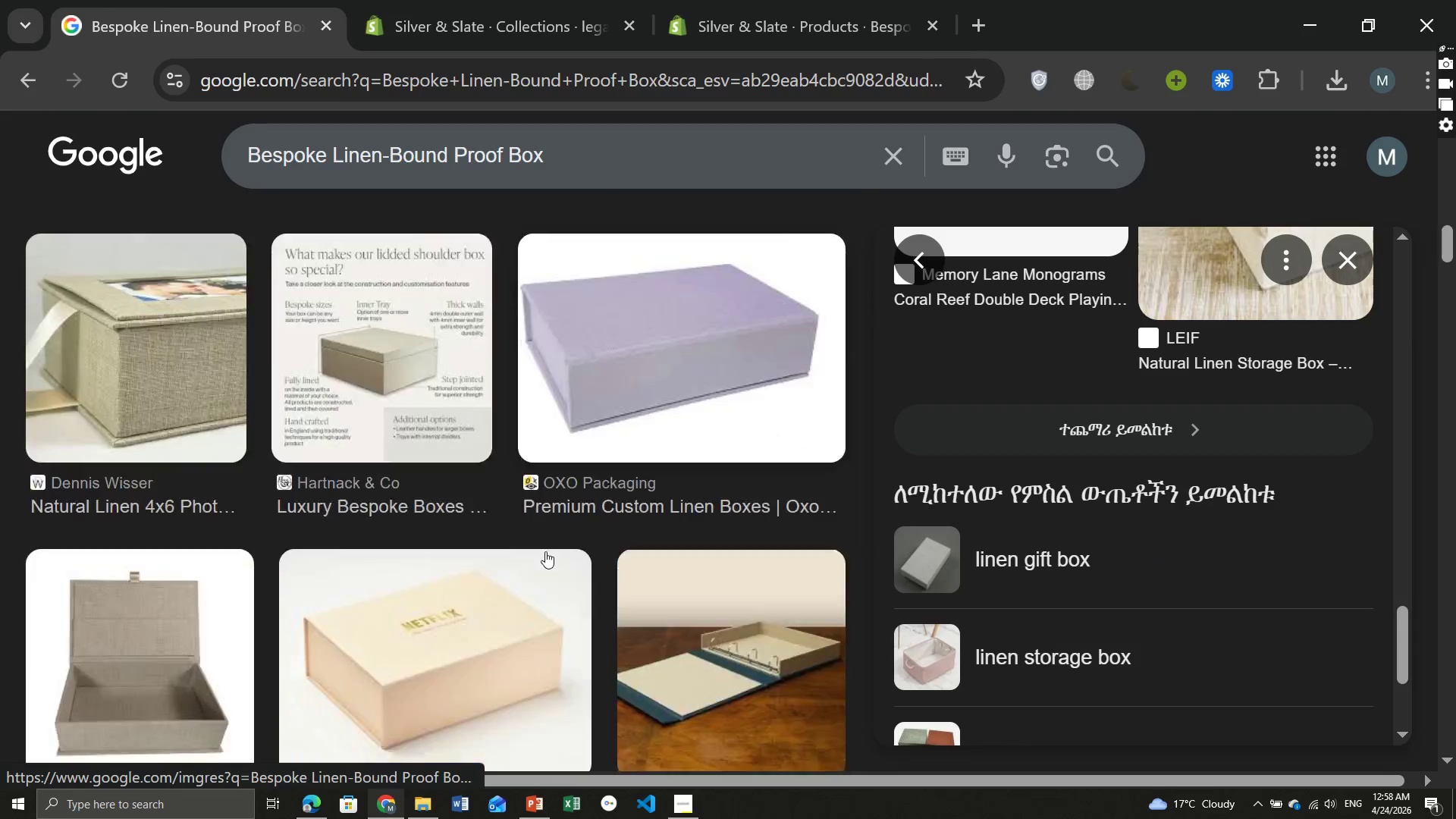 
mouse_move([449, 444])
 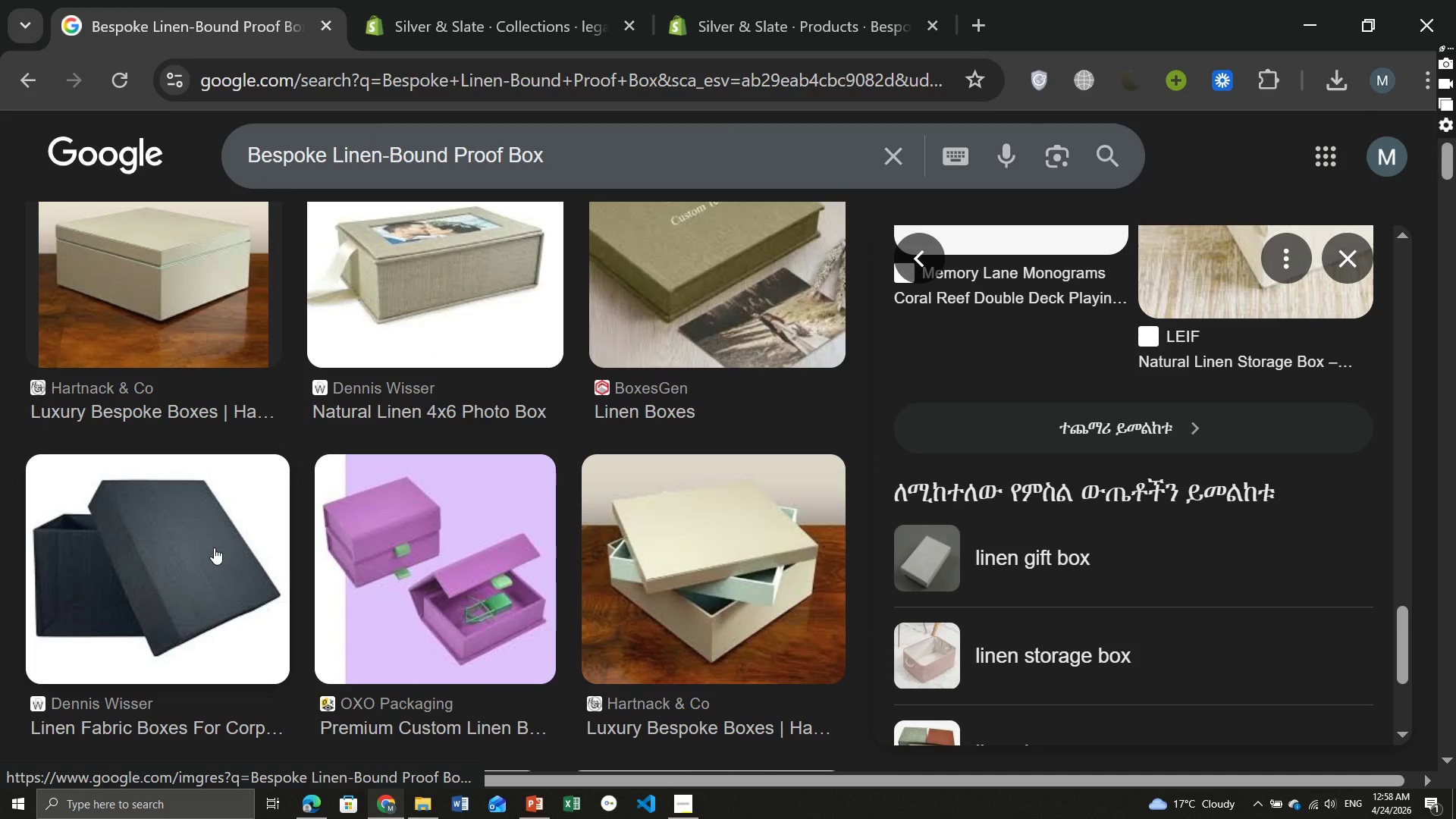 
left_click([214, 548])
 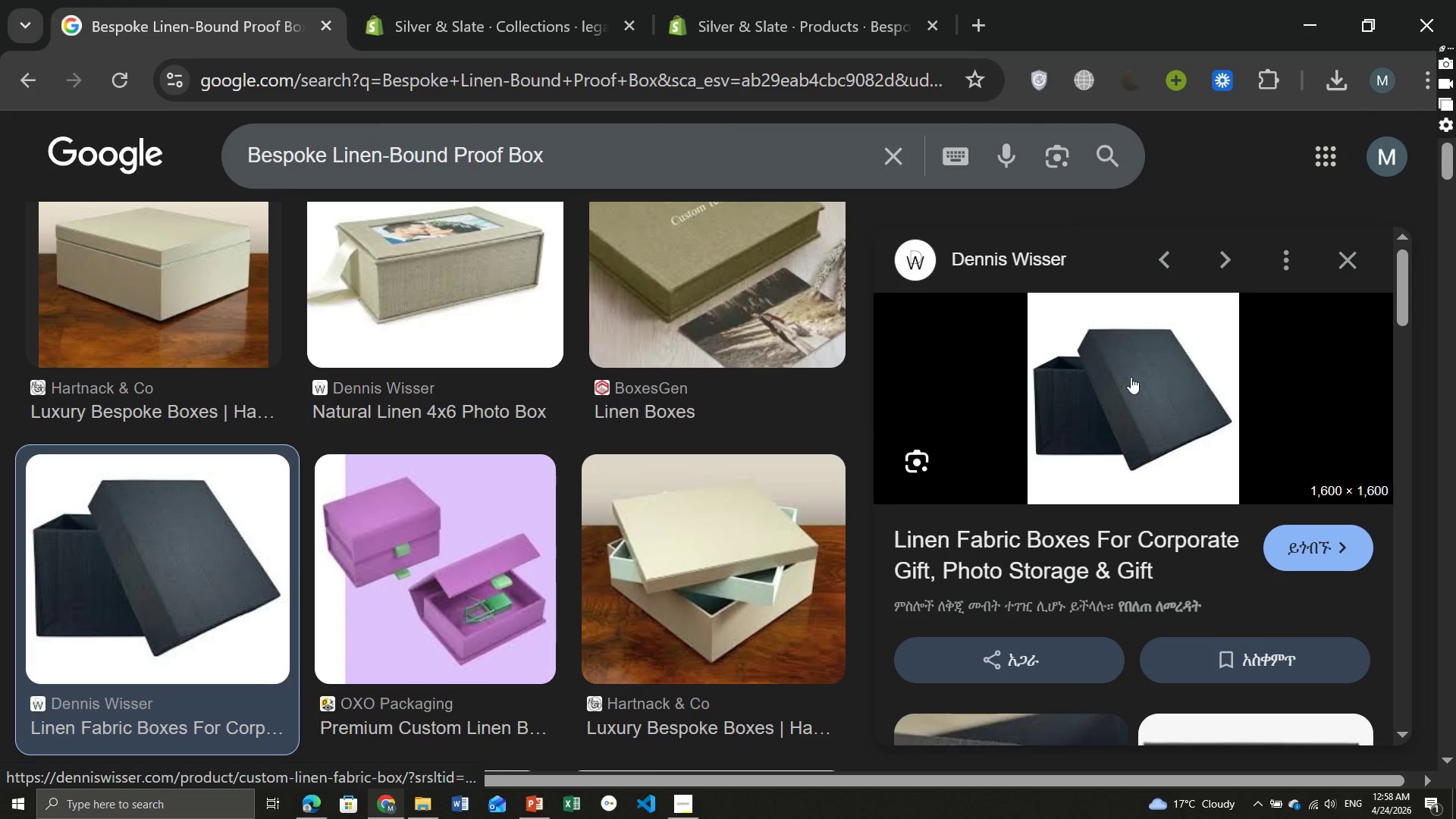 
right_click([1131, 377])
 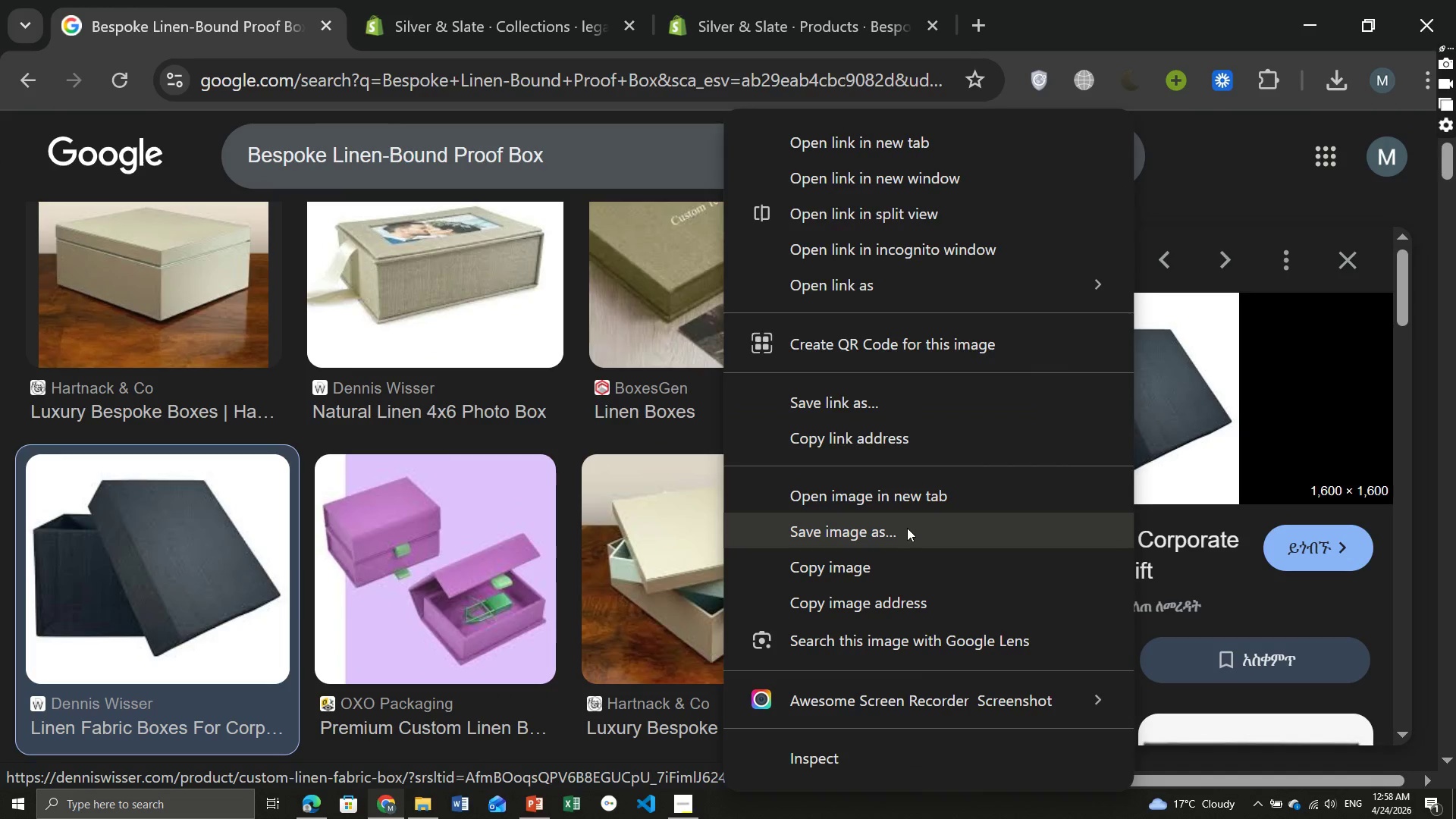 
left_click([902, 528])
 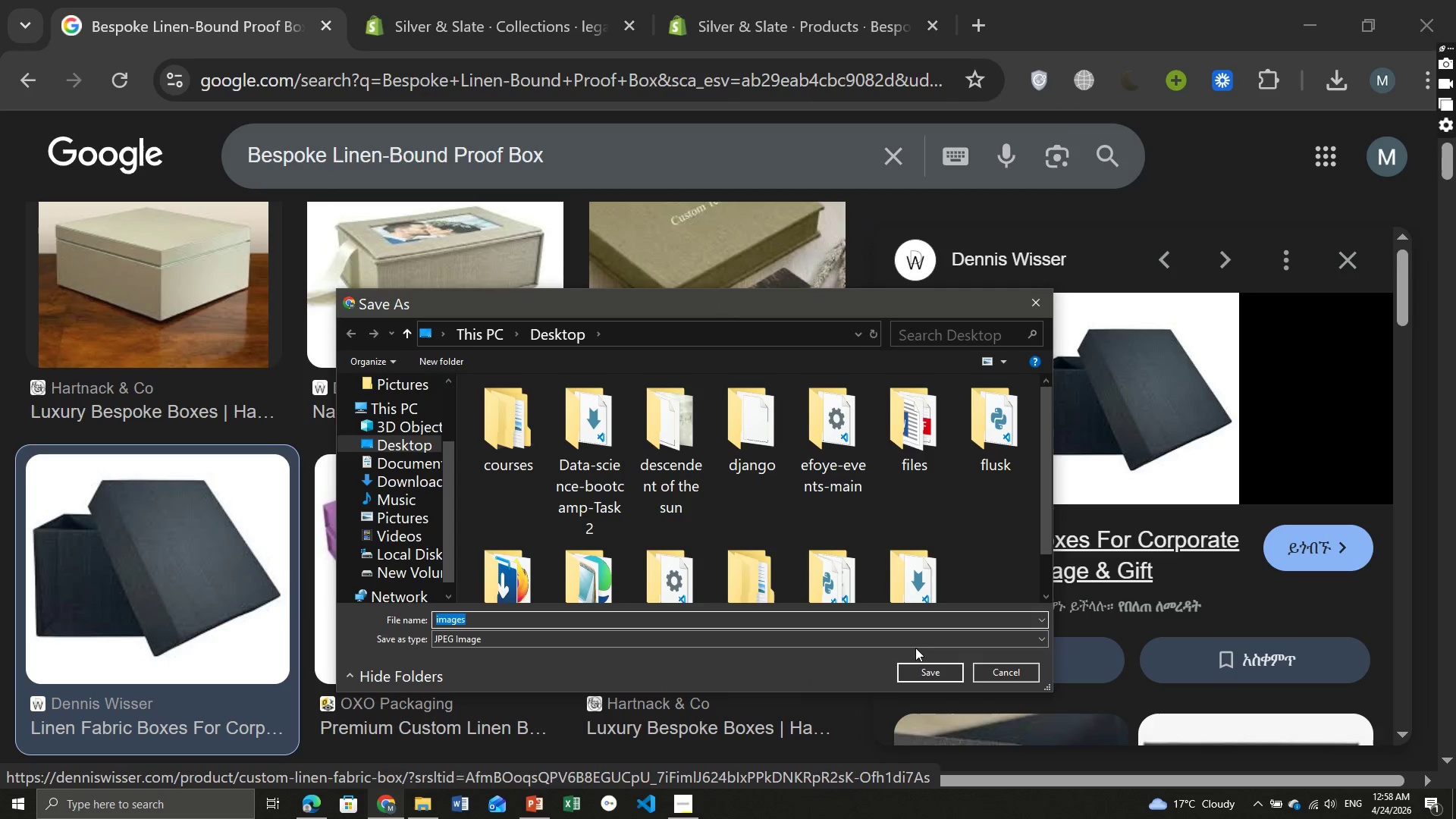 
left_click([1024, 676])
 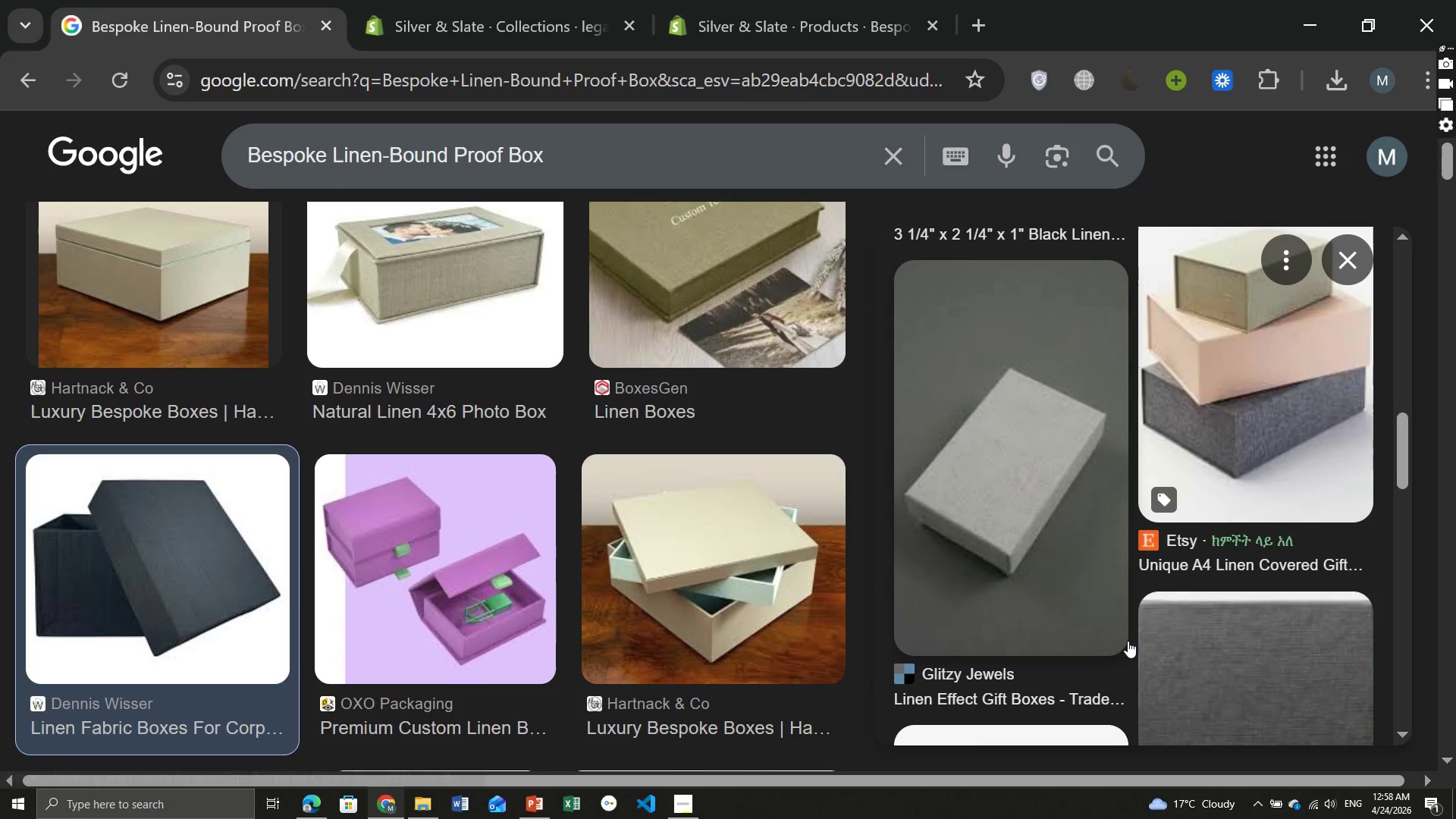 
wait(5.33)
 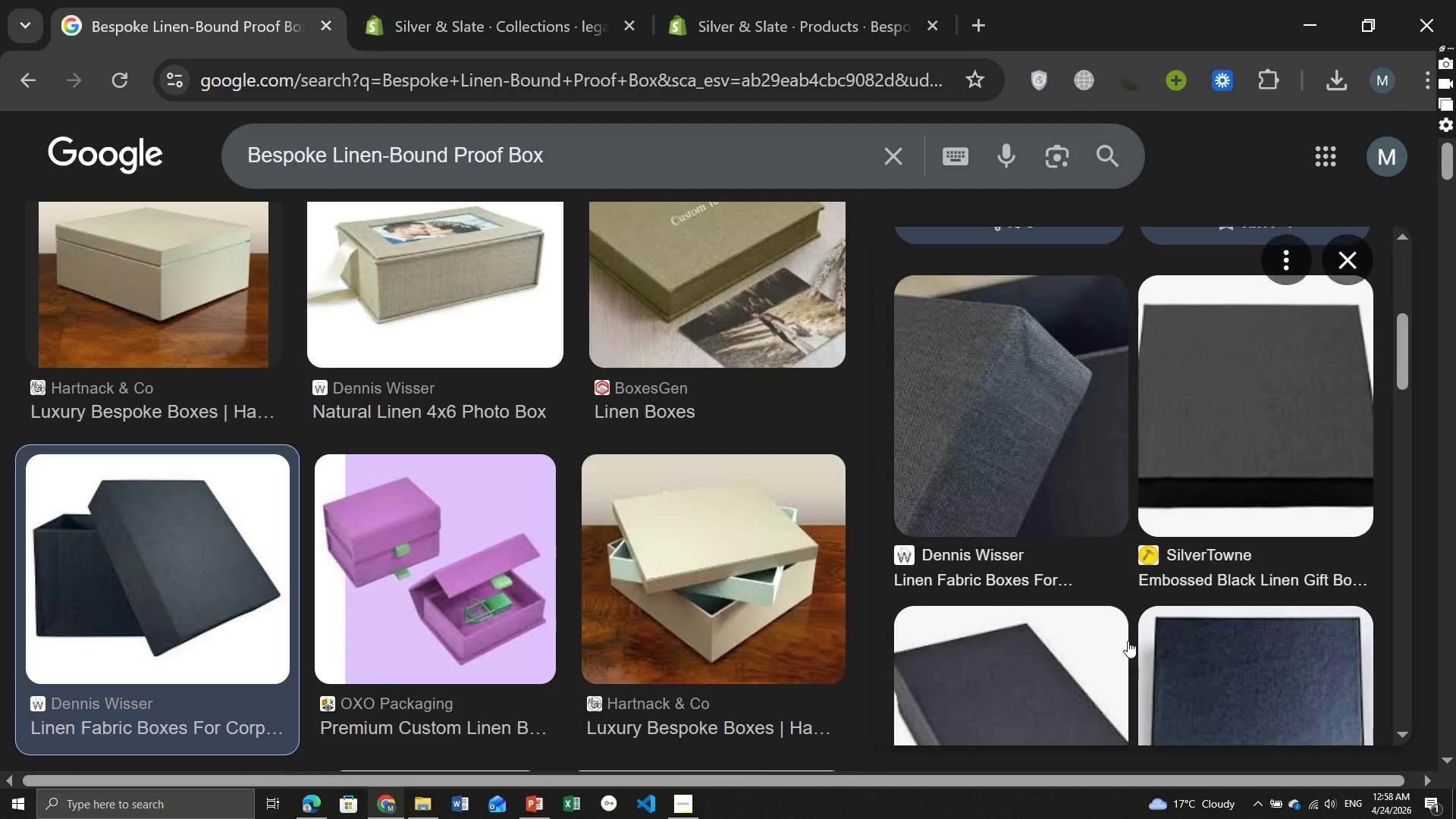 
left_click([1252, 444])
 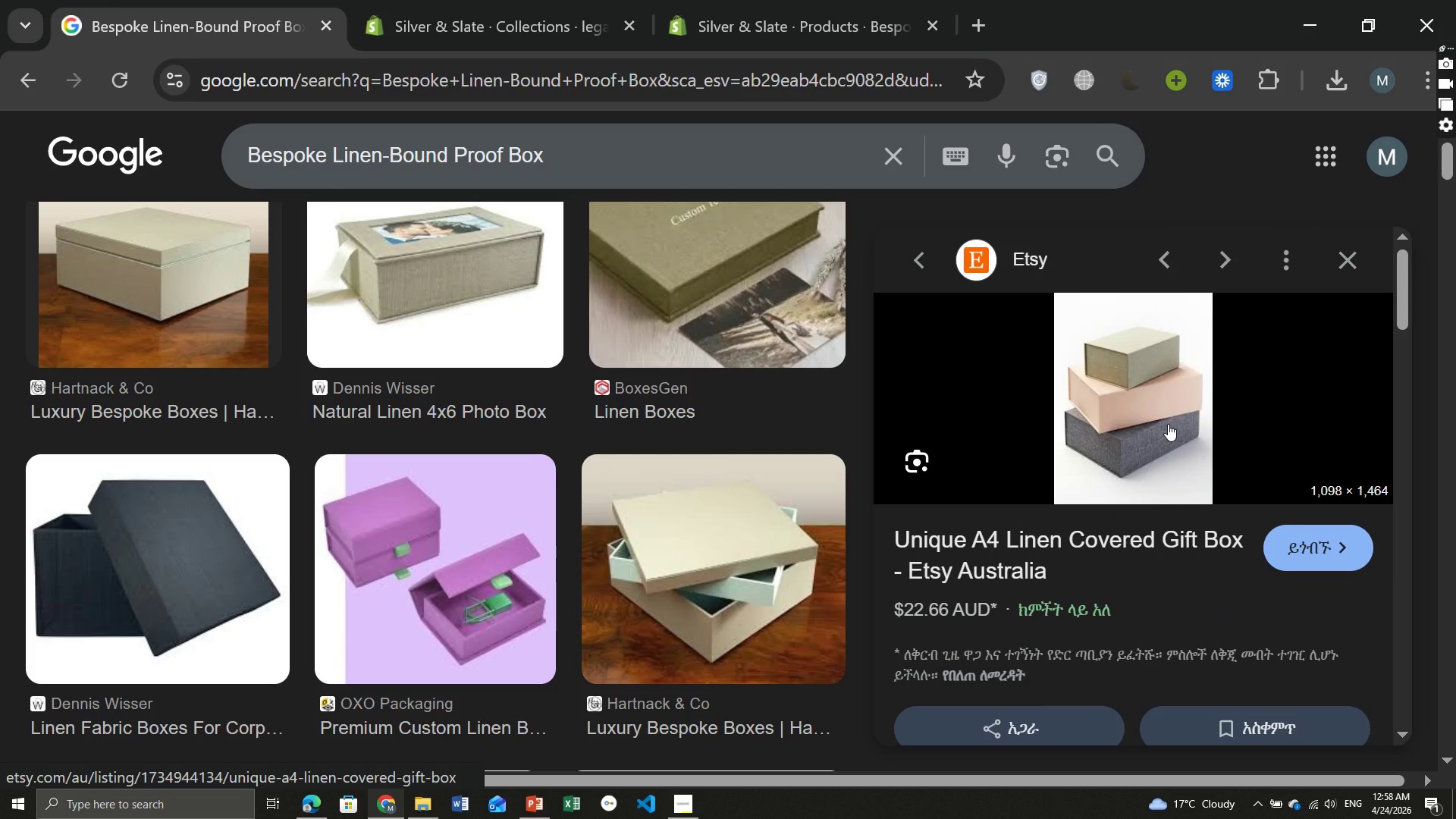 
right_click([1168, 424])
 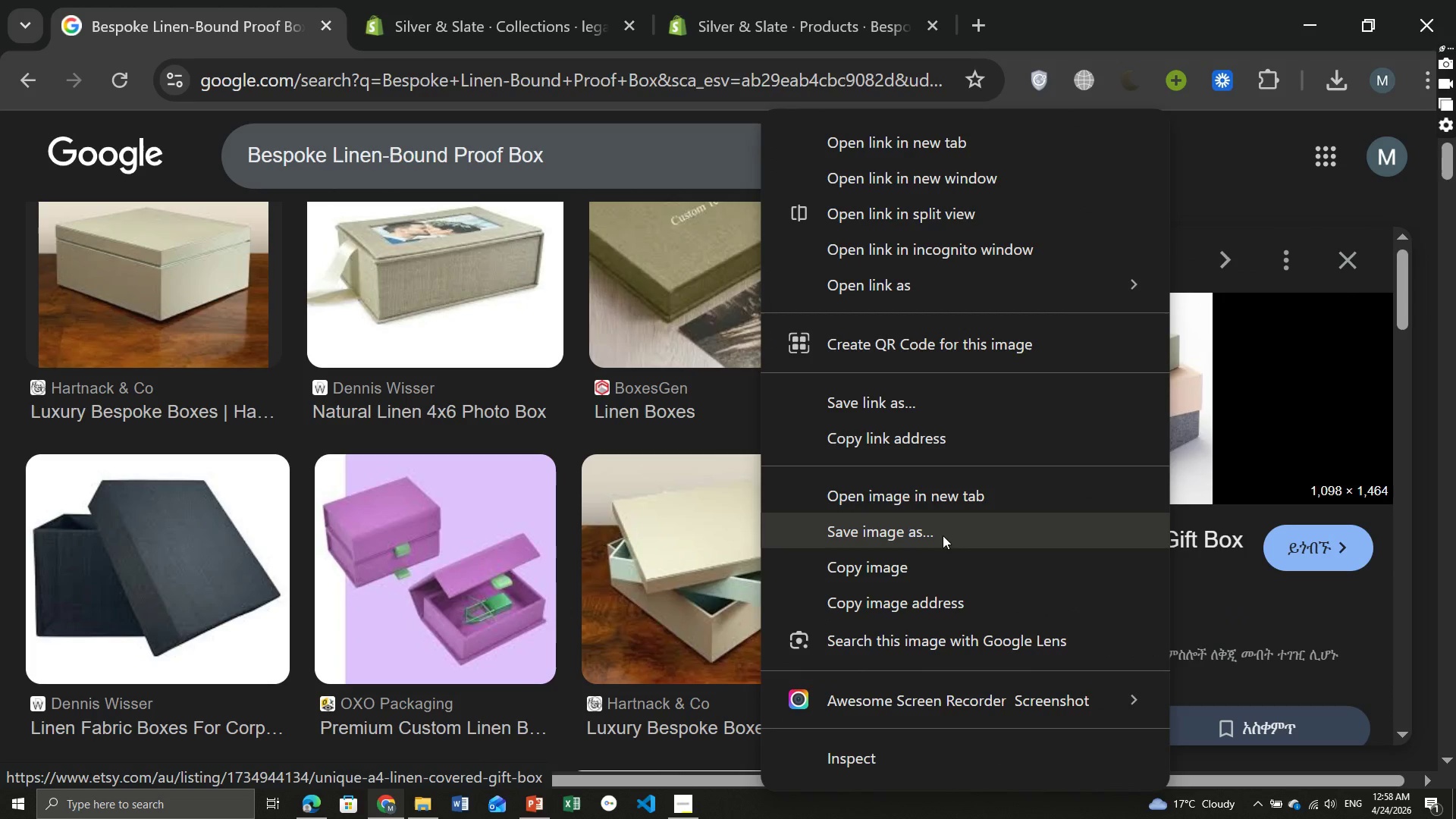 
left_click([940, 534])
 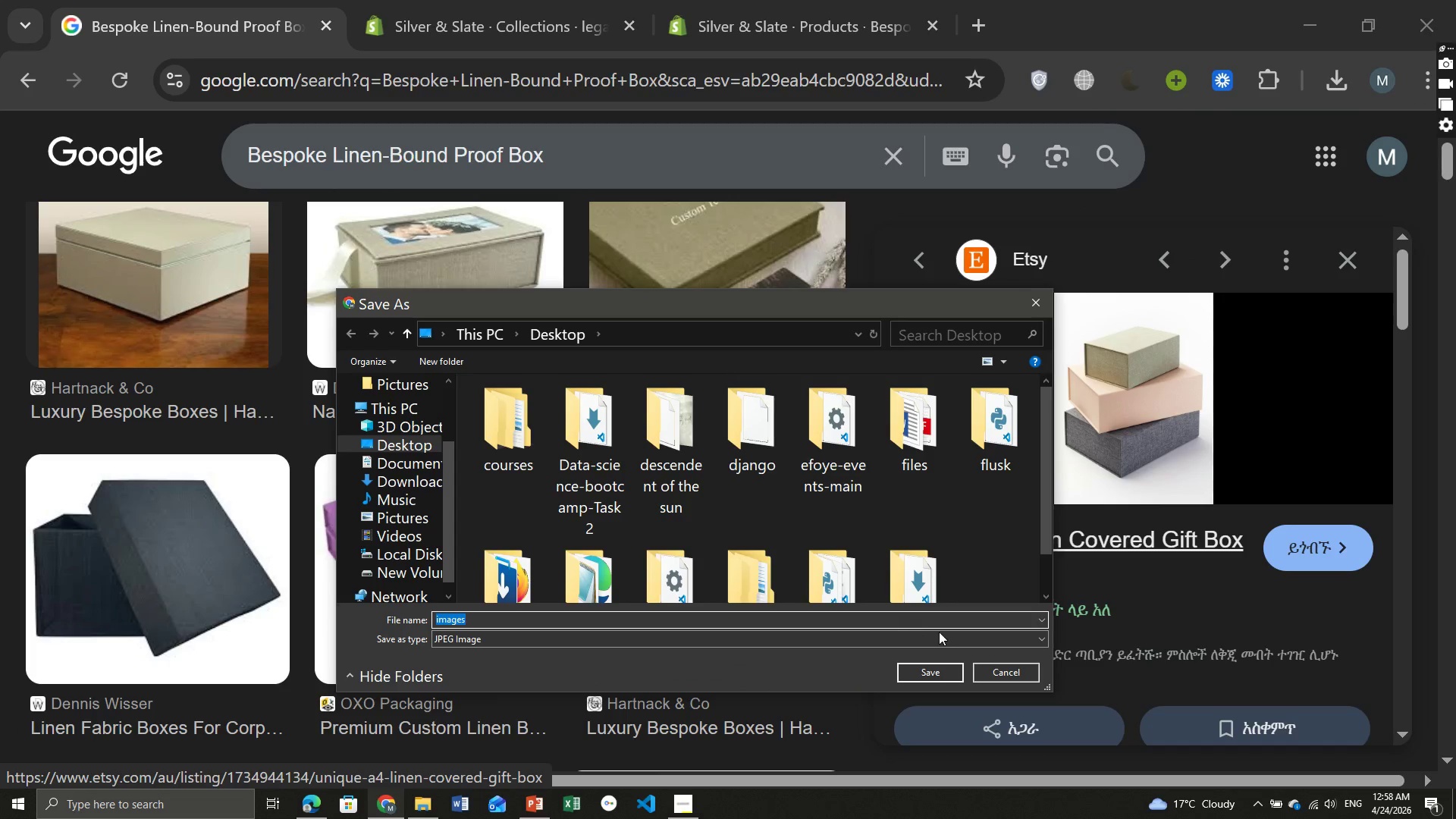 
left_click([1009, 668])
 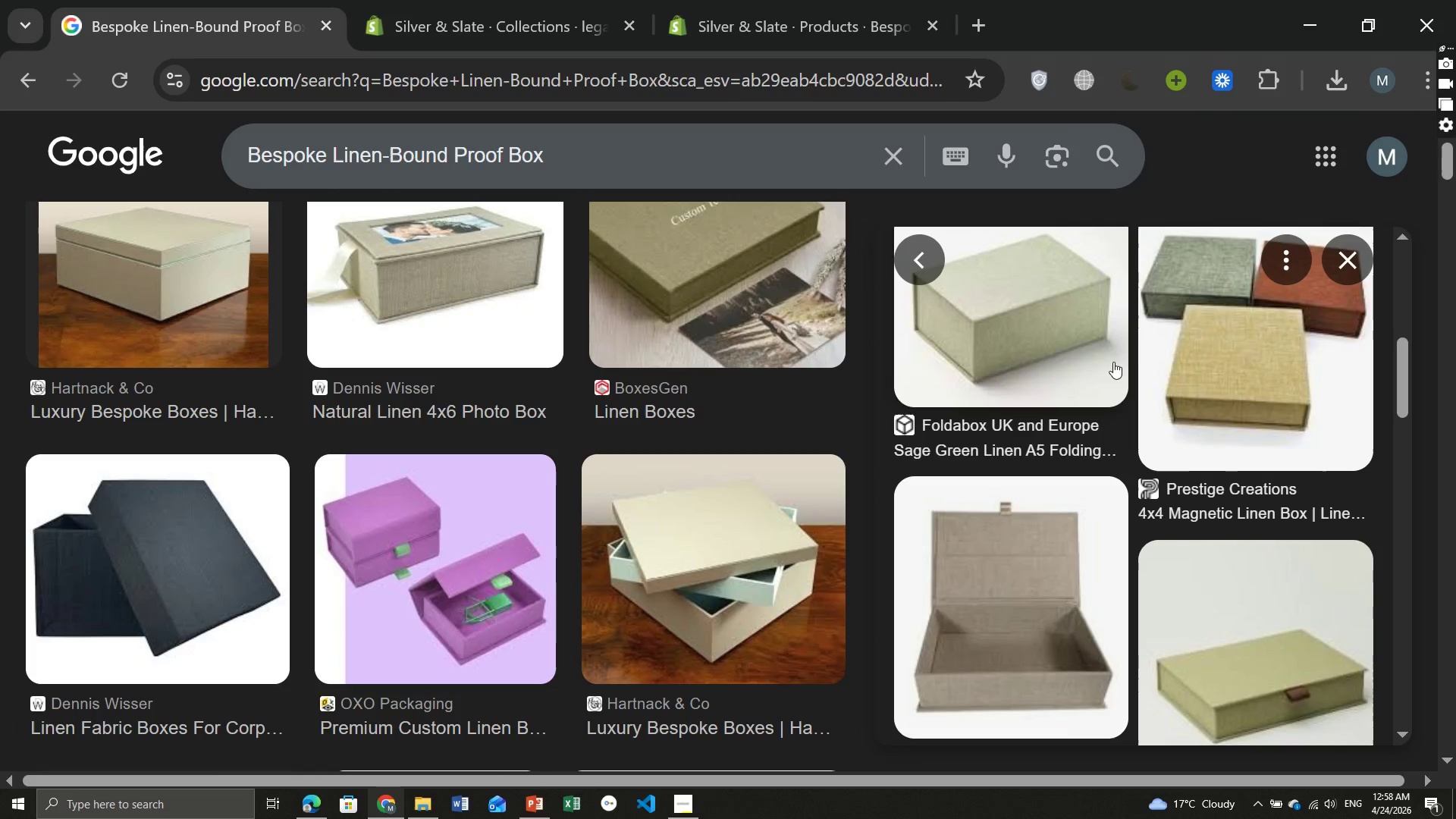 
left_click([1227, 358])
 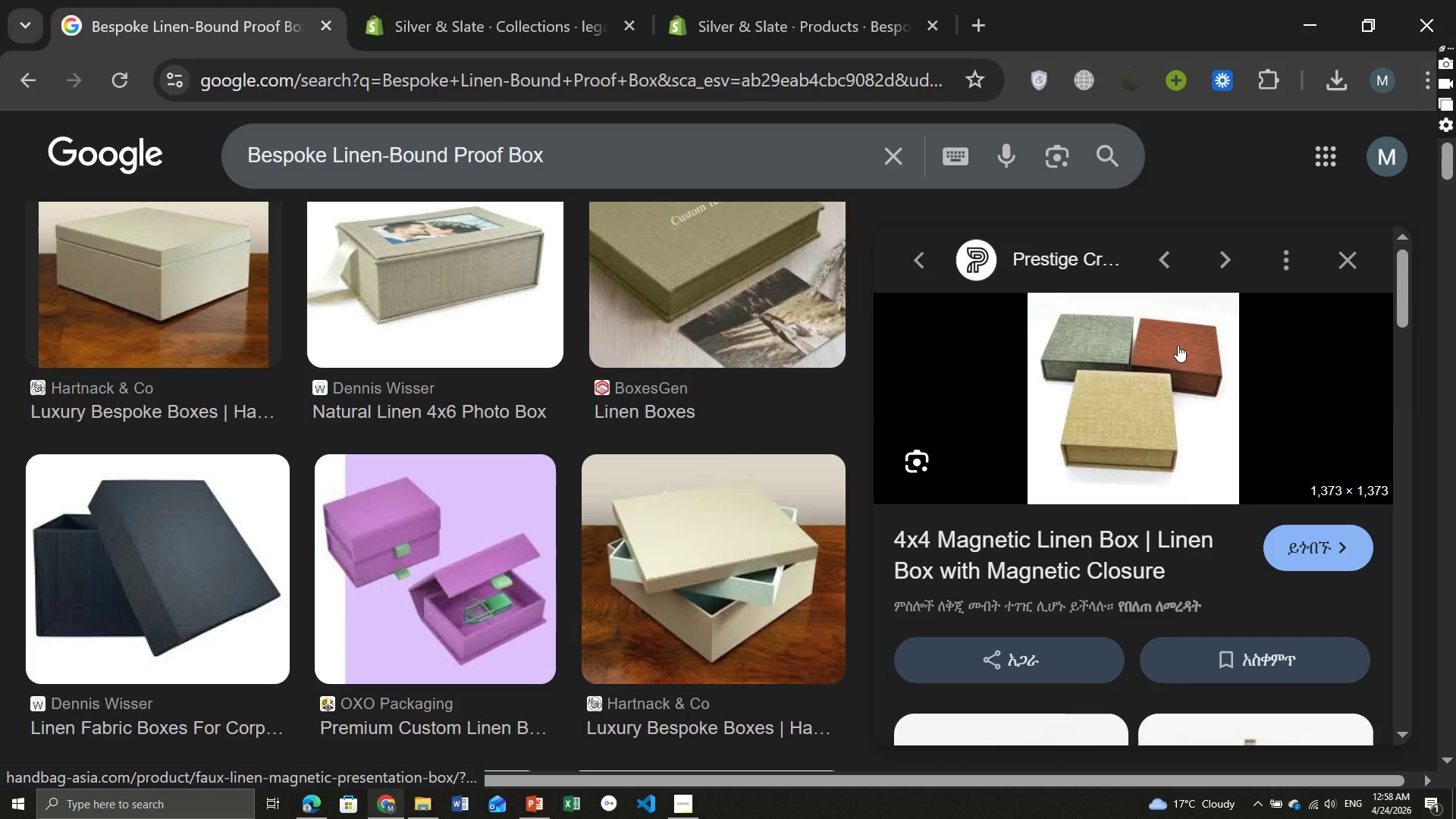 
right_click([1178, 345])
 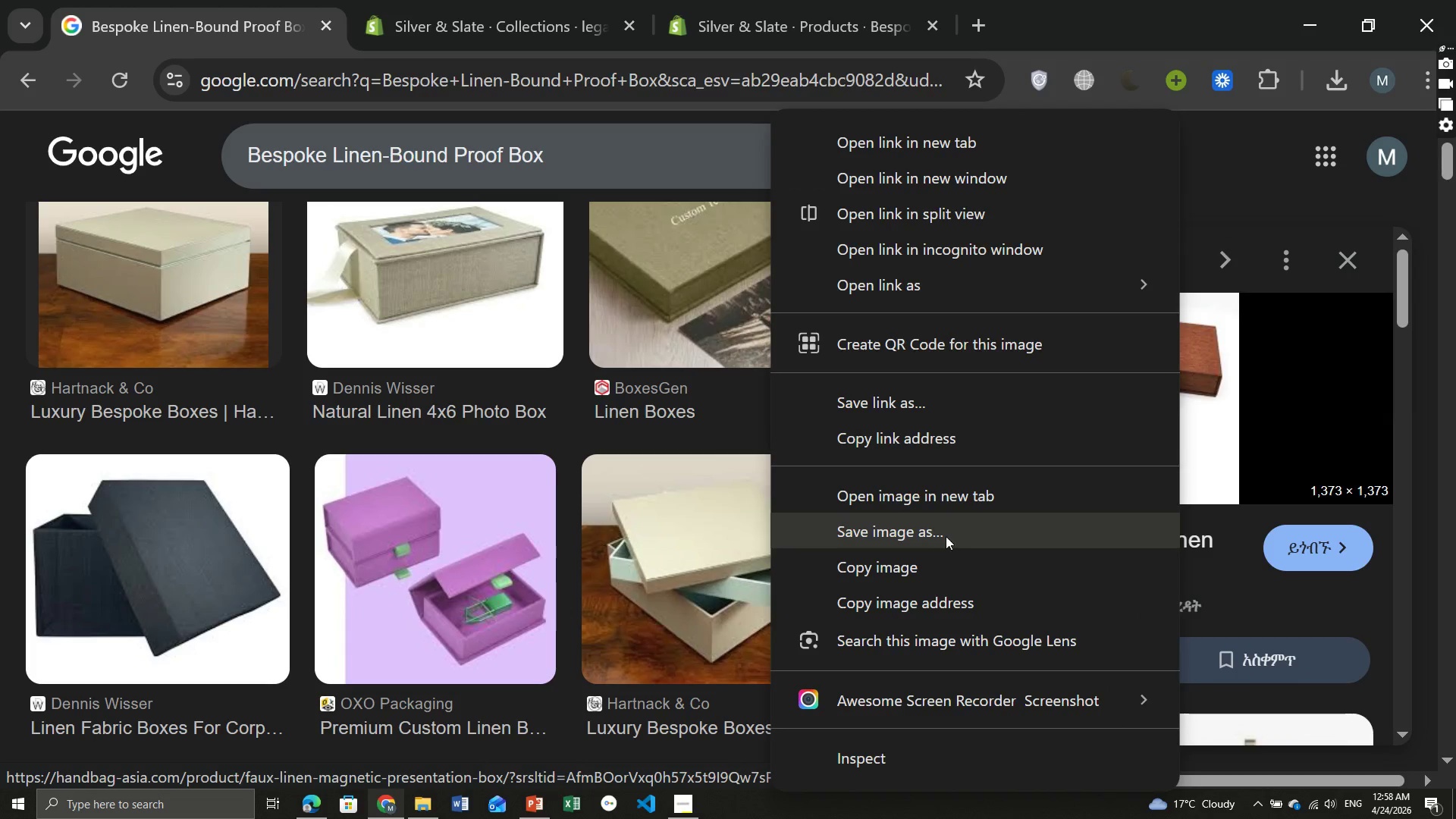 
left_click([944, 538])
 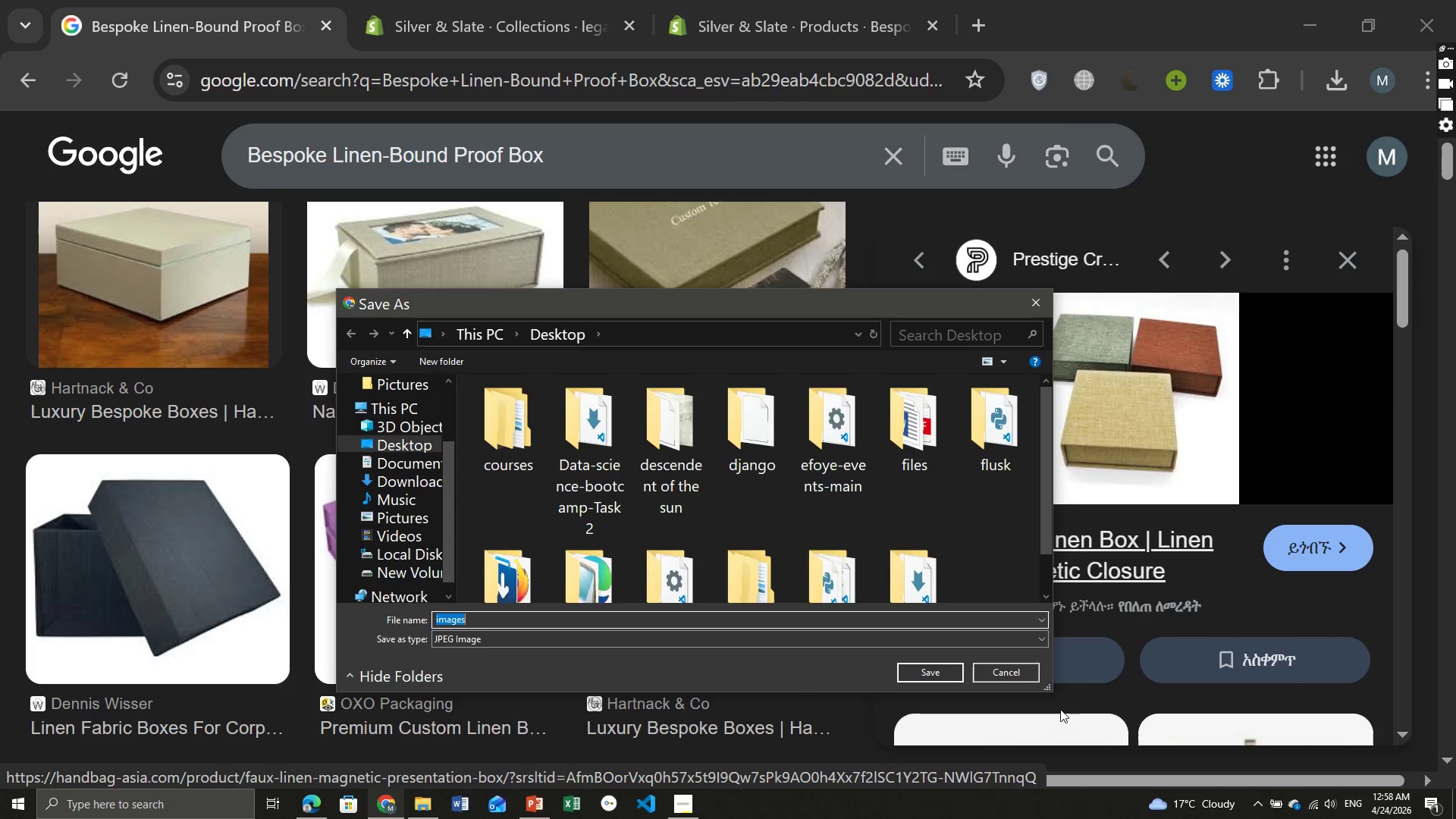 
left_click([1006, 670])
 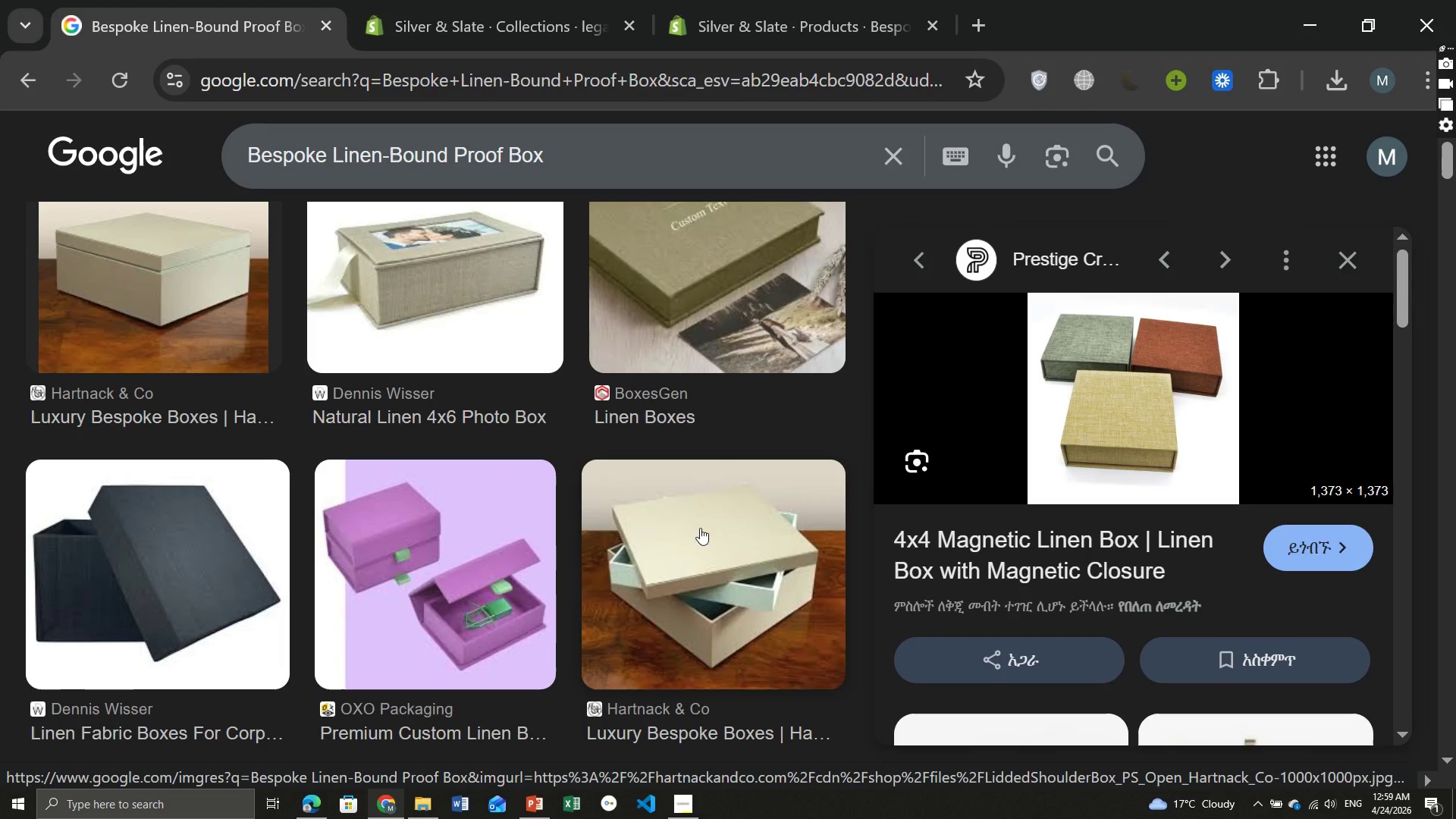 
wait(7.3)
 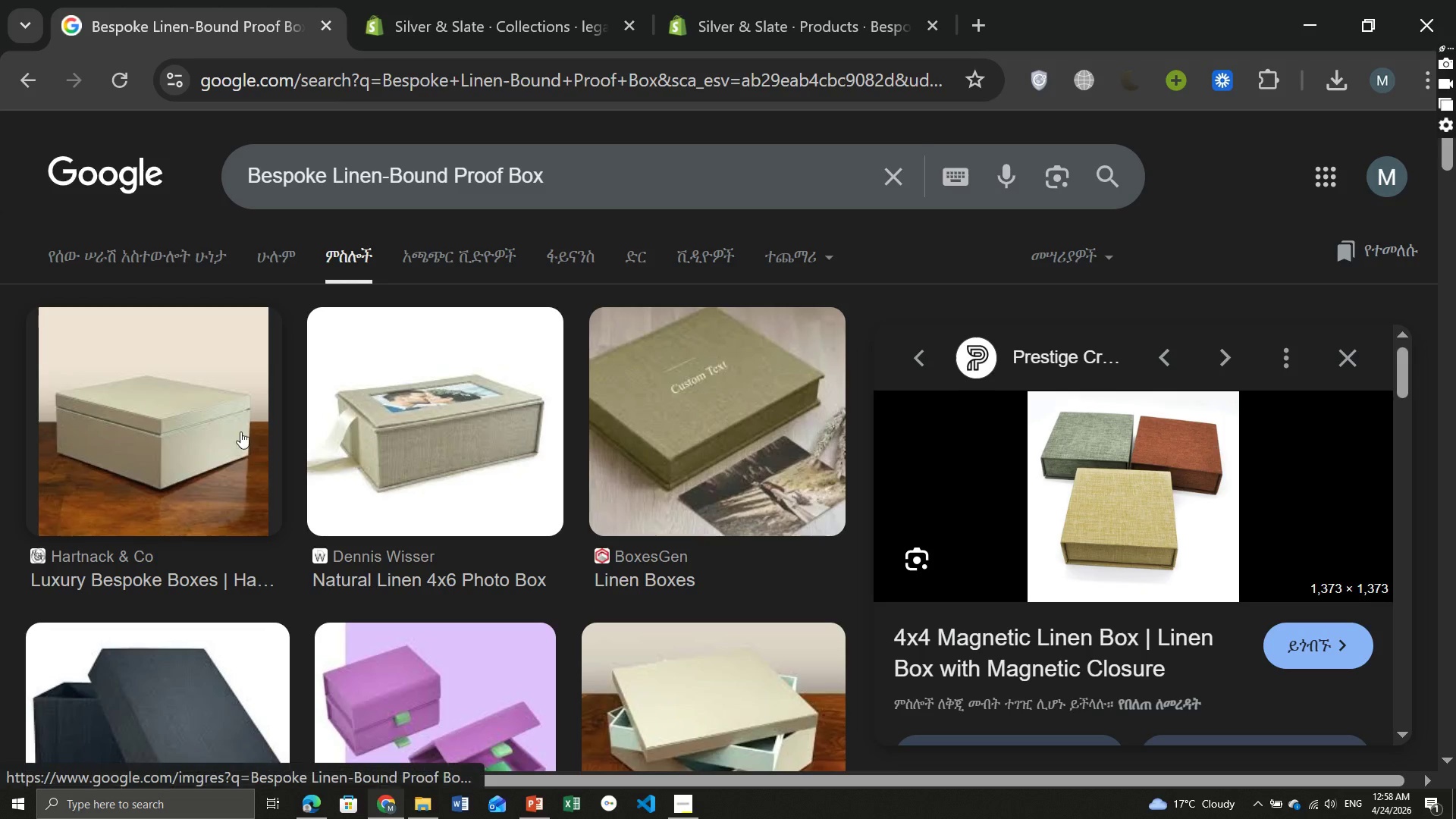 
left_click([706, 534])
 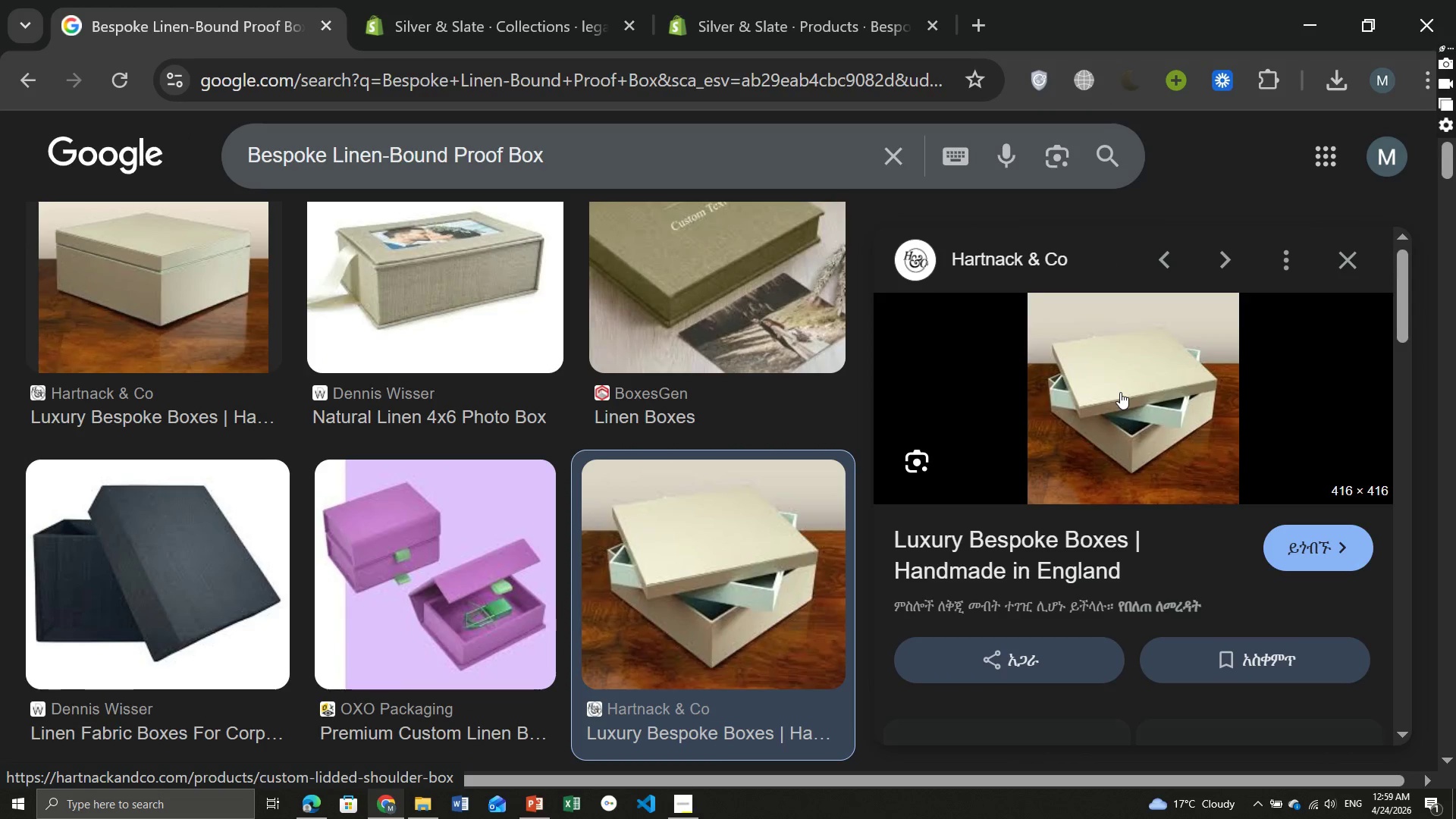 
right_click([1120, 392])
 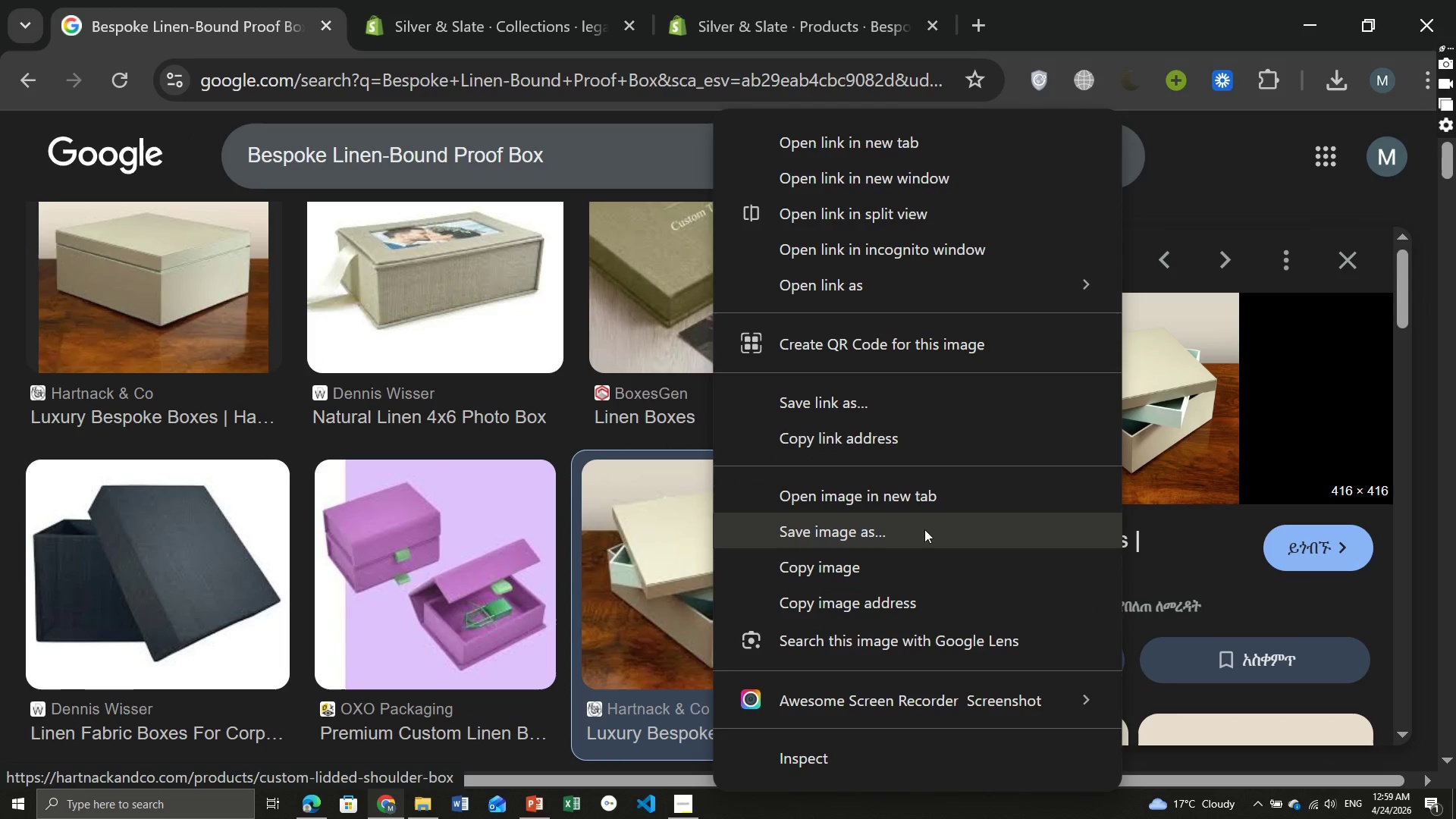 
left_click([912, 532])
 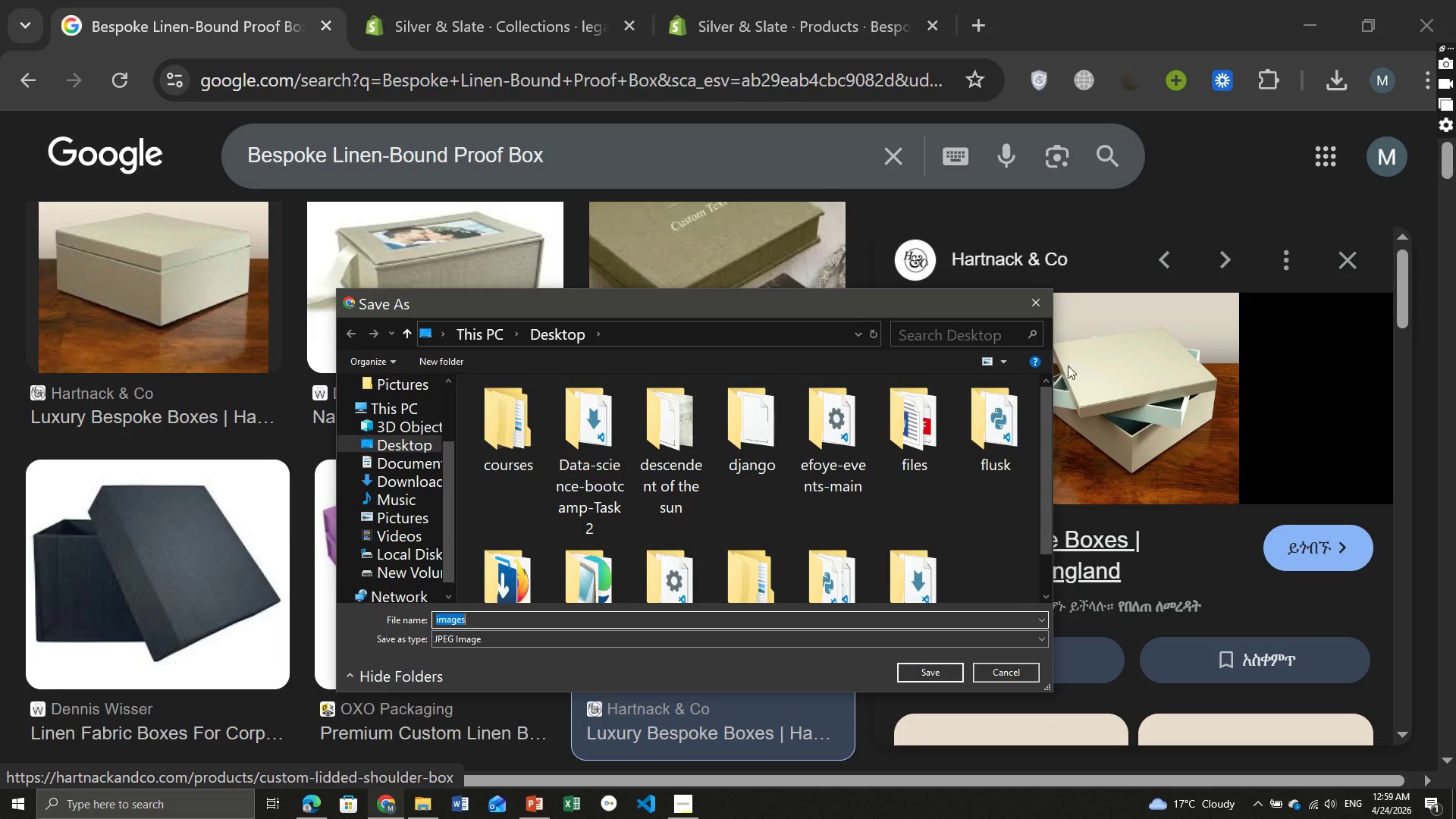 
left_click([1029, 300])
 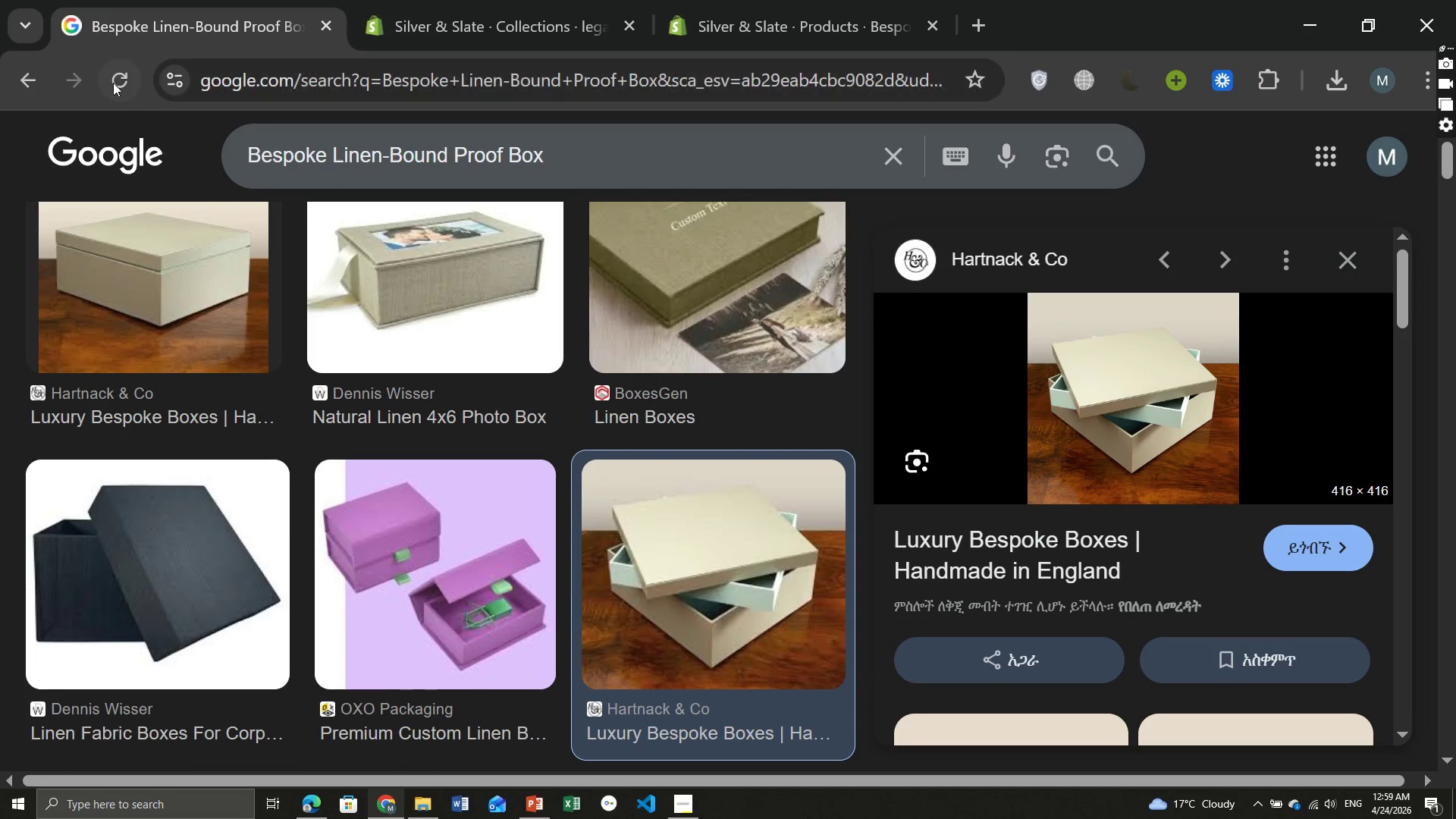 
left_click([111, 80])
 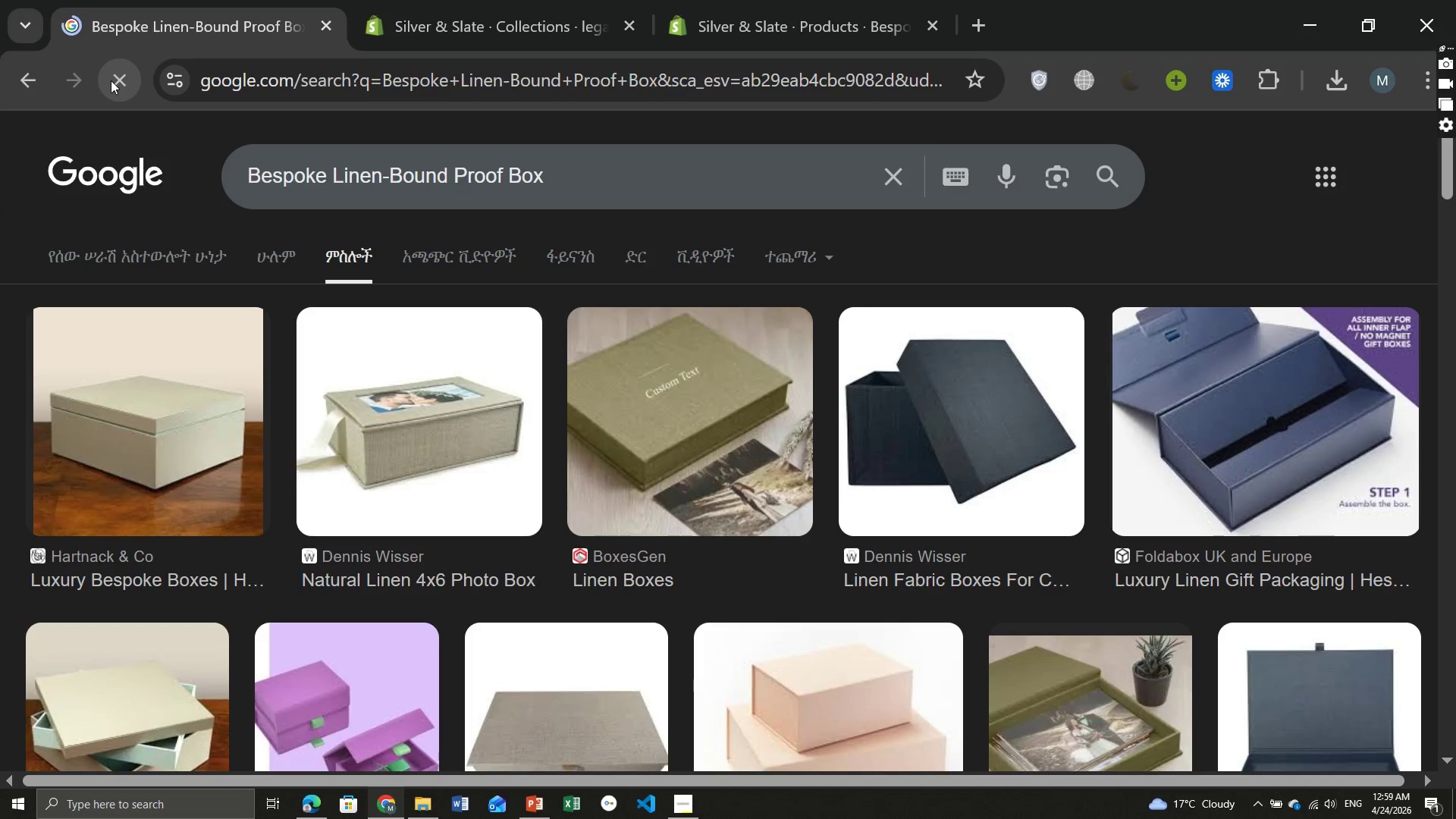 
scroll: coordinate [333, 90], scroll_direction: down, amount: 6.0
 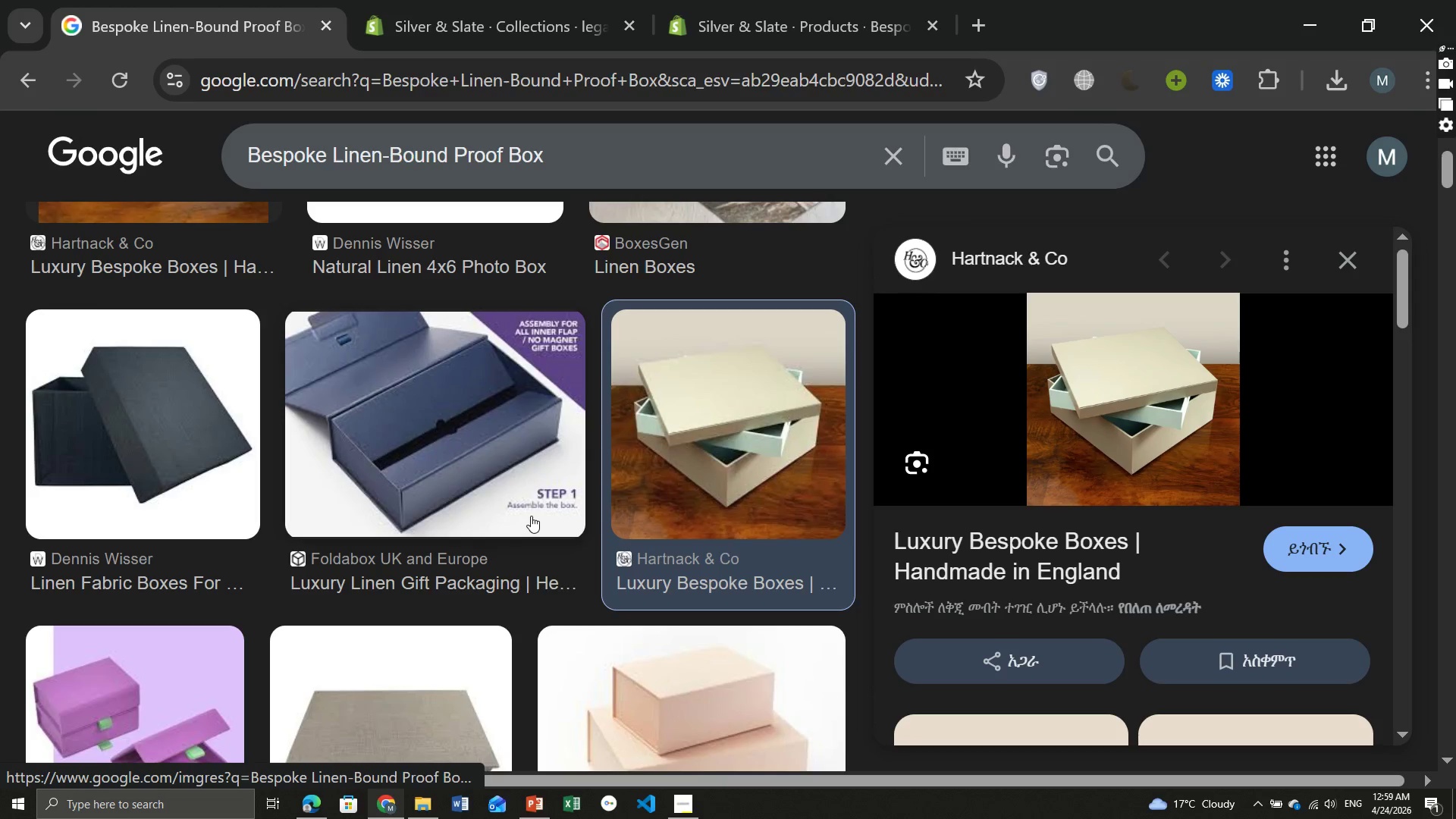 
wait(9.9)
 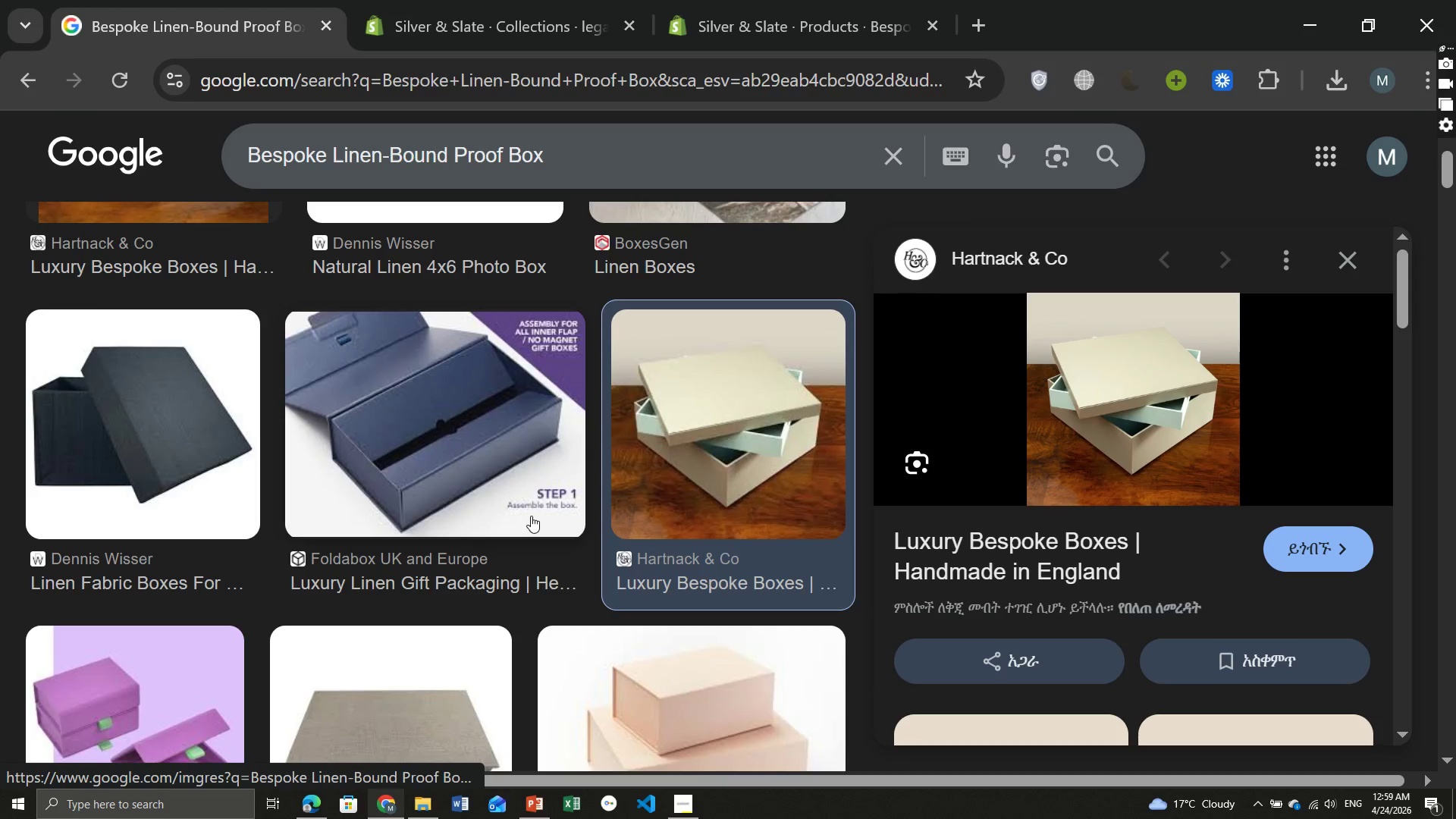 
left_click([182, 406])
 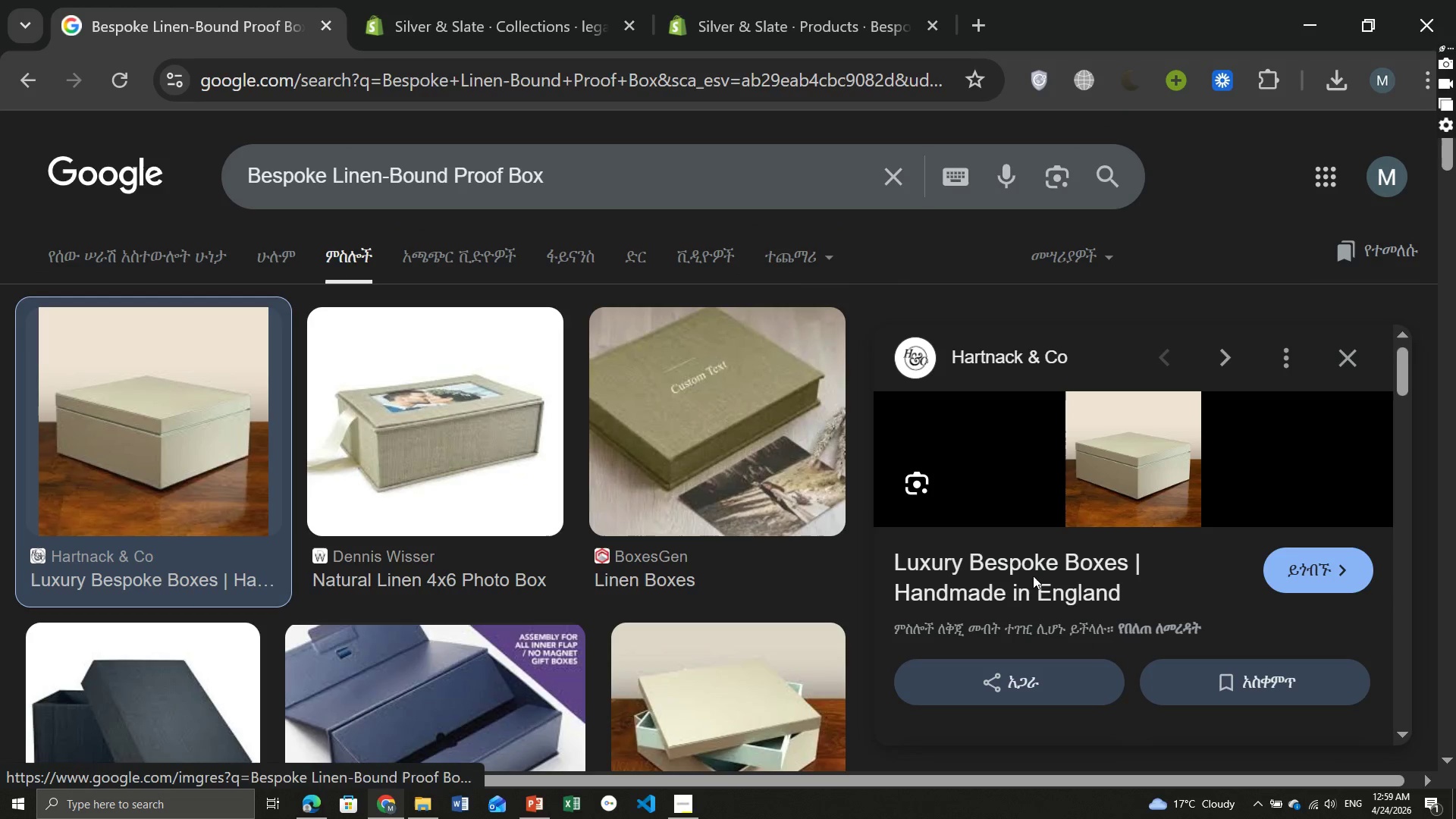 
mouse_move([1099, 513])
 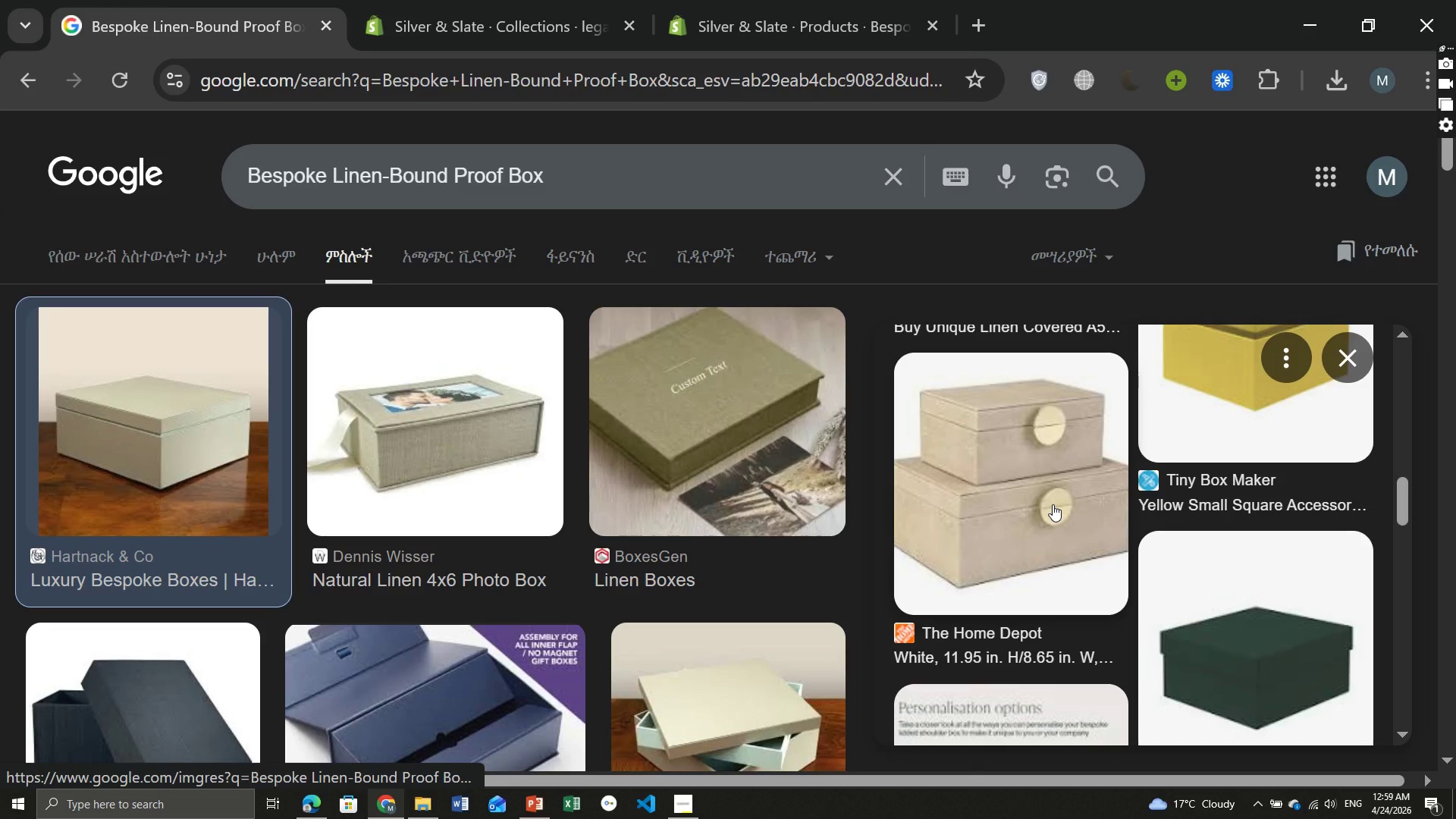 
left_click([1053, 504])
 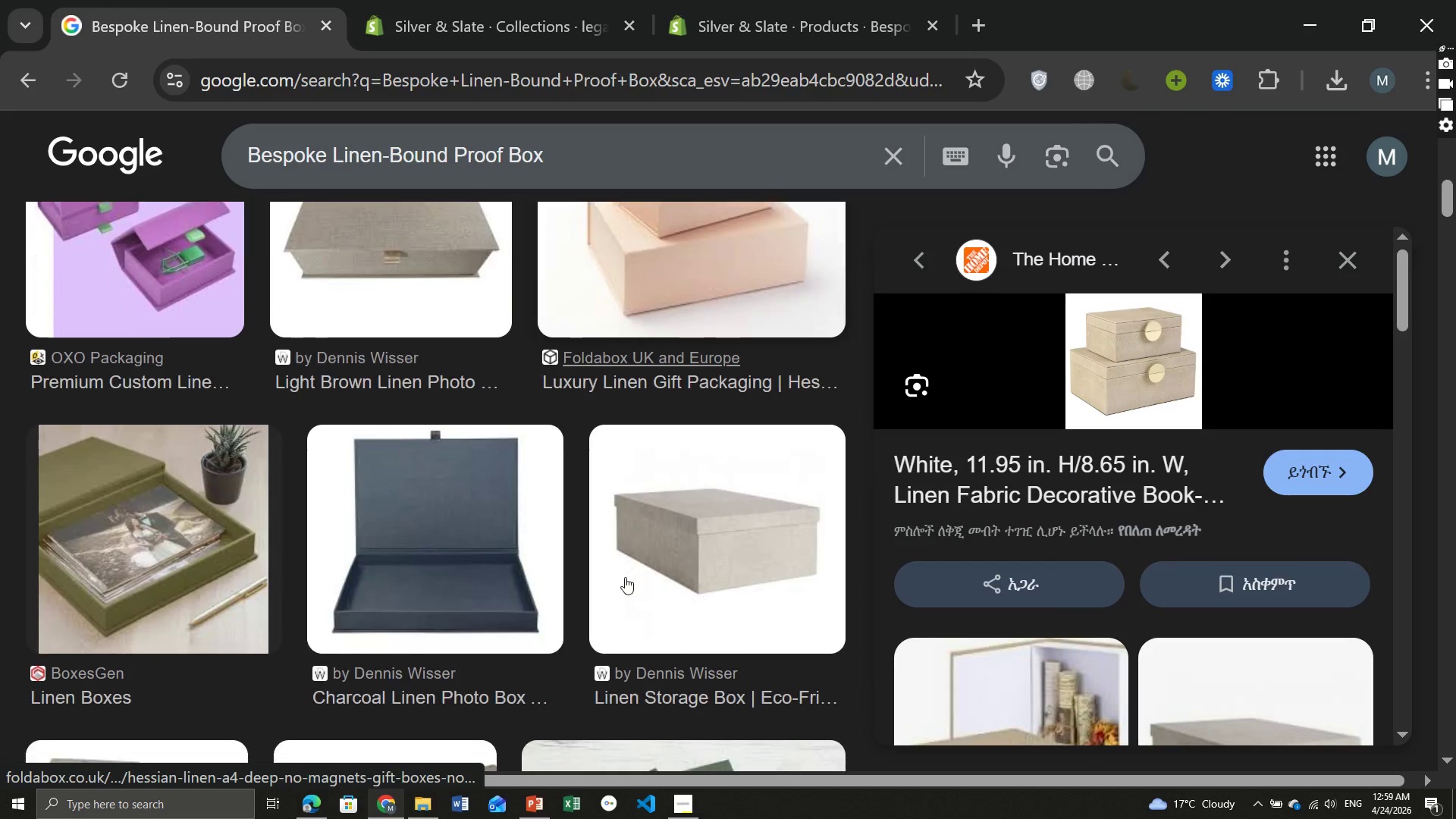 
wait(7.69)
 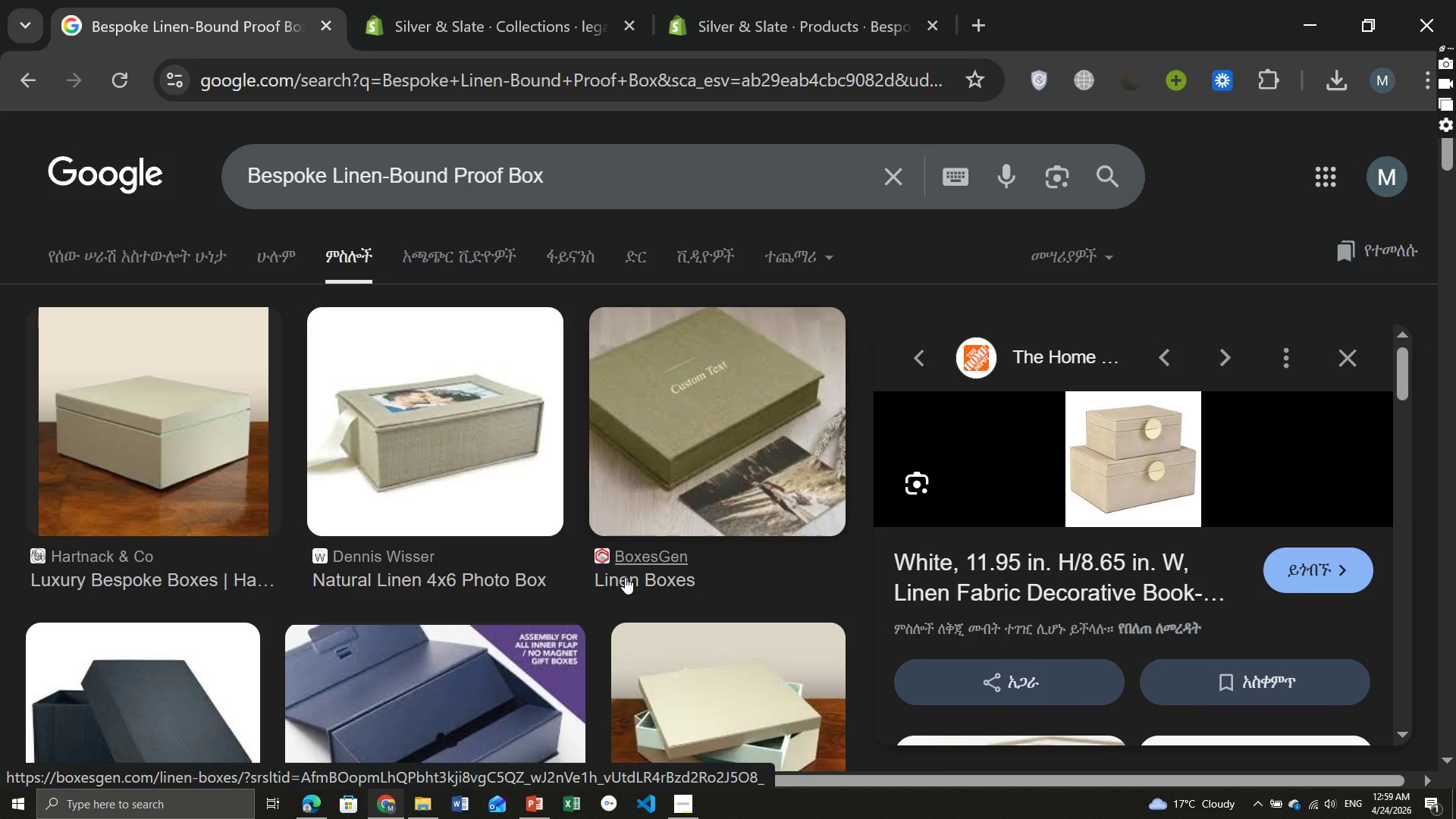 
left_click([683, 461])
 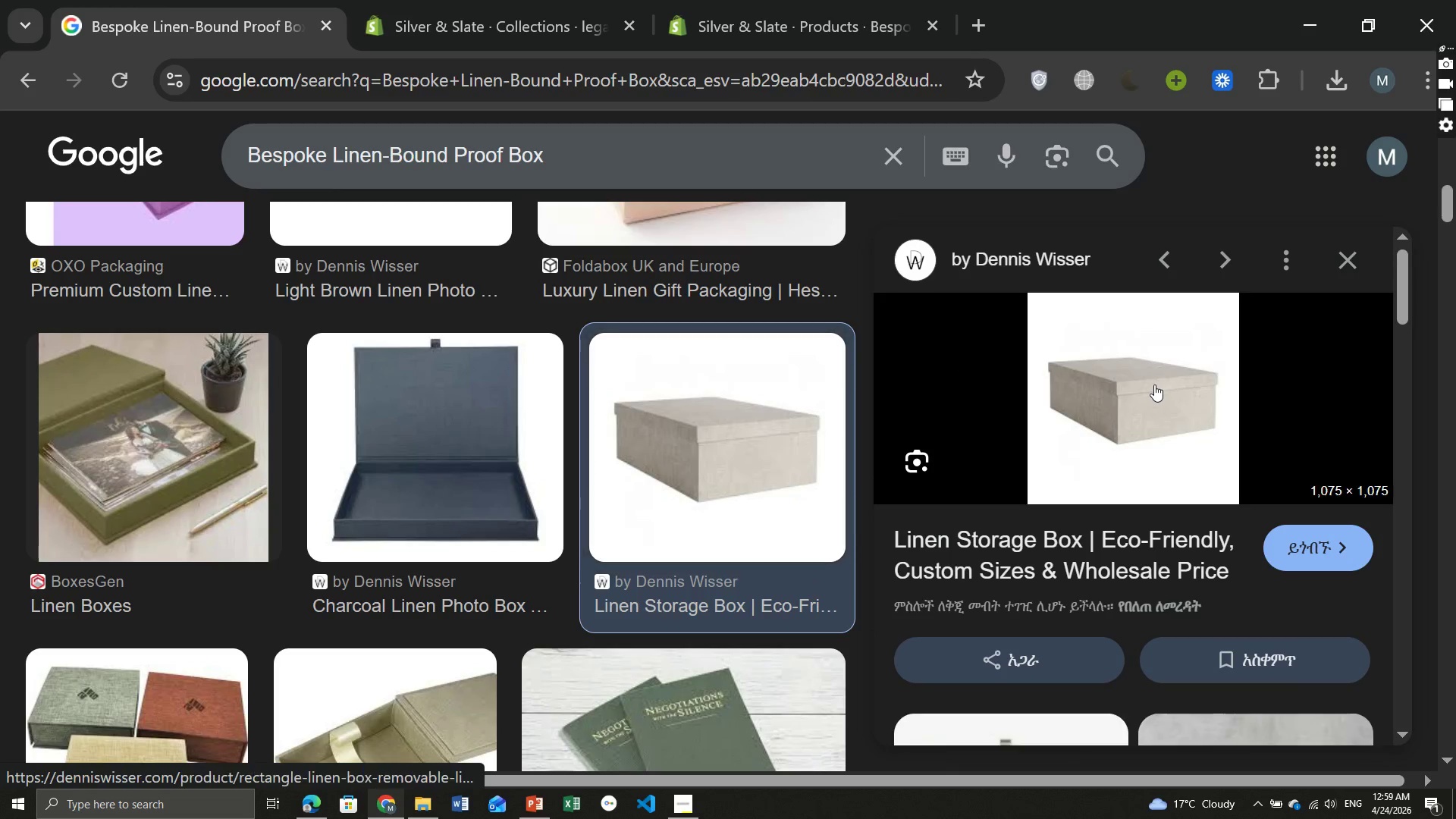 
right_click([1154, 384])
 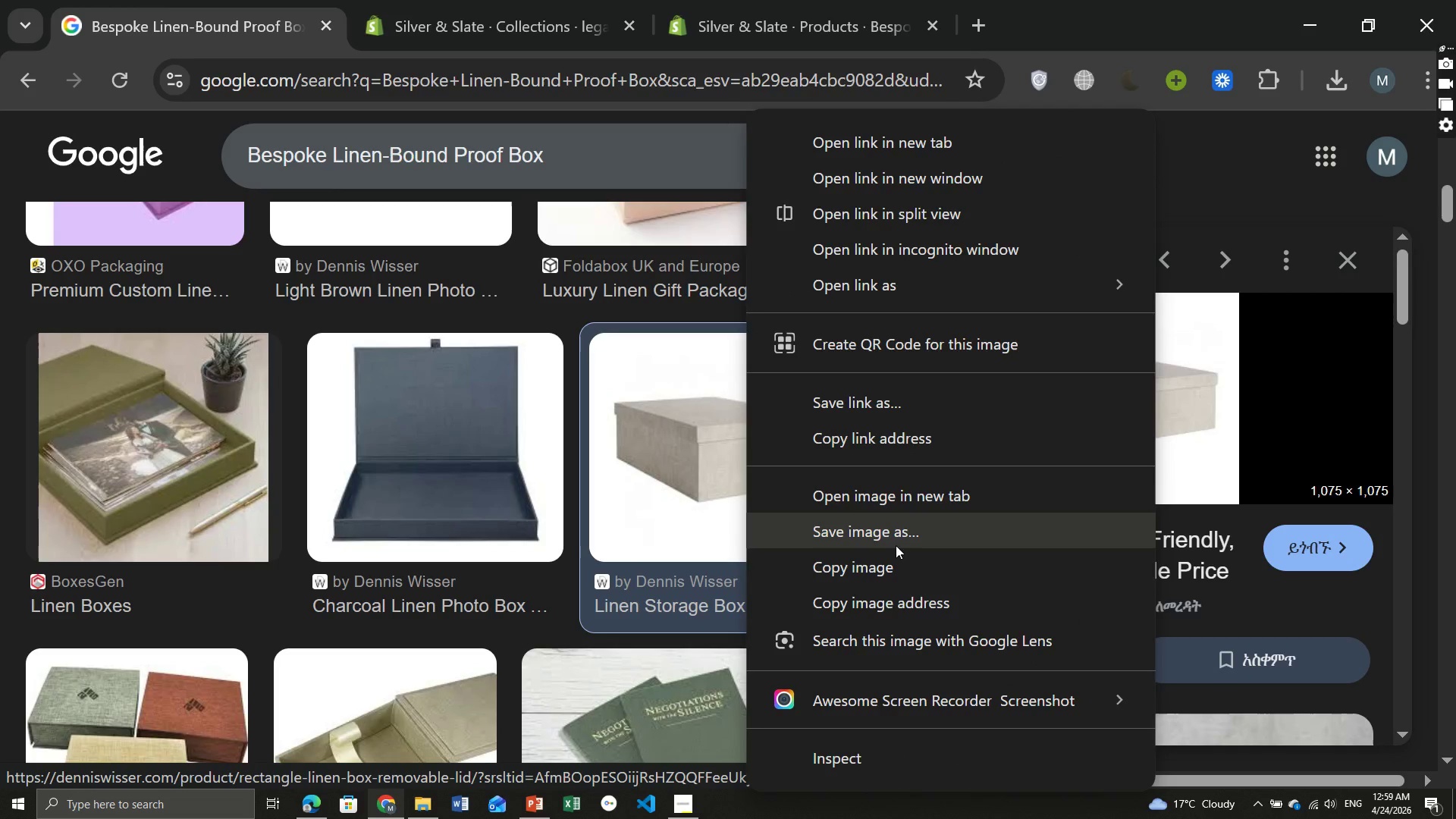 
left_click([893, 540])
 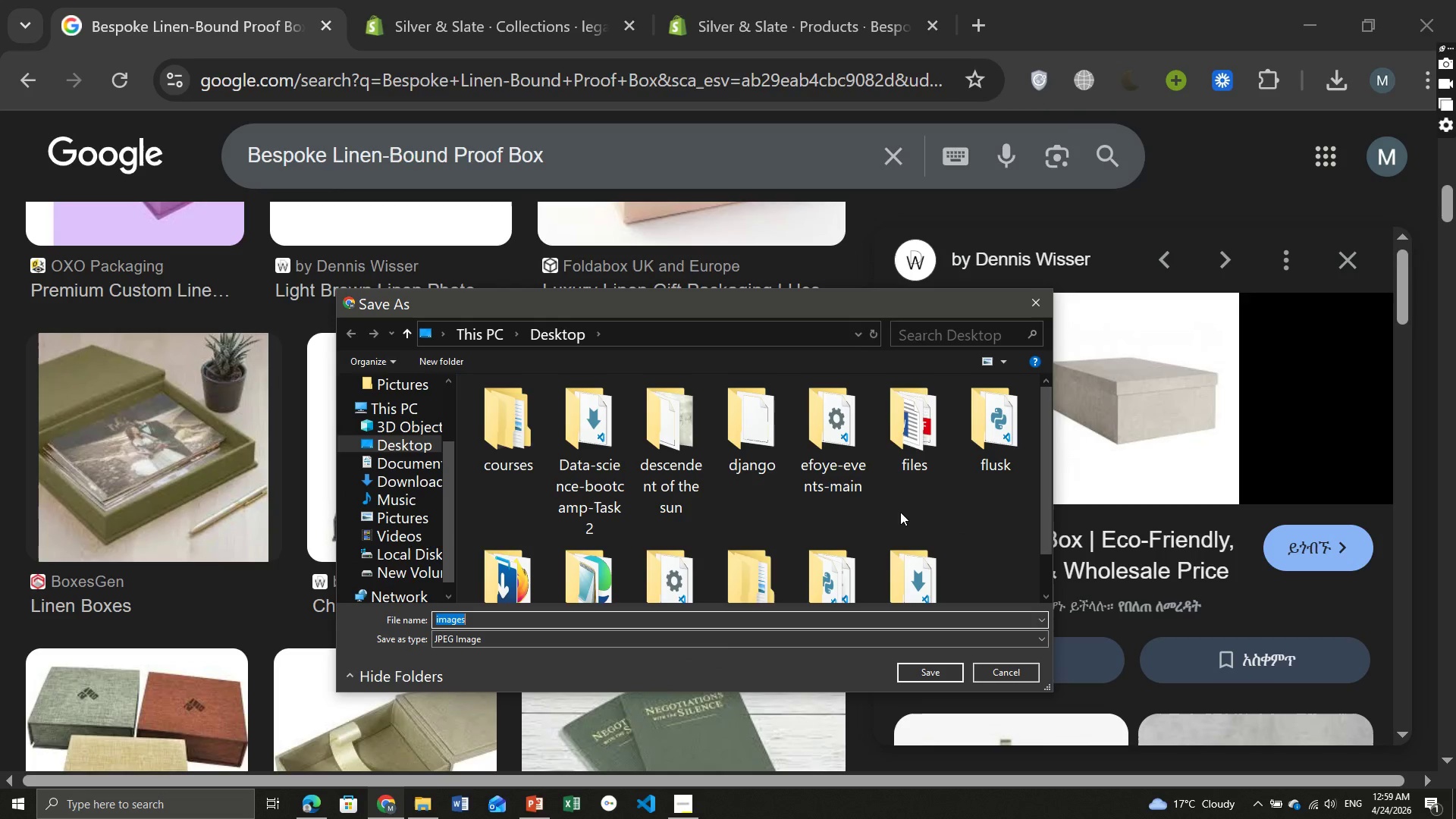 
left_click([1041, 295])
 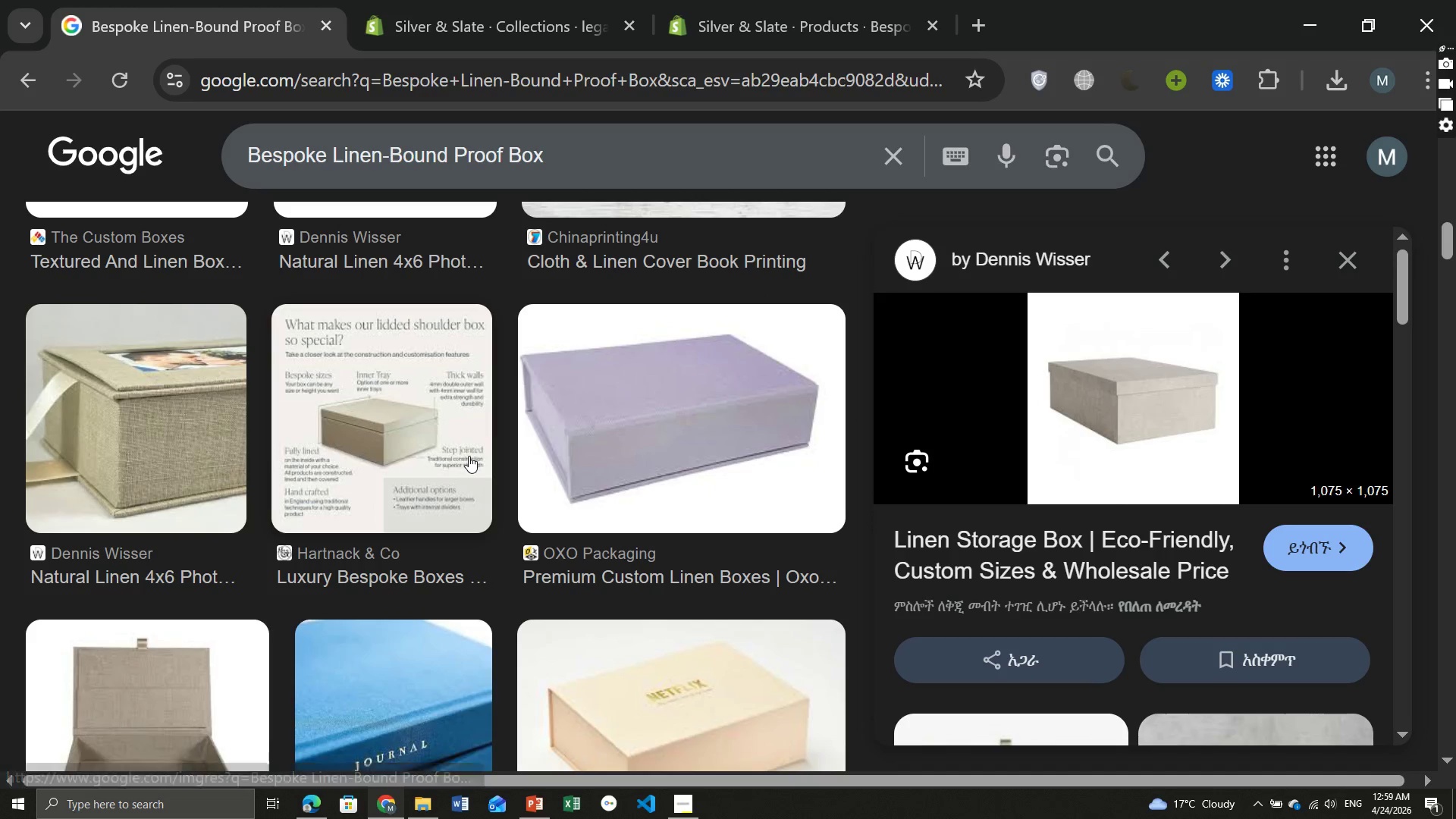 
wait(7.03)
 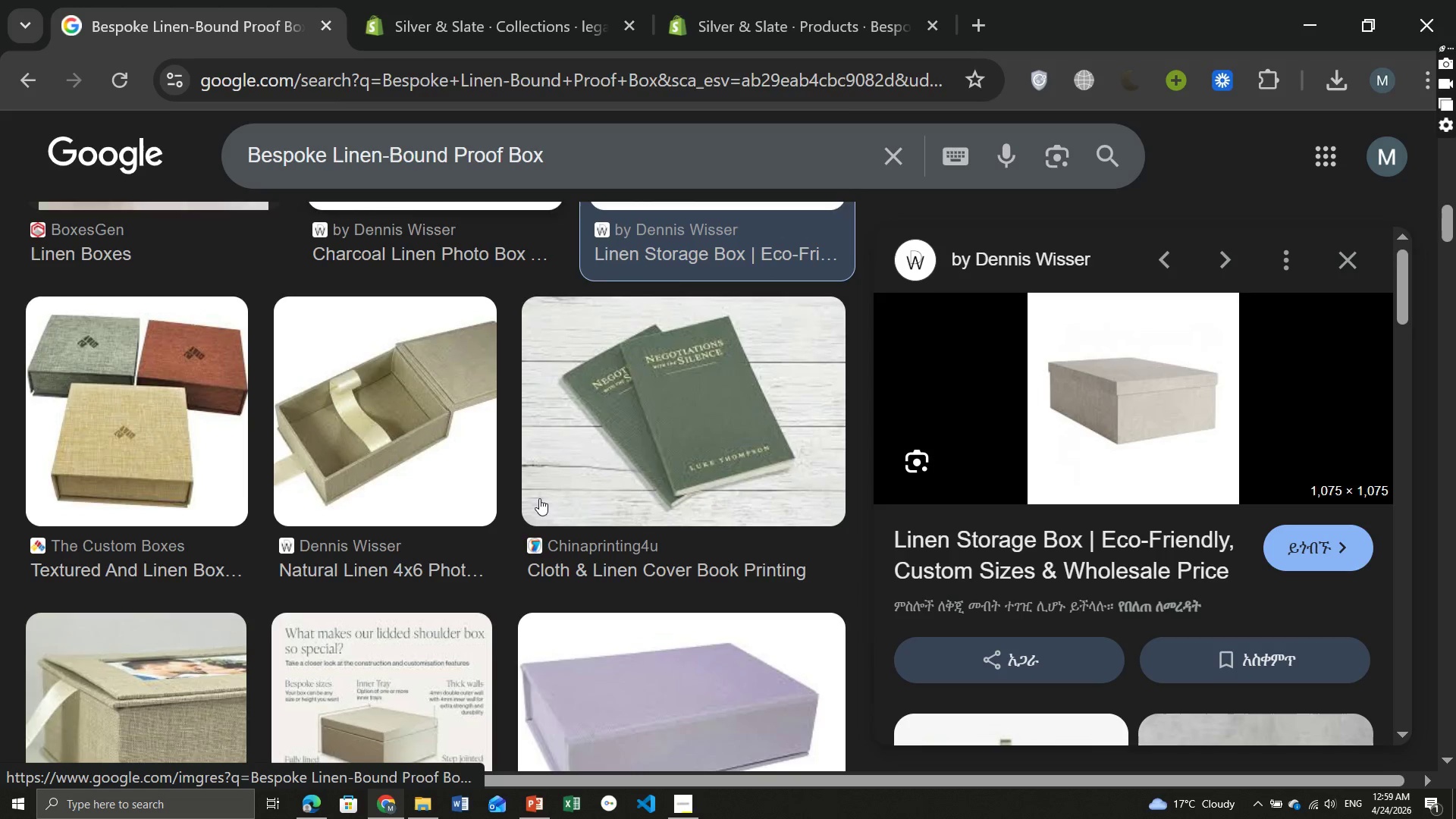 
left_click([680, 368])
 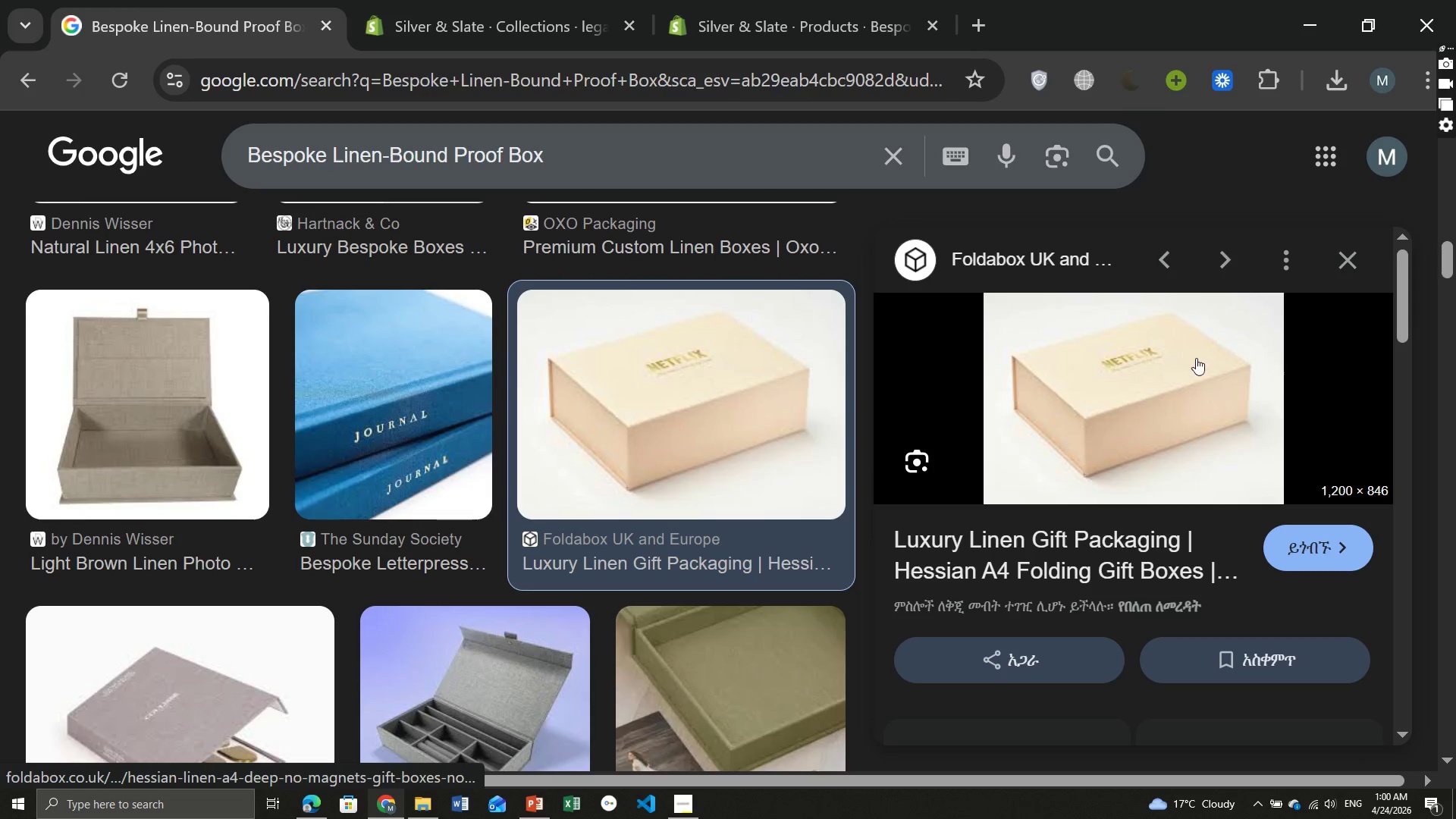 
right_click([1185, 355])
 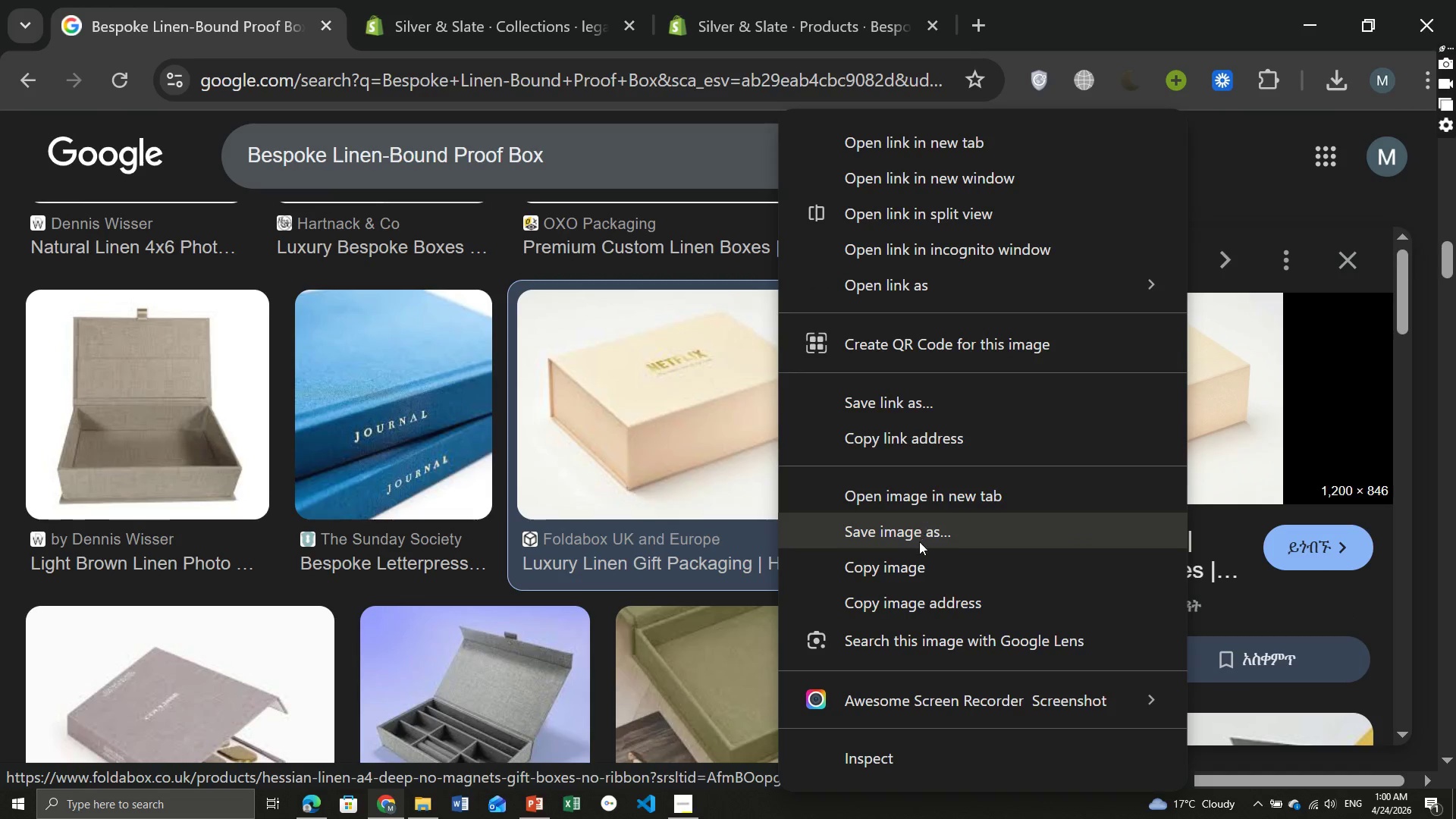 
left_click([919, 541])
 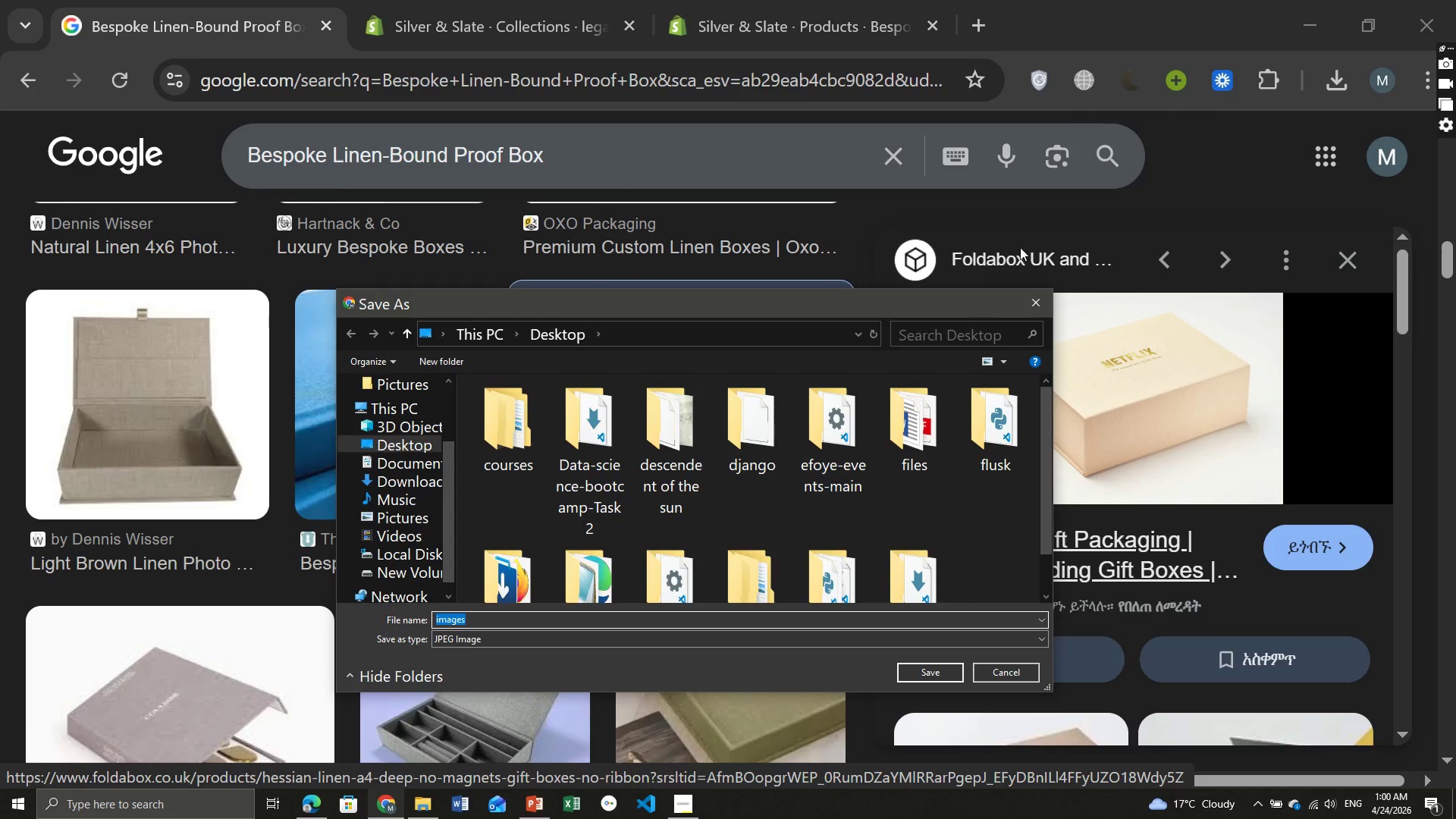 
left_click([1034, 293])
 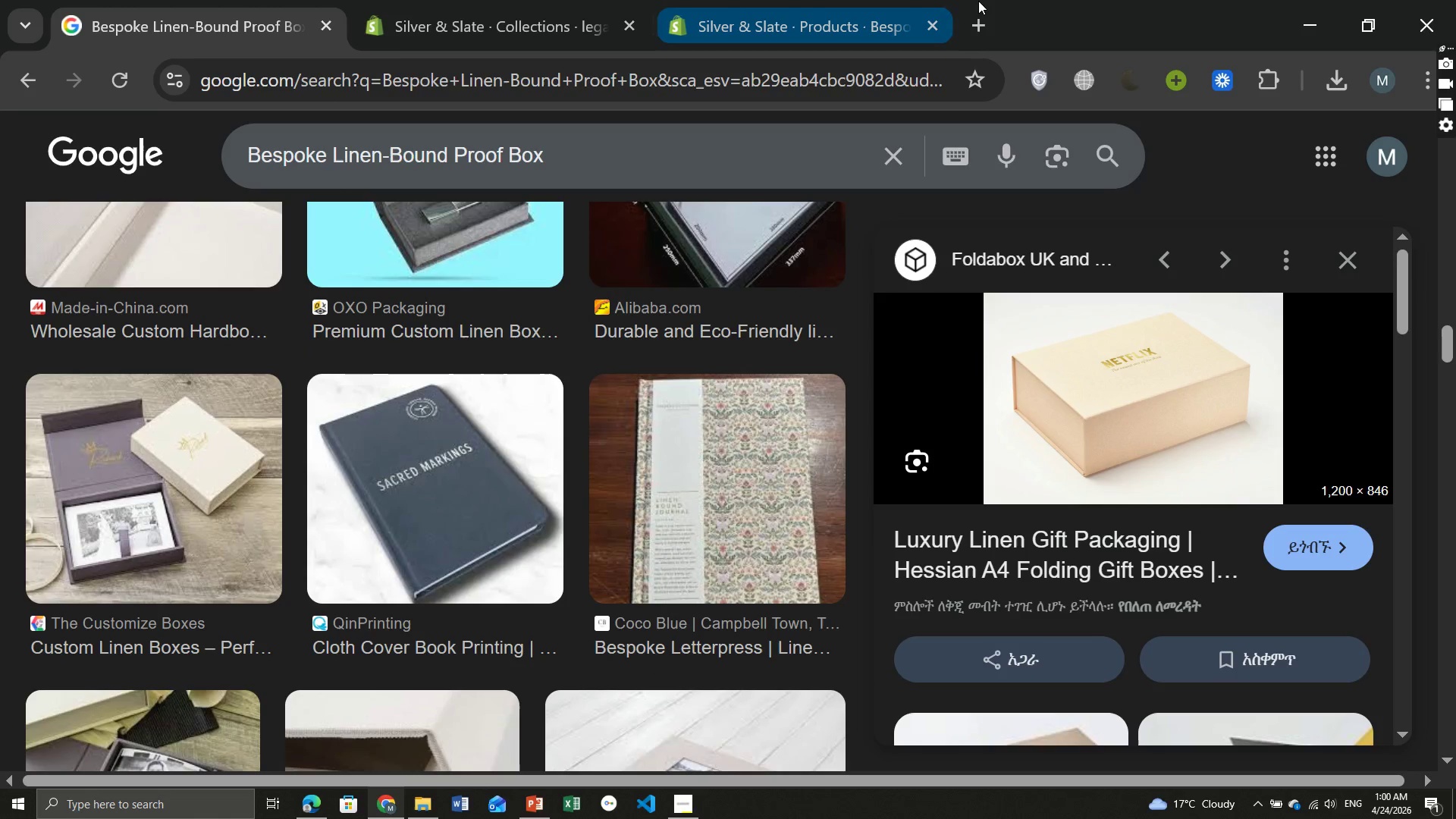 
wait(5.91)
 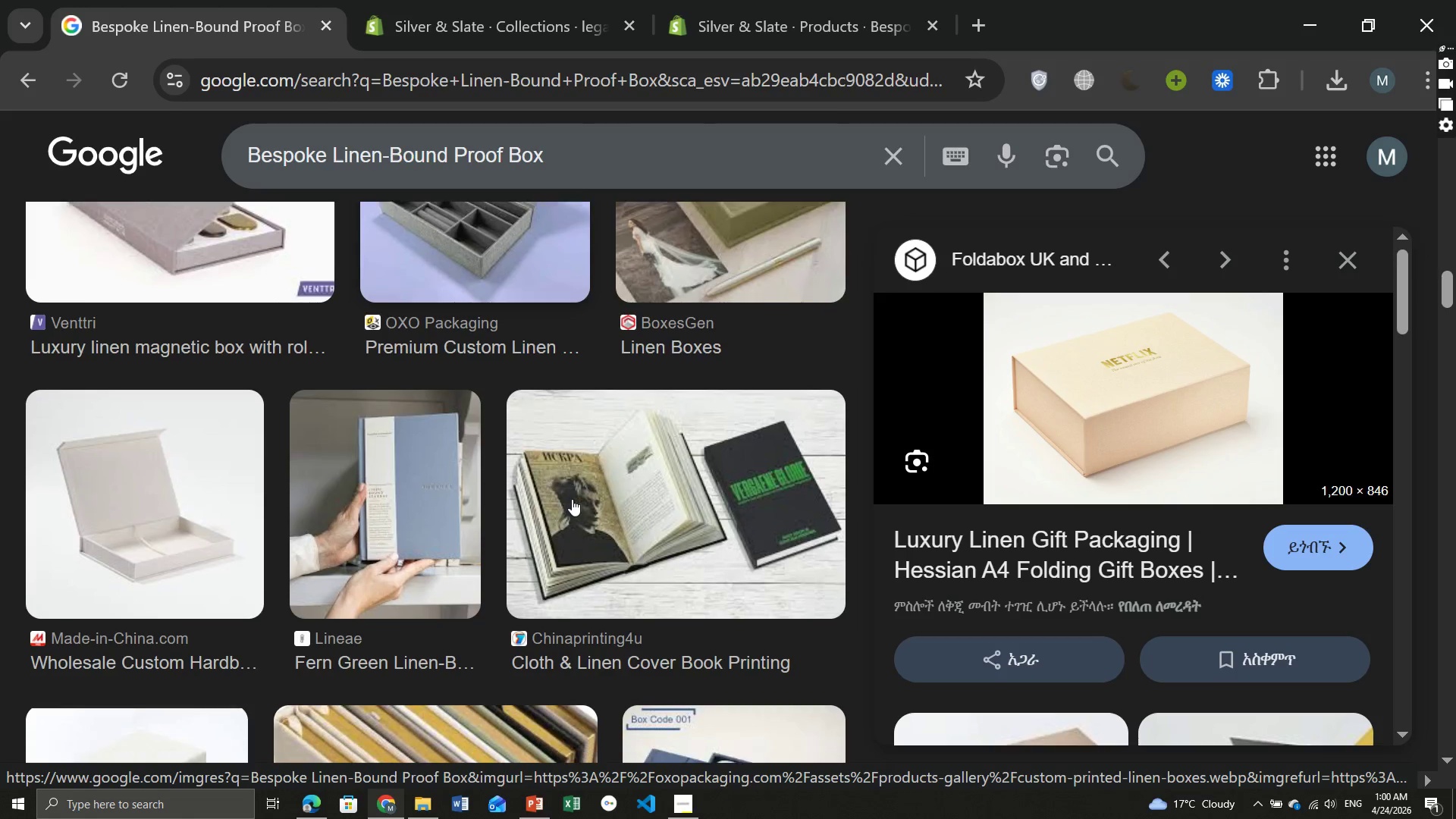 
left_click([663, 130])
 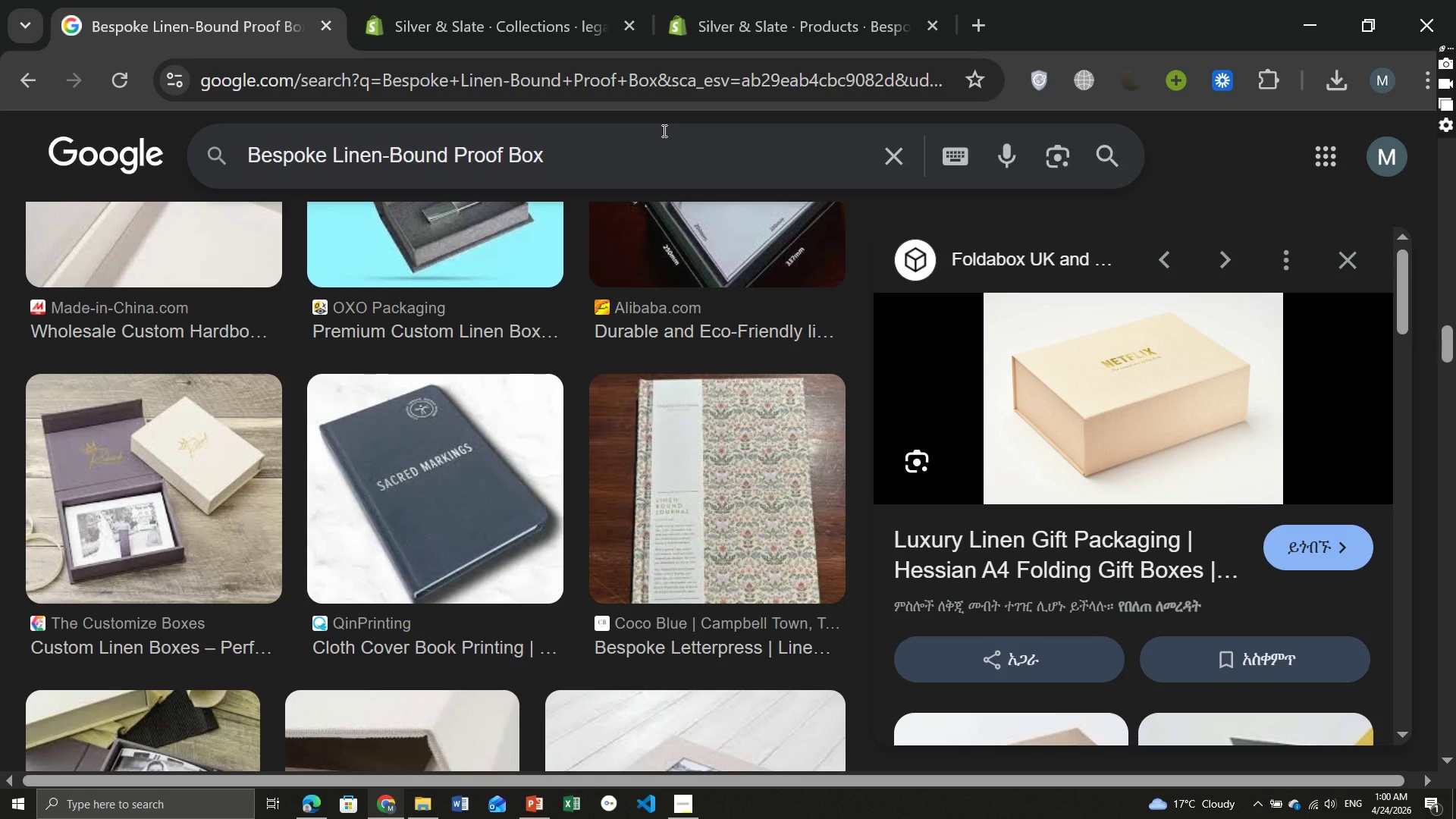 
key(Control+A)
 